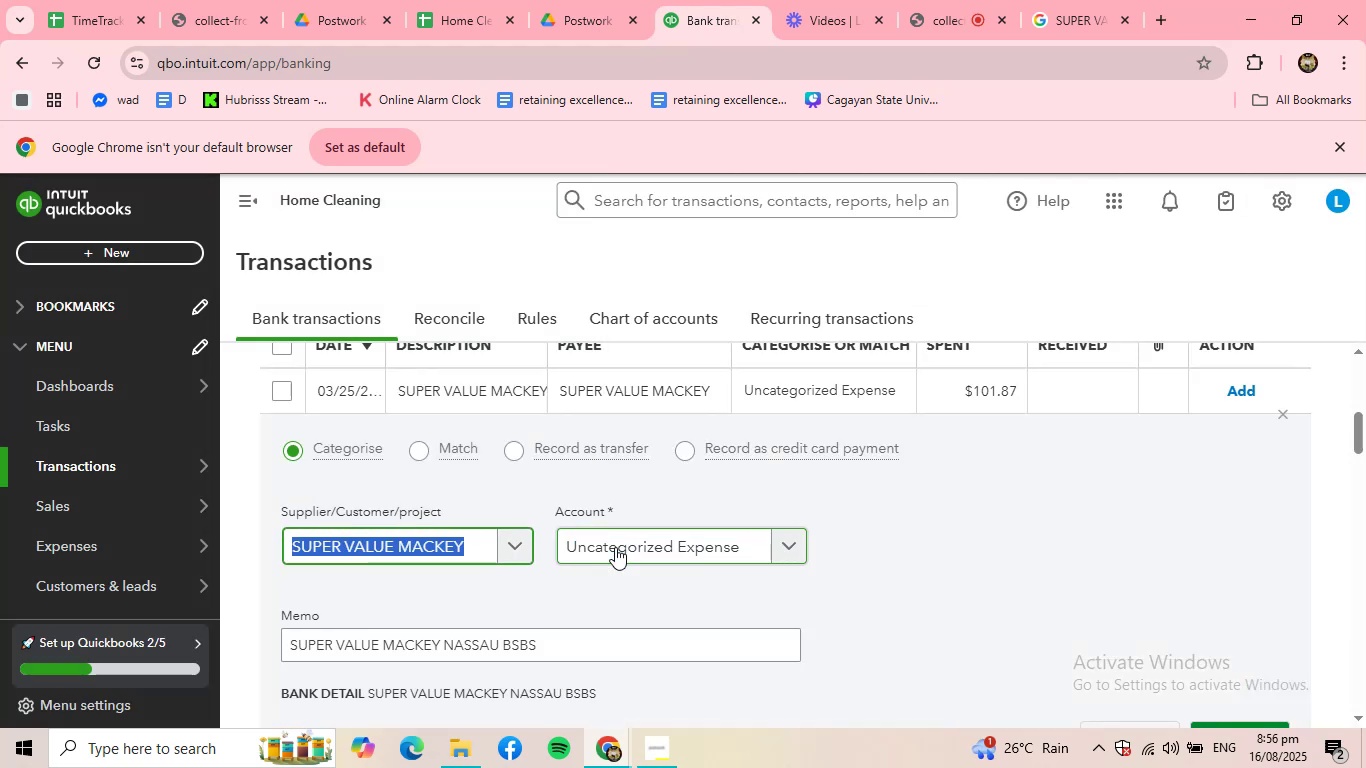 
type(MEA)
key(Backspace)
key(Backspace)
key(Backspace)
key(Backspace)
key(Backspace)
 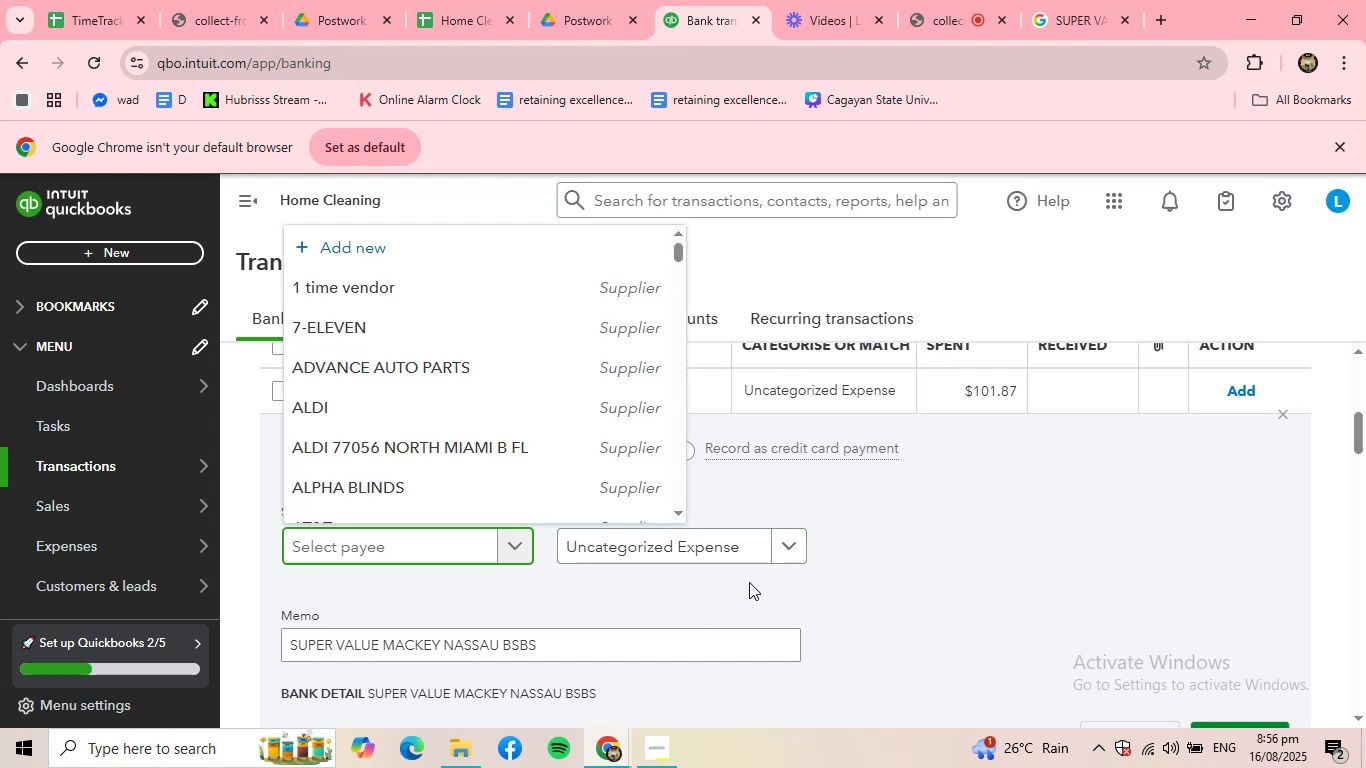 
double_click([685, 551])
 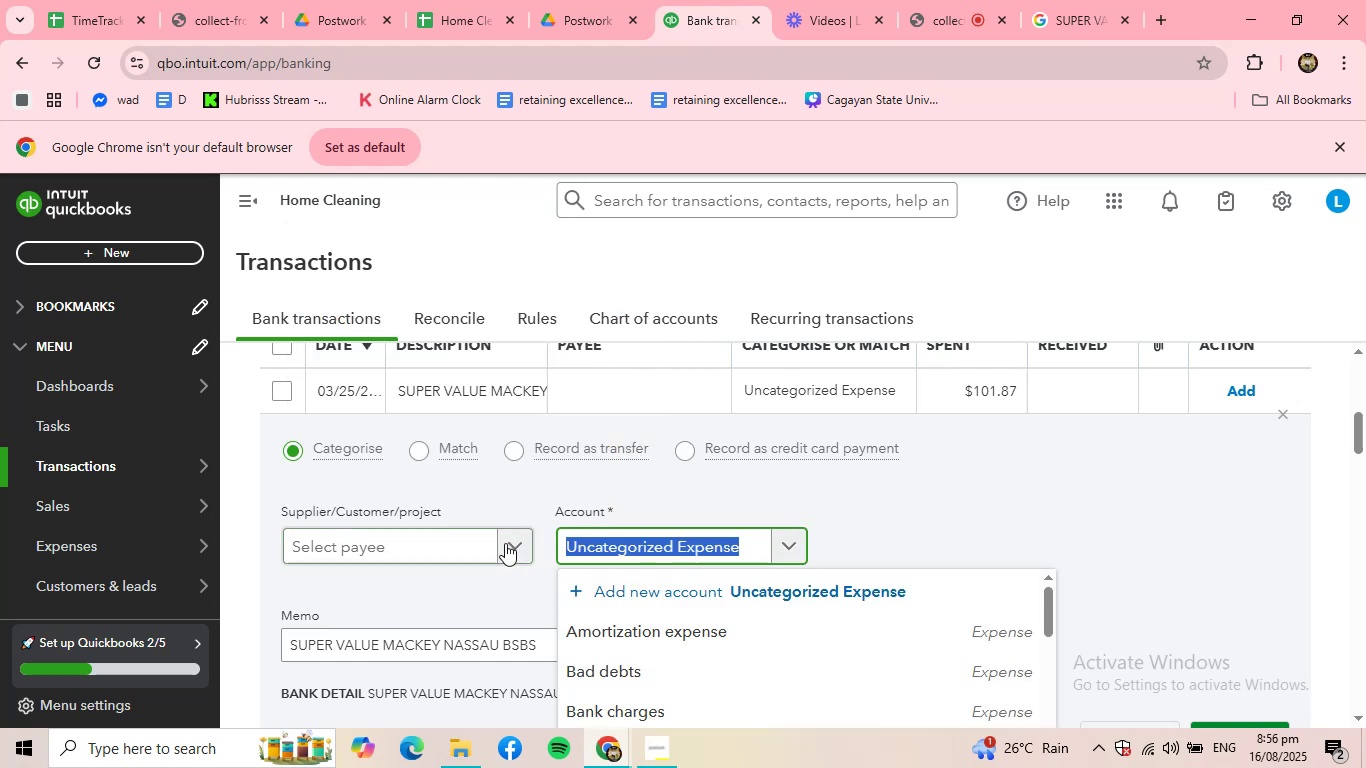 
left_click([475, 543])
 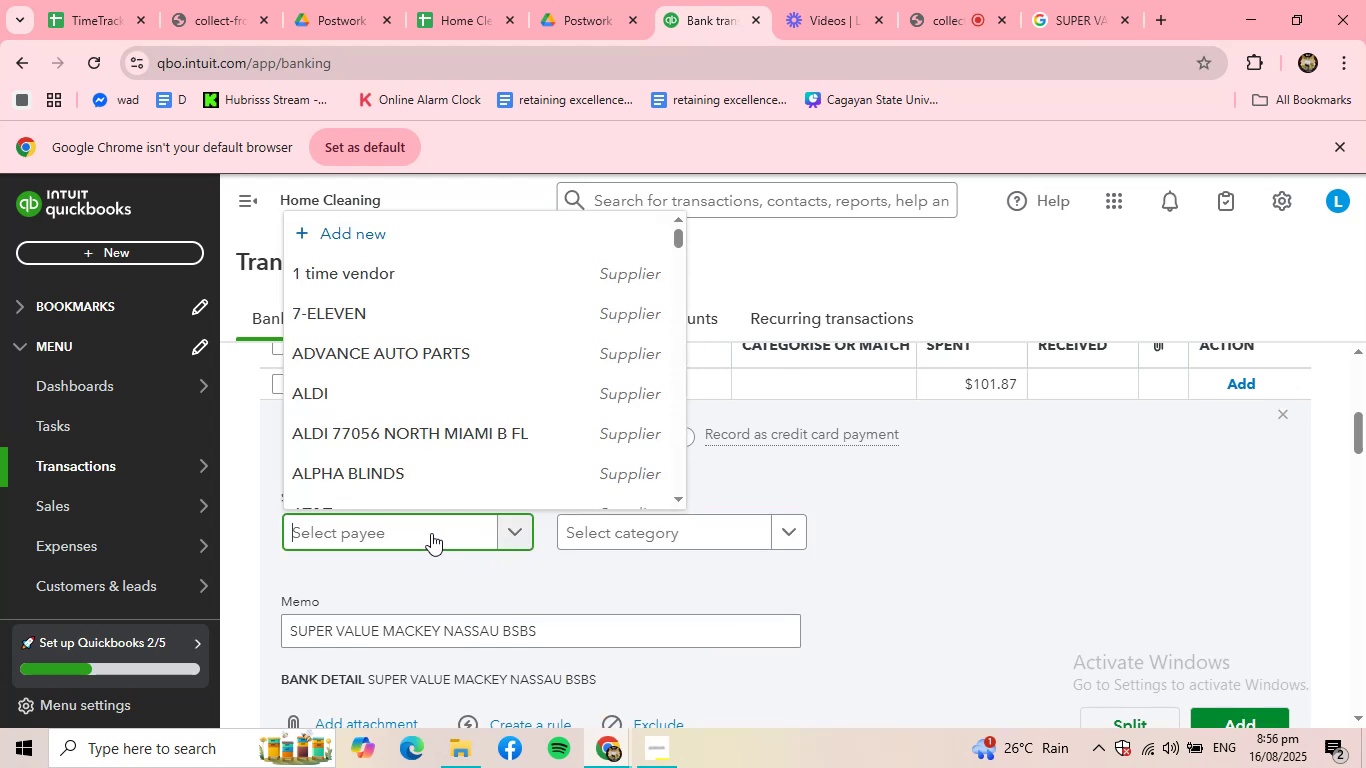 
type(SUPER)
 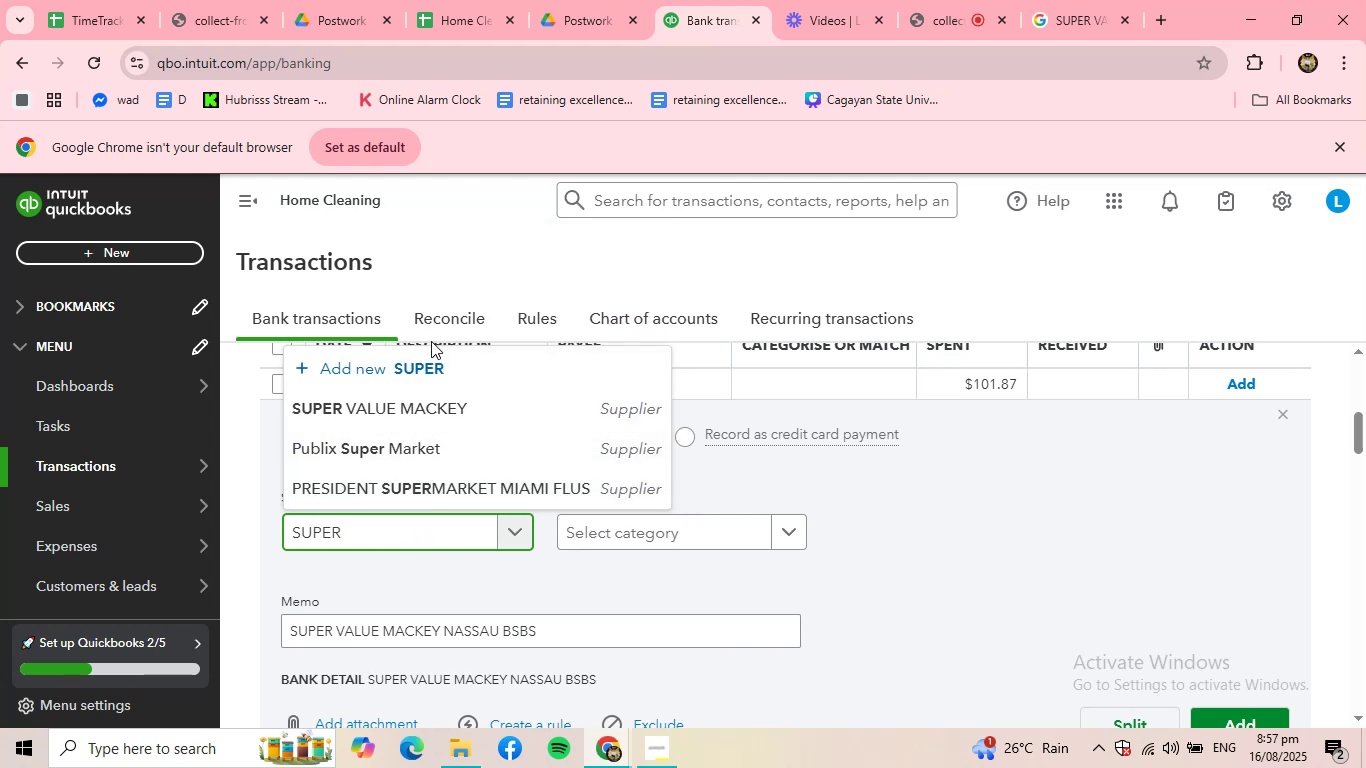 
left_click([427, 402])
 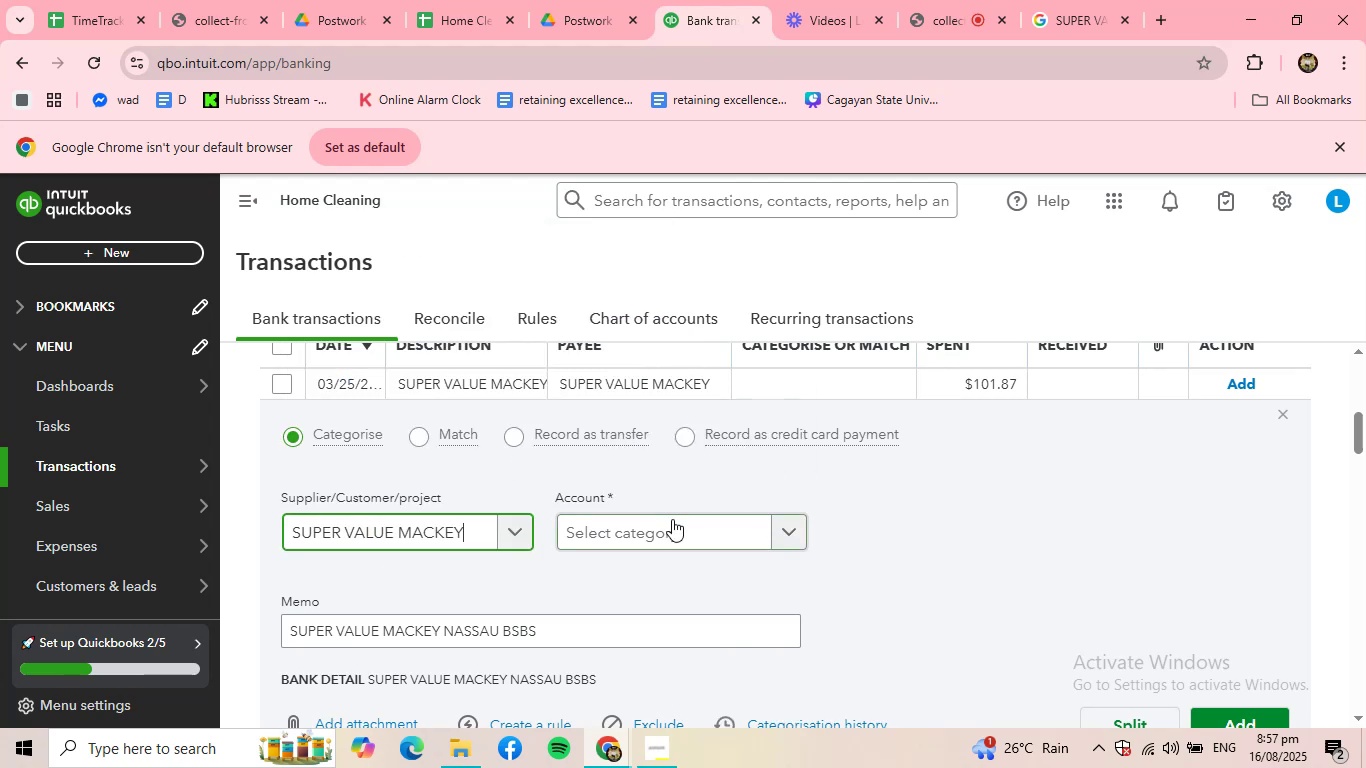 
left_click([673, 521])
 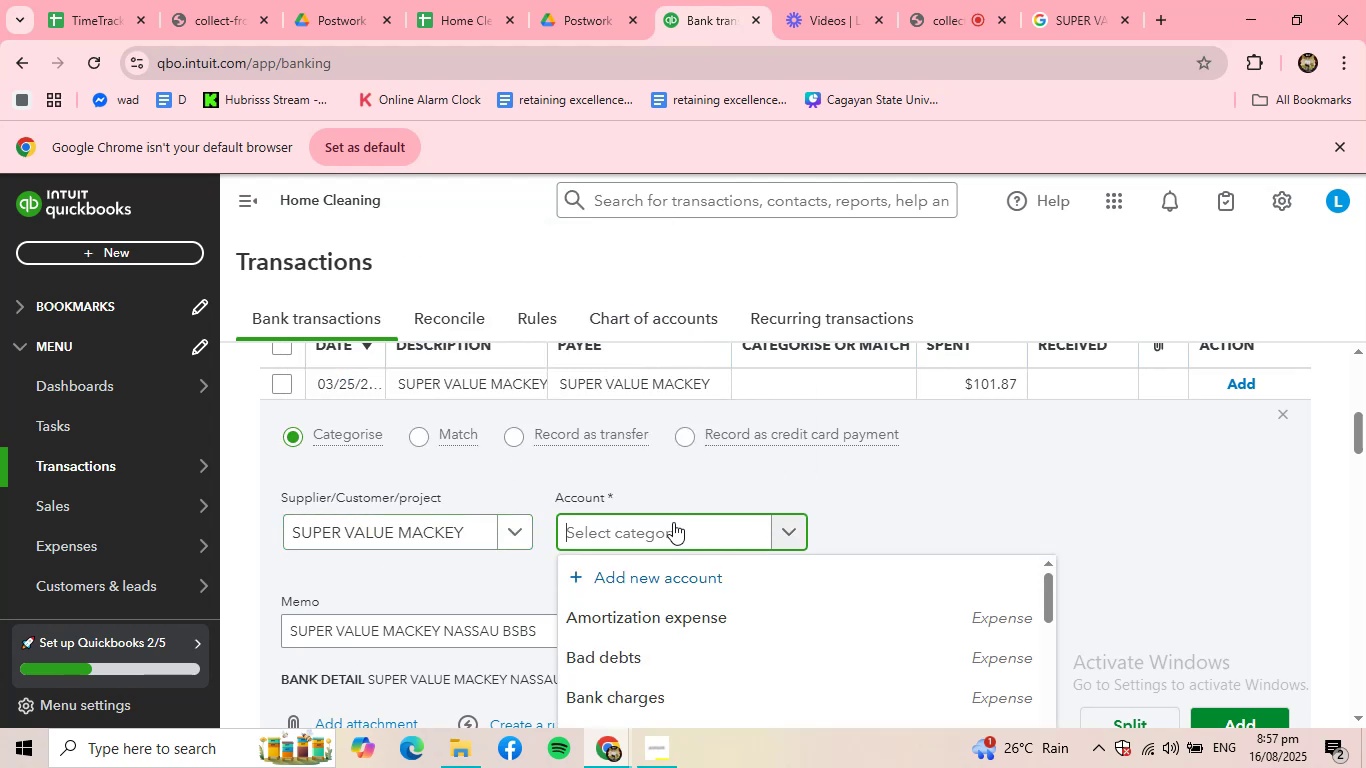 
type(SU)
key(Backspace)
key(Backspace)
type(MEALS)
 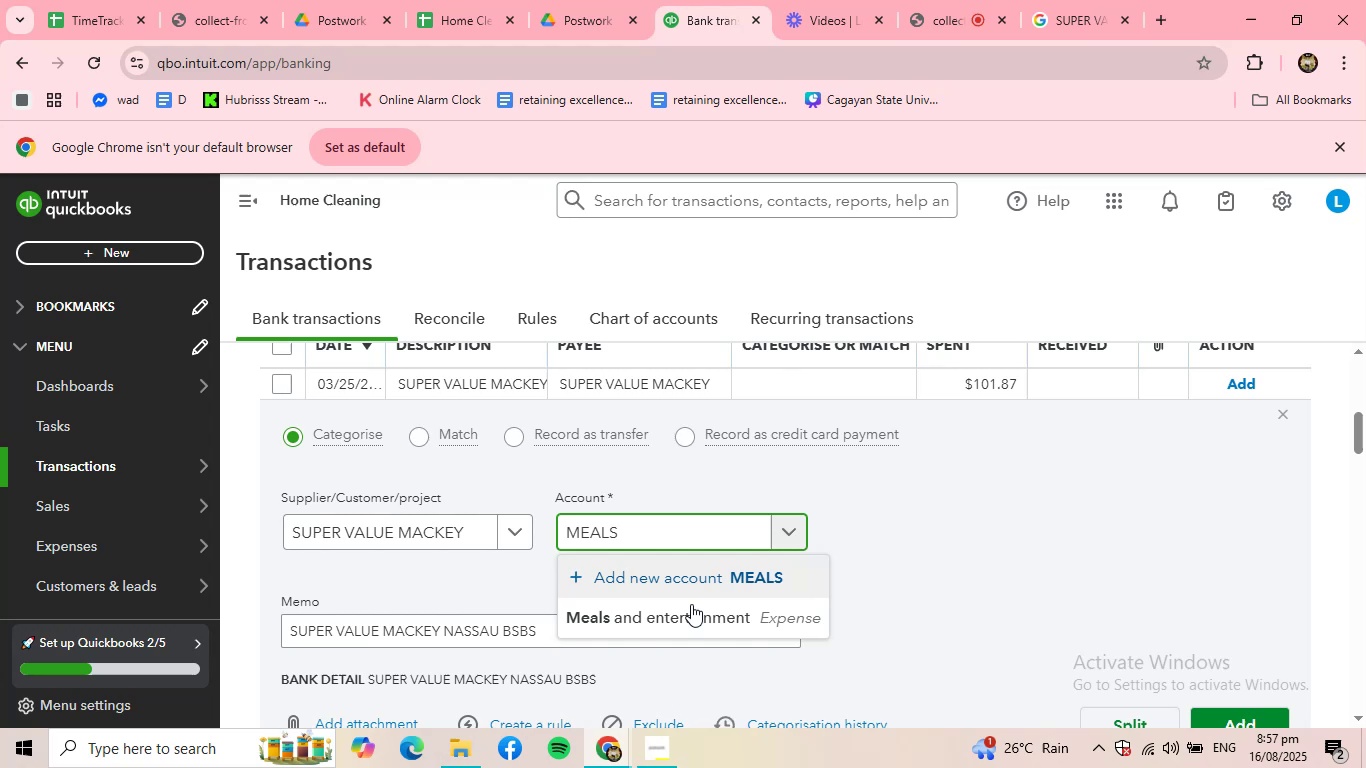 
left_click([690, 613])
 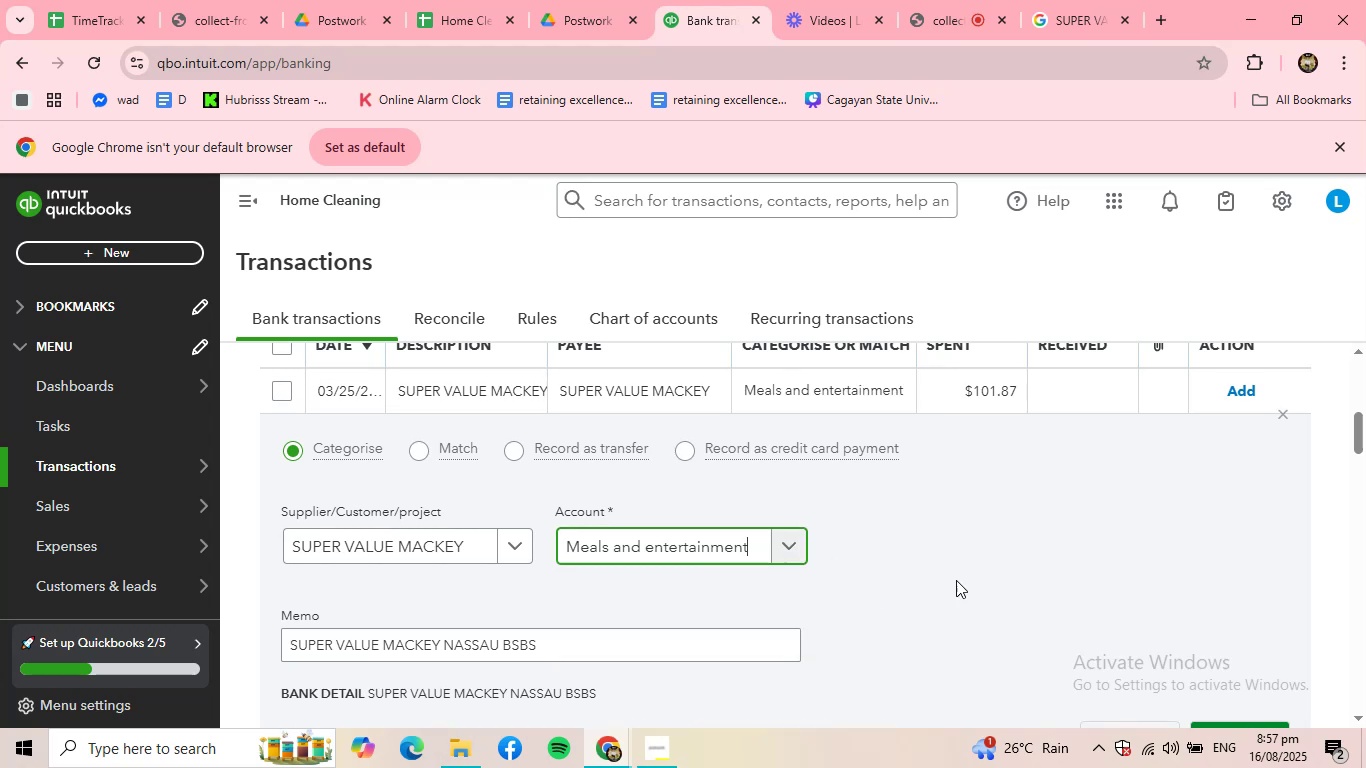 
scroll: coordinate [999, 567], scroll_direction: down, amount: 1.0
 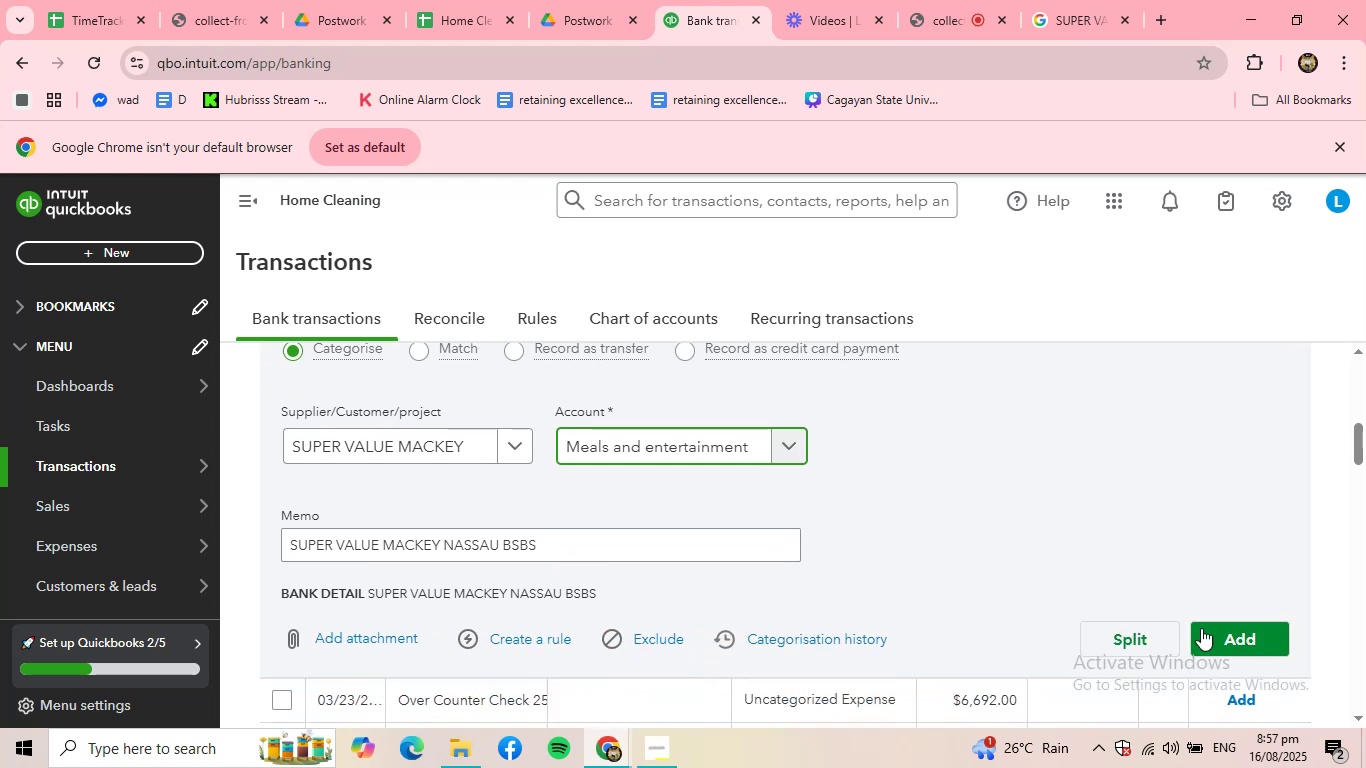 
left_click([1256, 637])
 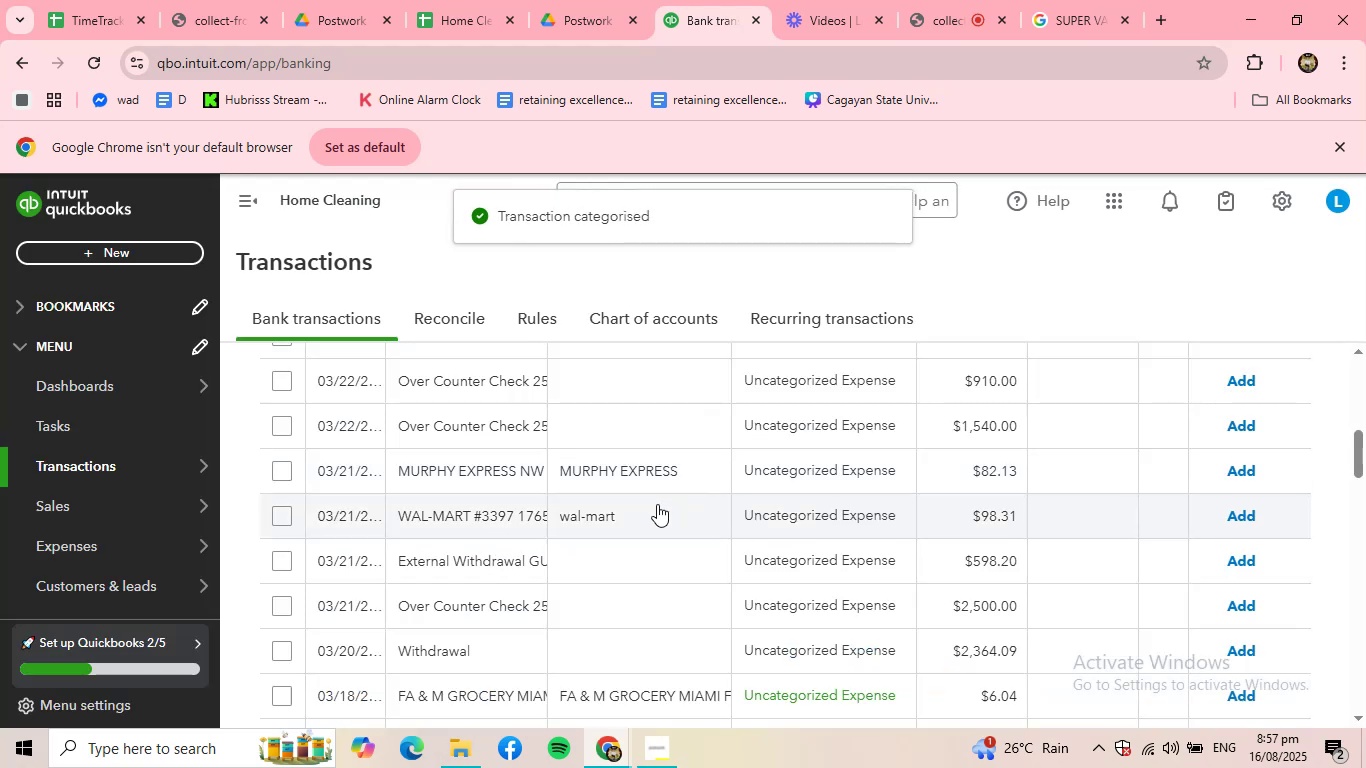 
scroll: coordinate [395, 458], scroll_direction: up, amount: 2.0
 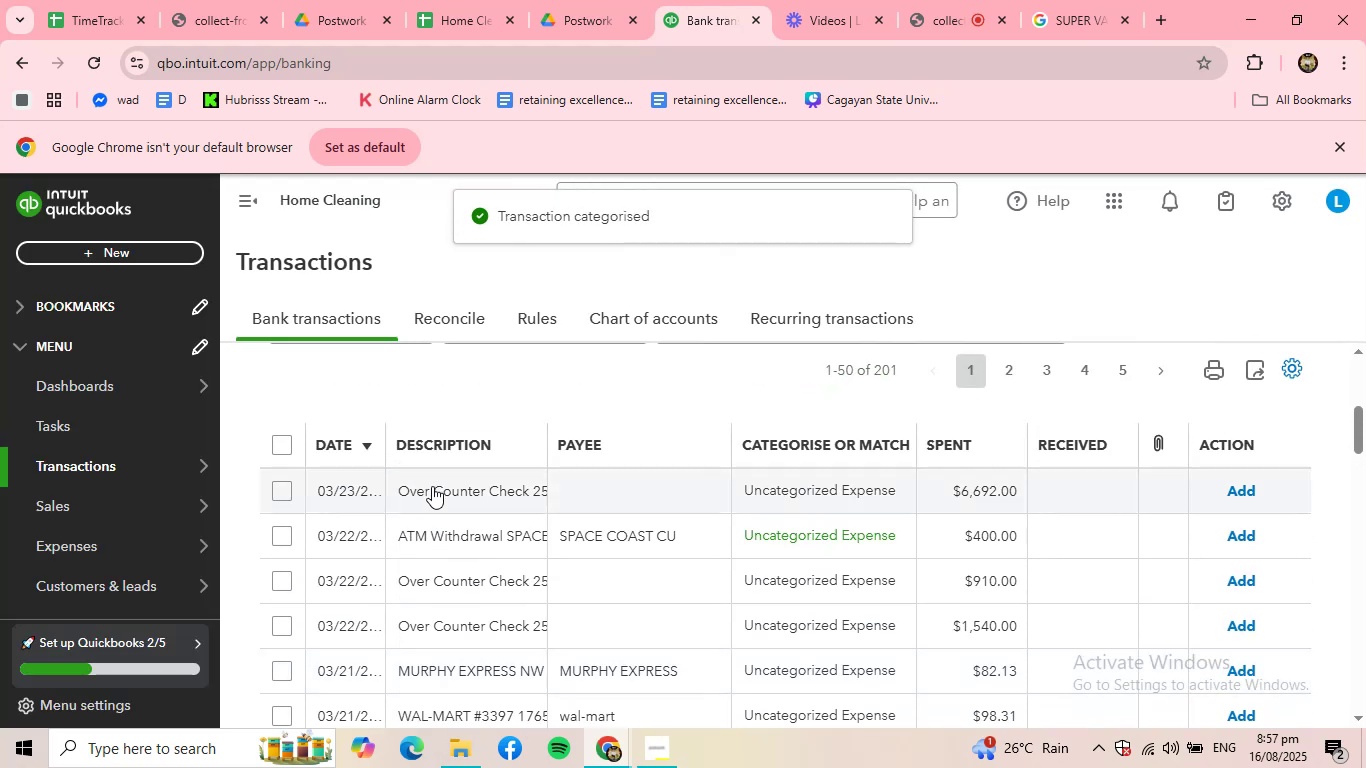 
left_click([432, 486])
 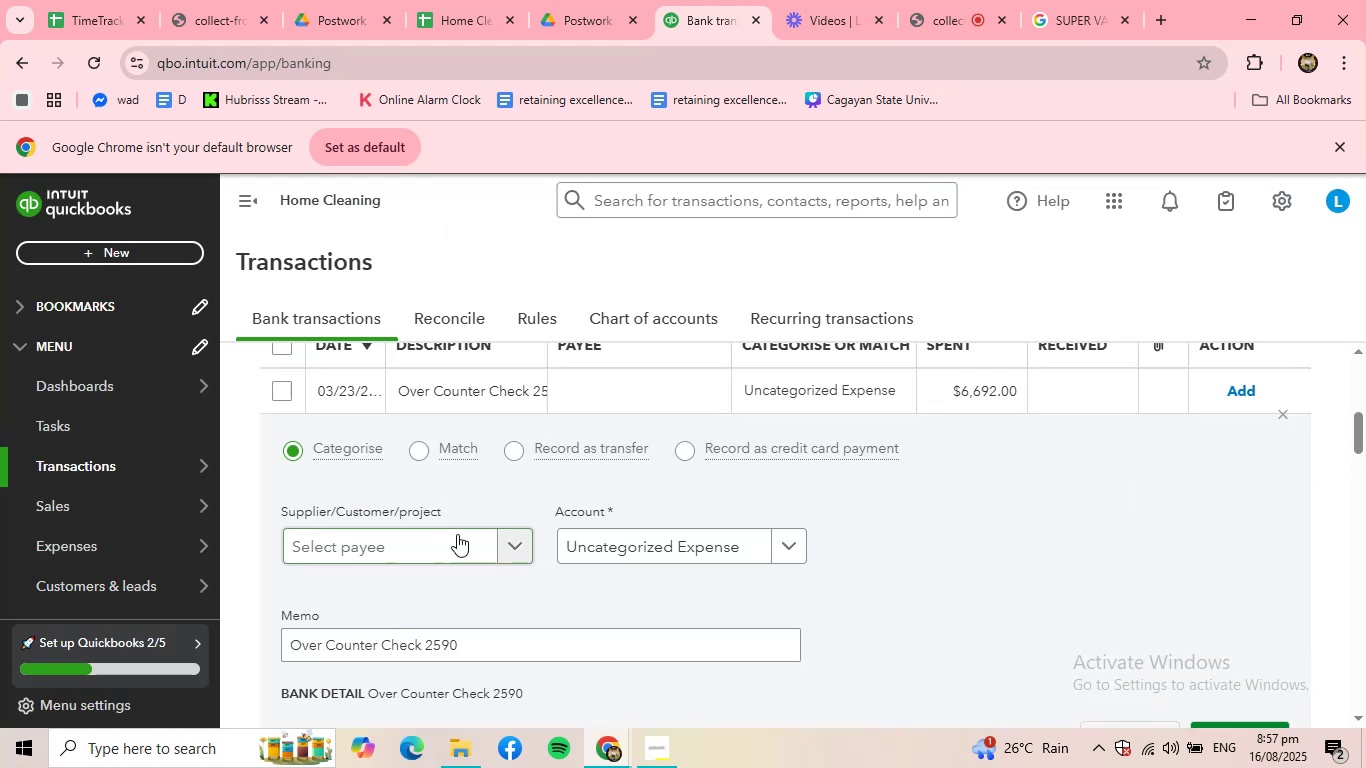 
left_click([467, 549])
 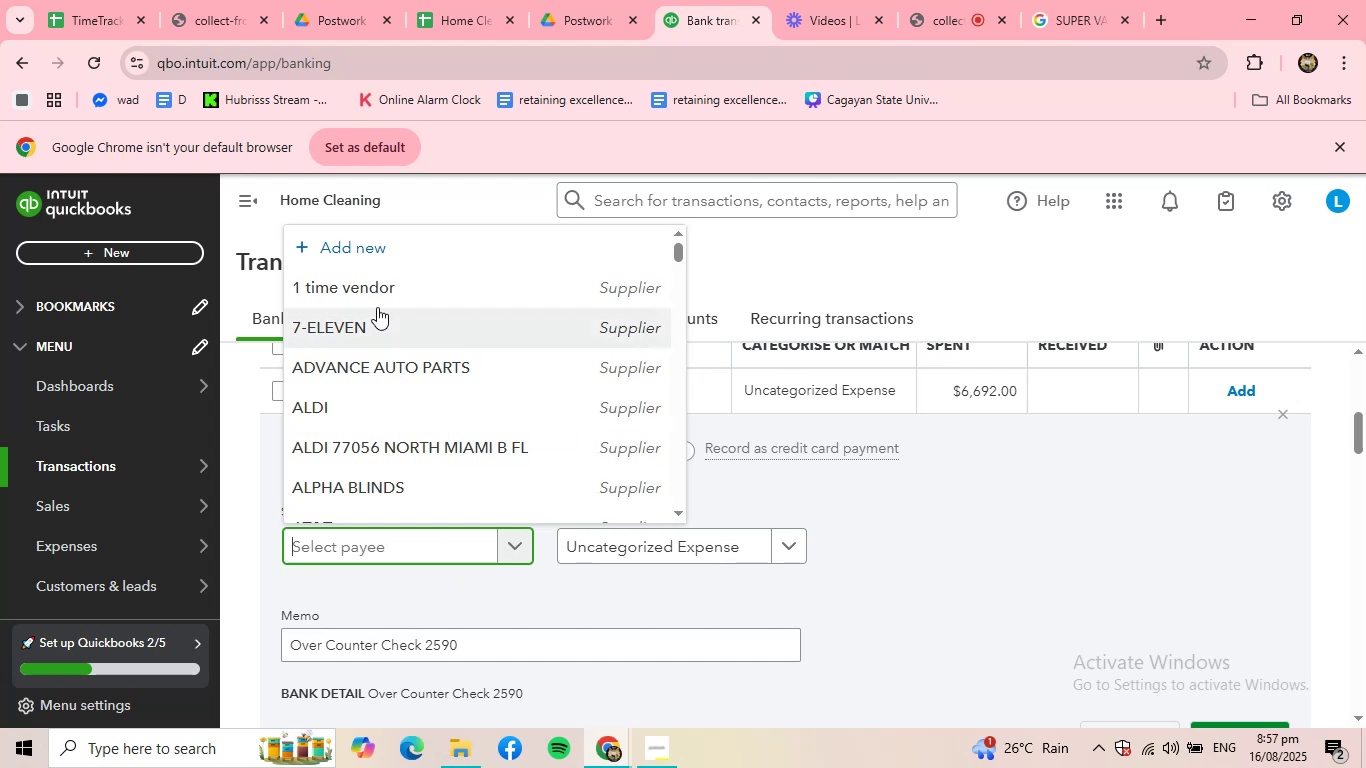 
left_click([383, 297])
 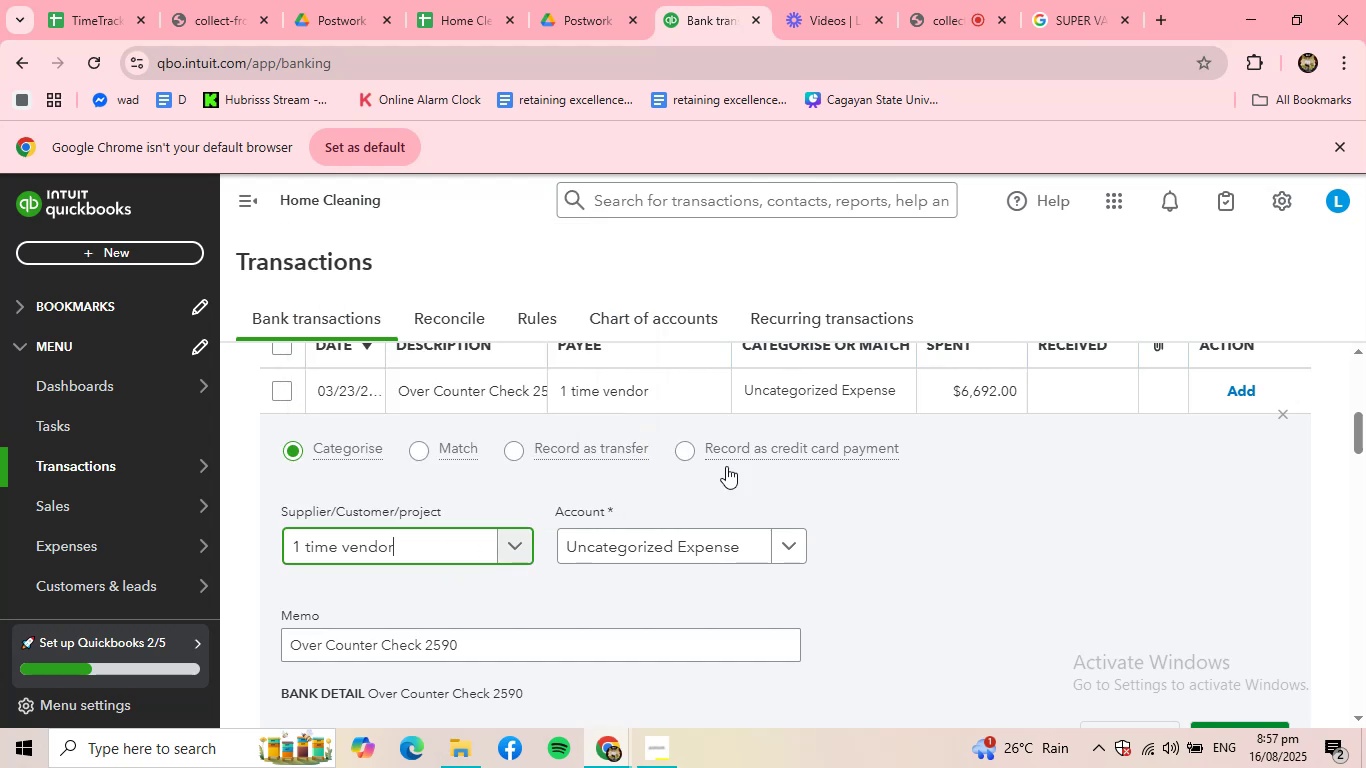 
scroll: coordinate [846, 504], scroll_direction: down, amount: 1.0
 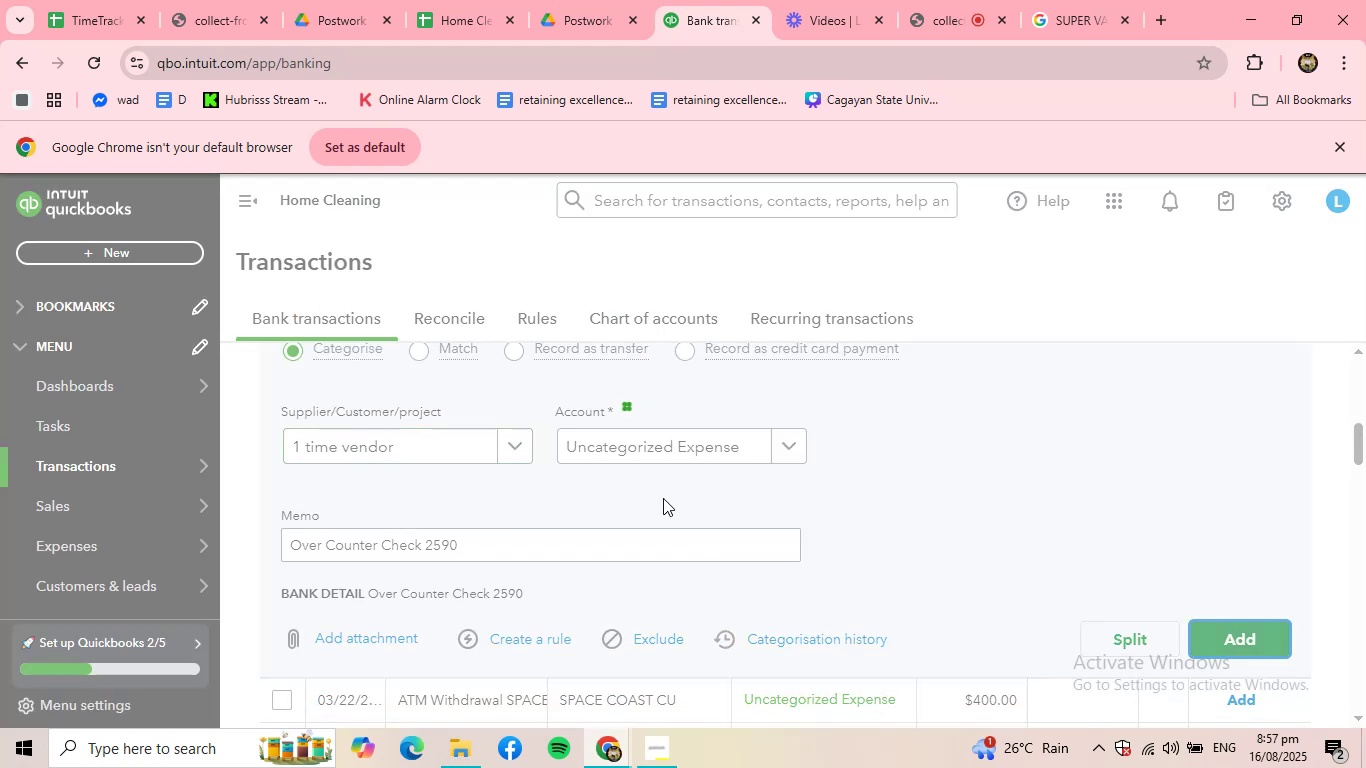 
scroll: coordinate [665, 498], scroll_direction: up, amount: 2.0
 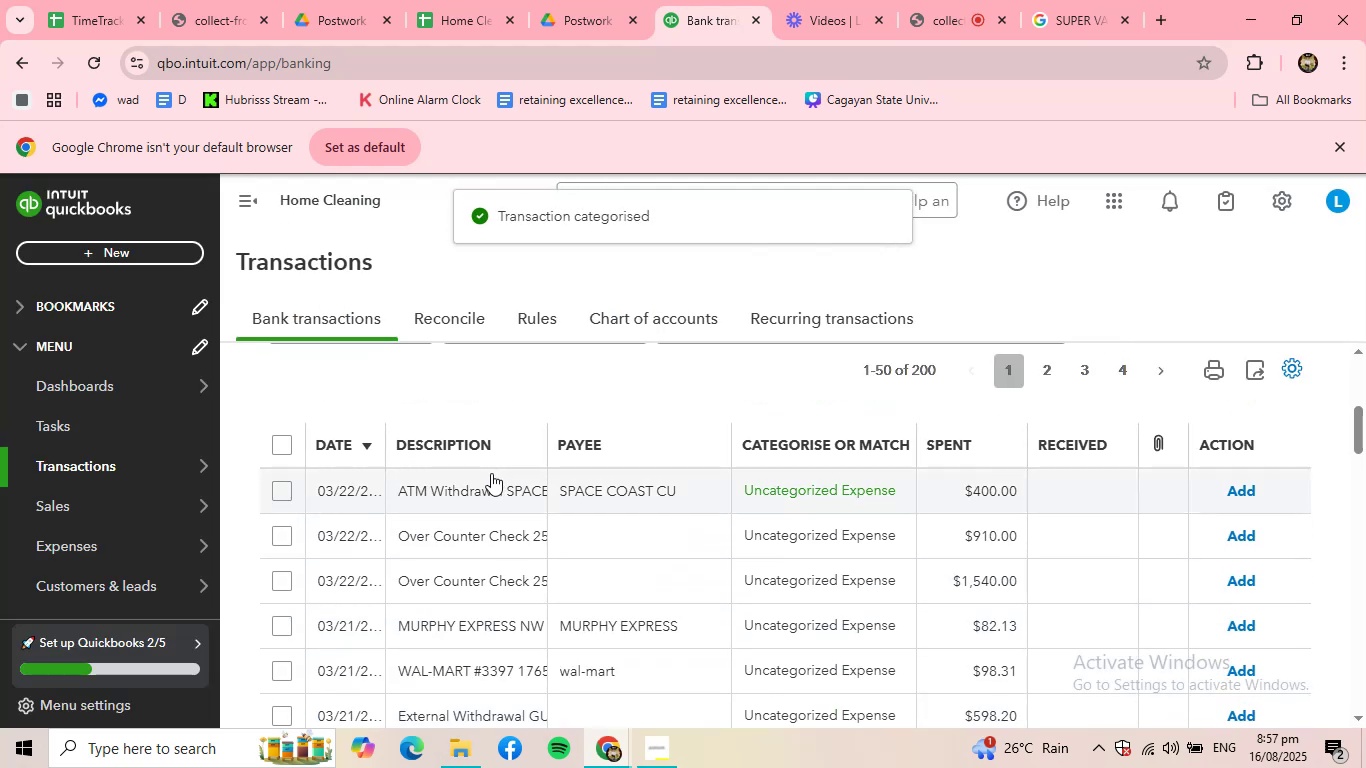 
left_click([491, 474])
 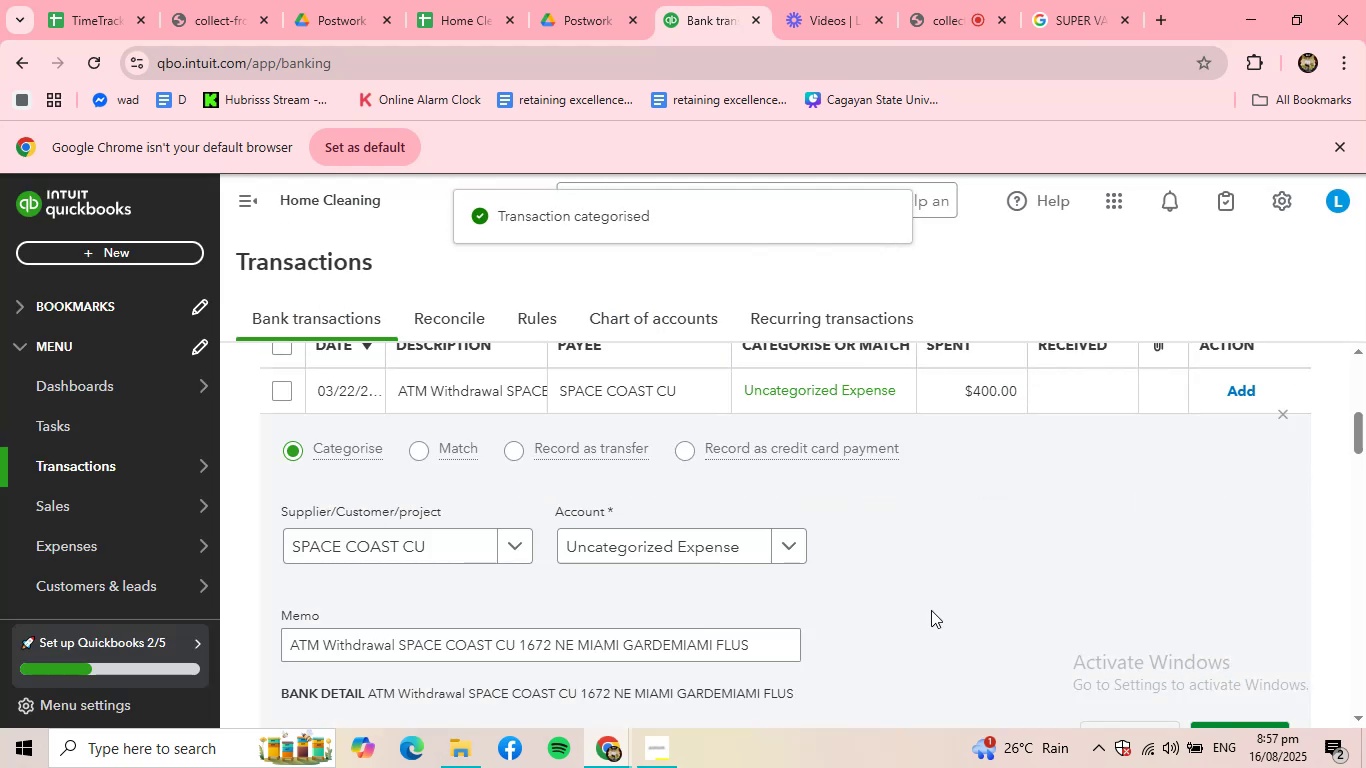 
scroll: coordinate [959, 575], scroll_direction: down, amount: 1.0
 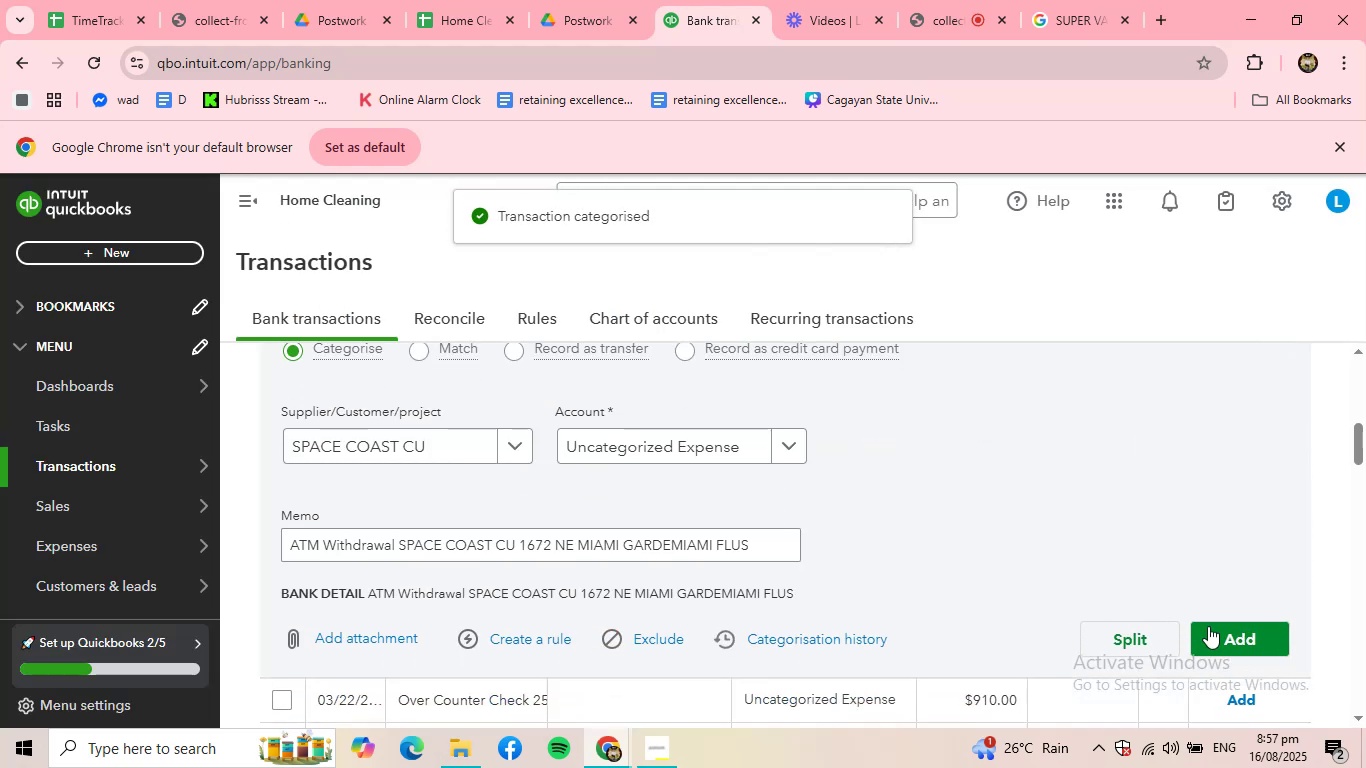 
left_click([1223, 631])
 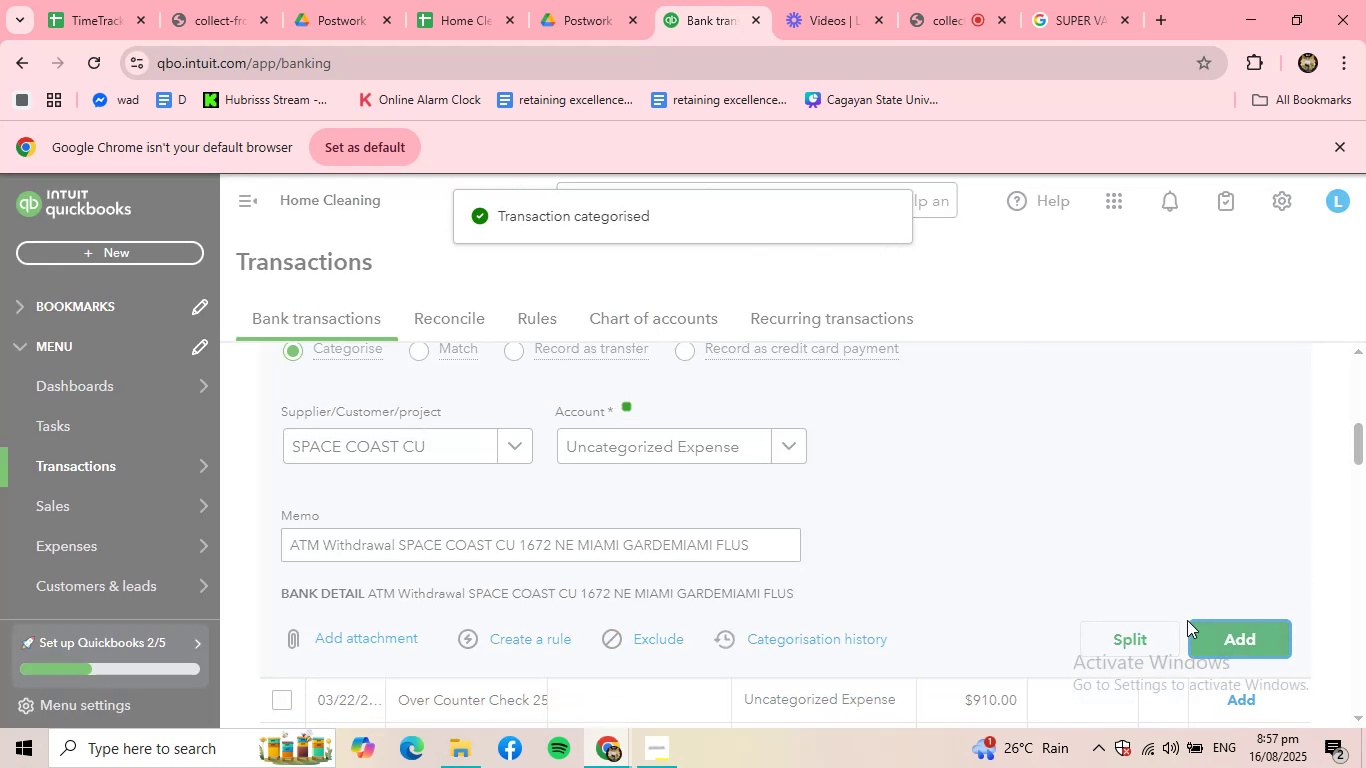 
mouse_move([1161, 591])
 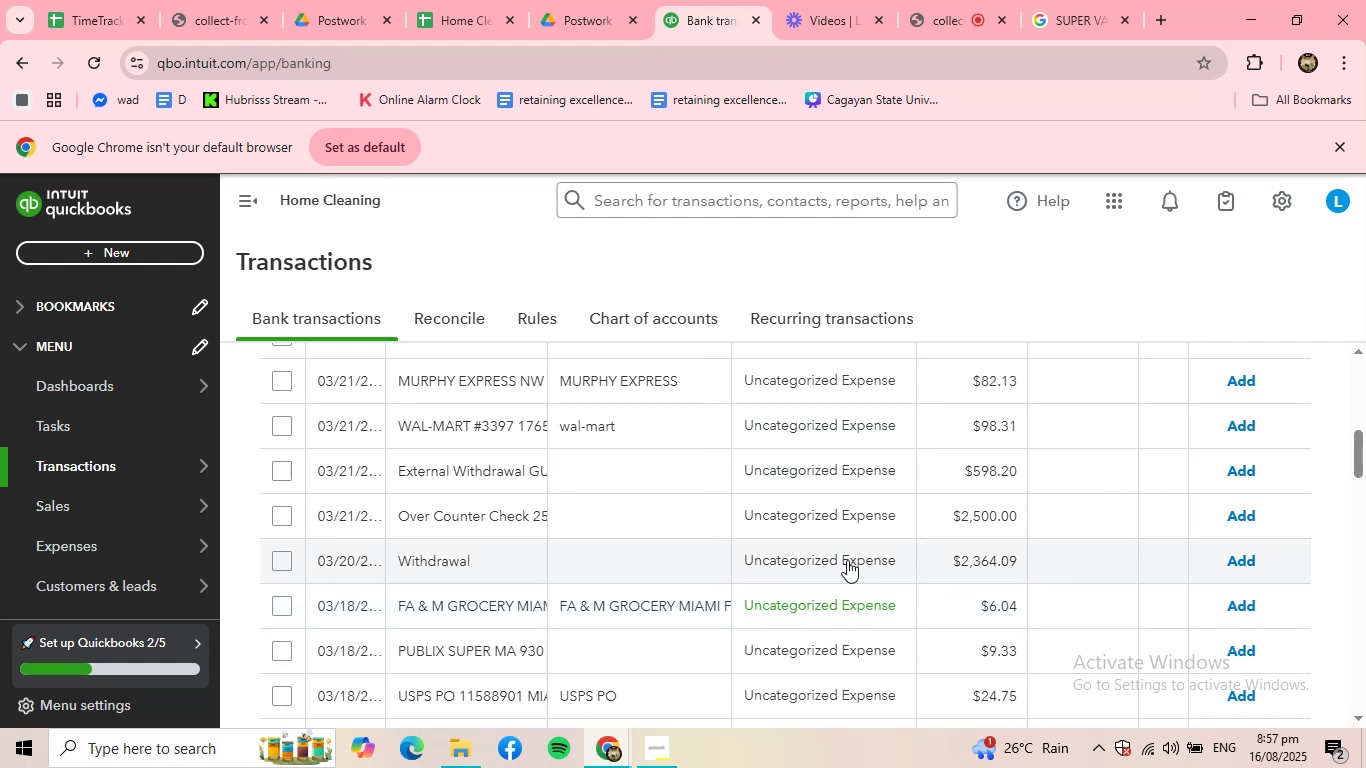 
scroll: coordinate [702, 549], scroll_direction: up, amount: 2.0
 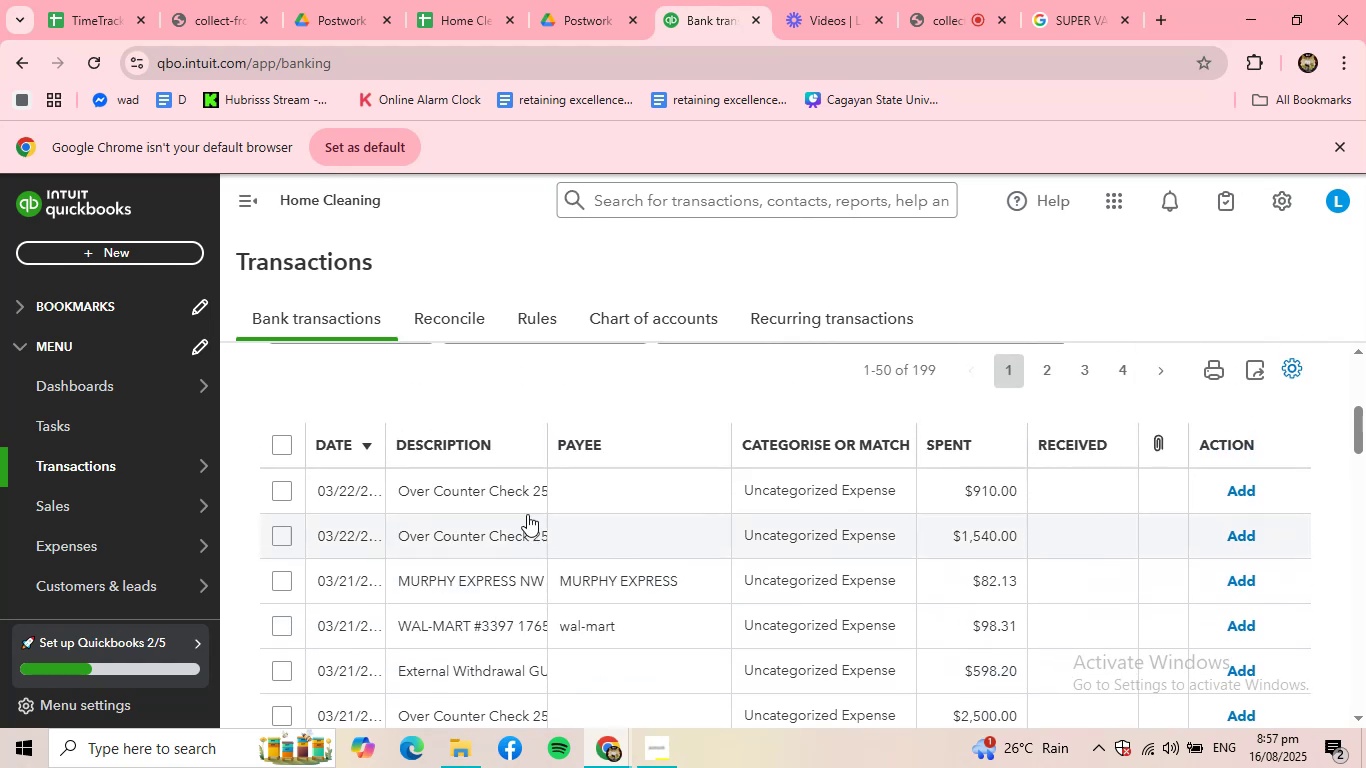 
left_click([498, 497])
 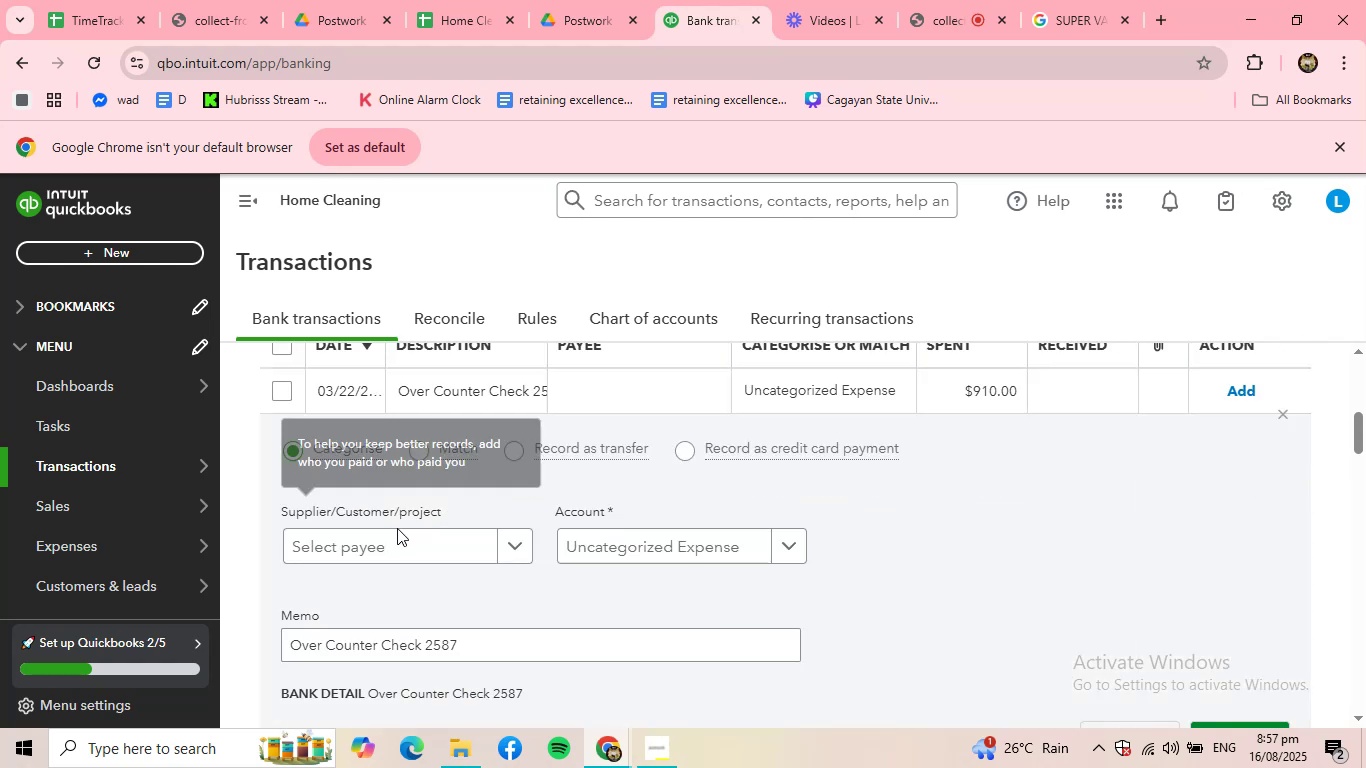 
left_click([397, 556])
 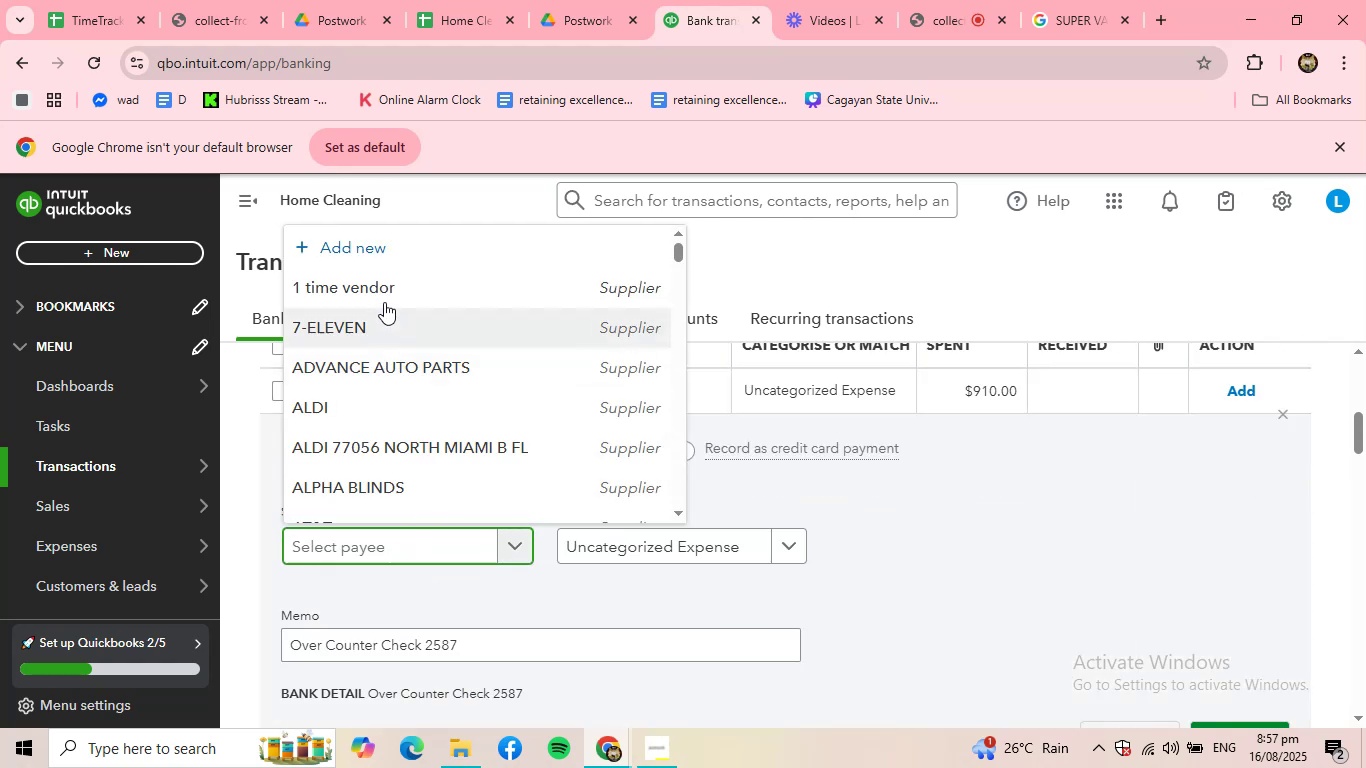 
left_click([386, 296])
 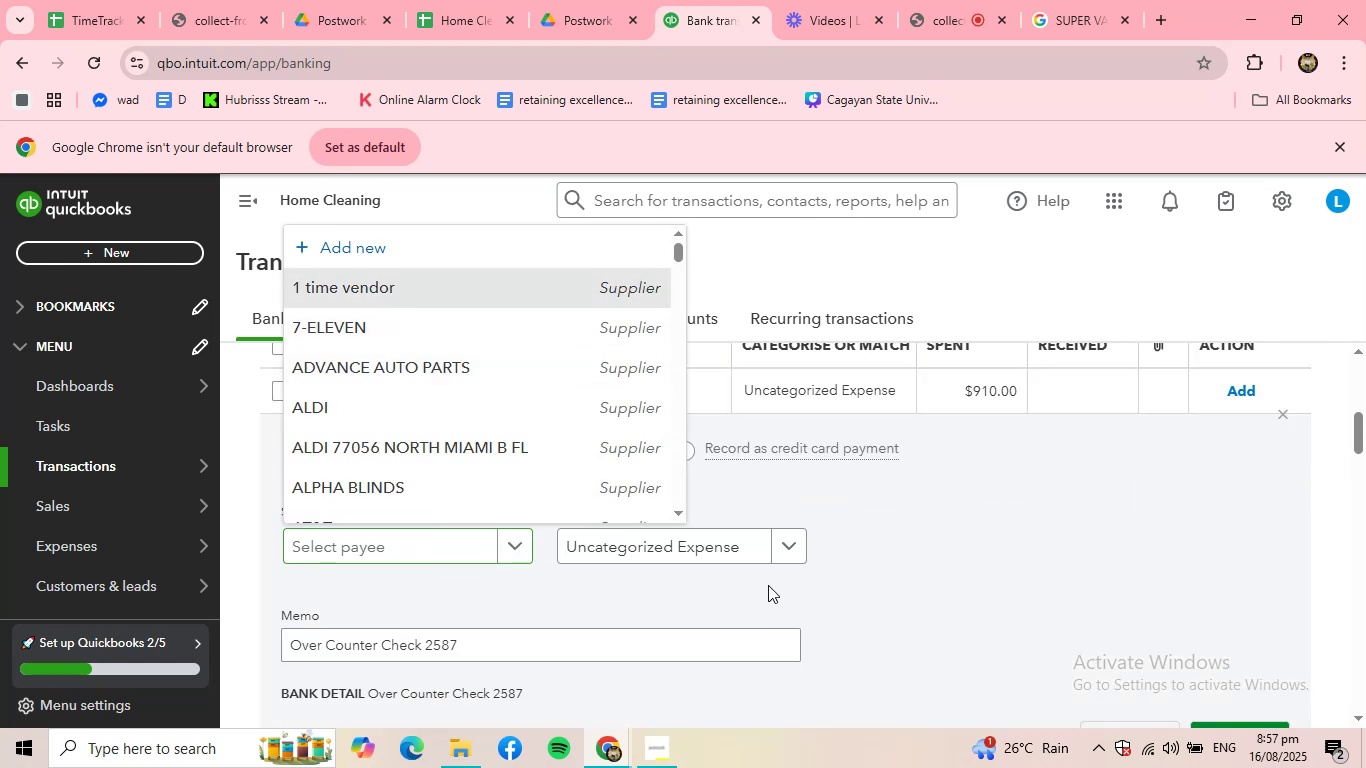 
scroll: coordinate [861, 606], scroll_direction: down, amount: 2.0
 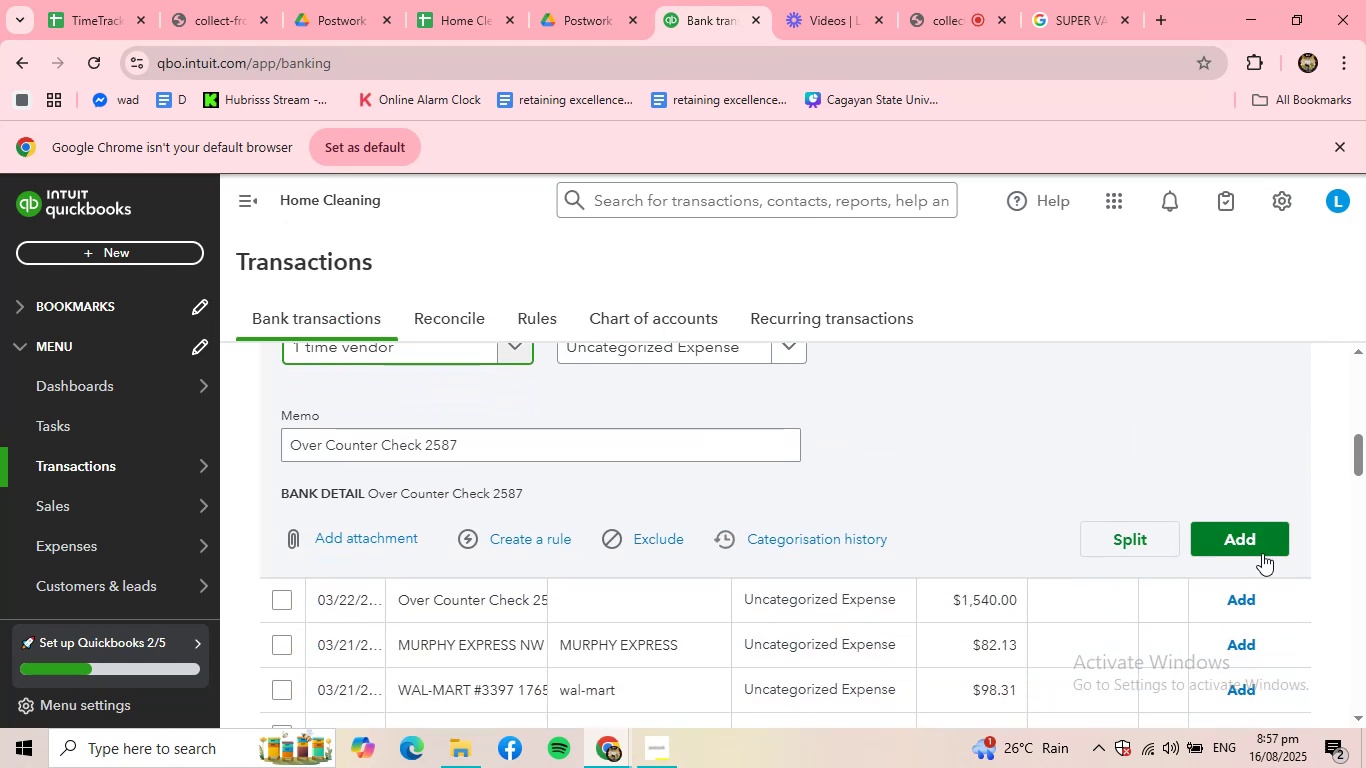 
left_click([1263, 552])
 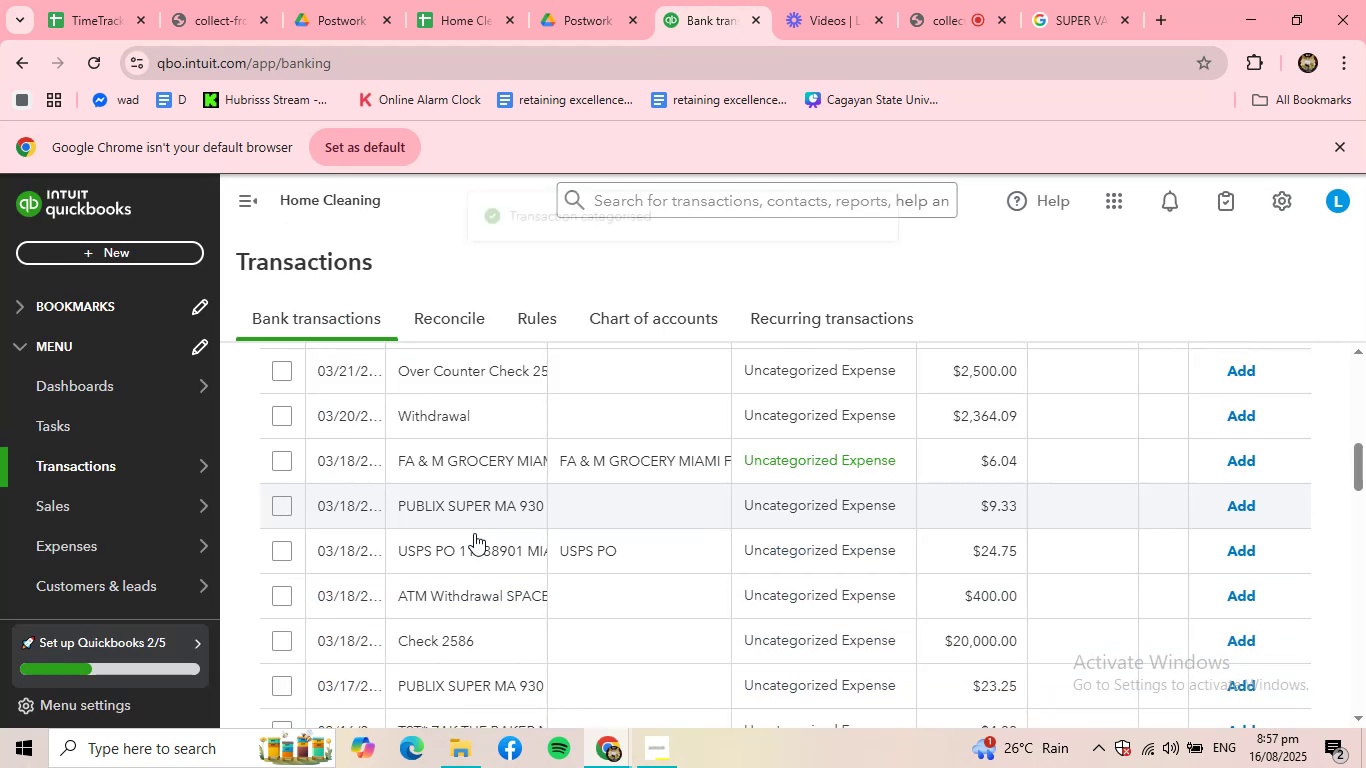 
scroll: coordinate [465, 557], scroll_direction: up, amount: 3.0
 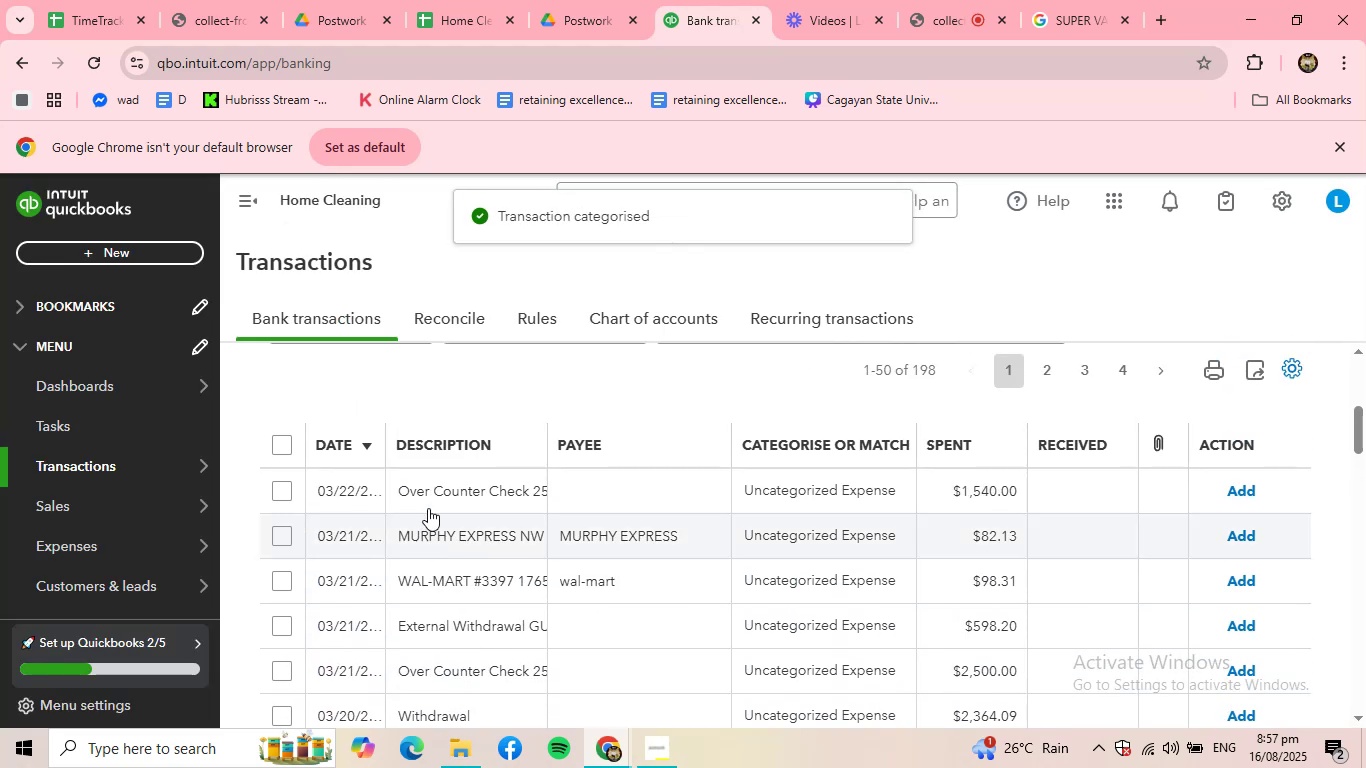 
left_click([424, 491])
 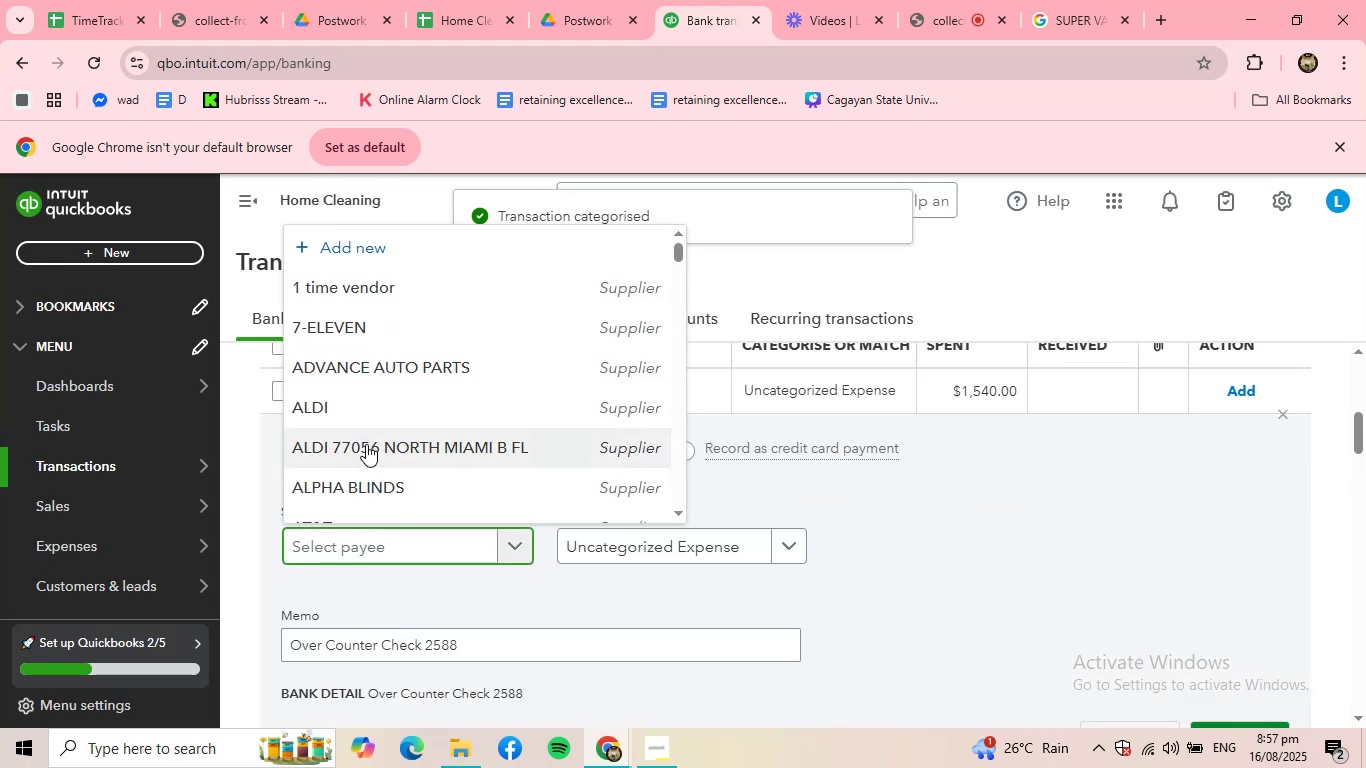 
left_click([380, 299])
 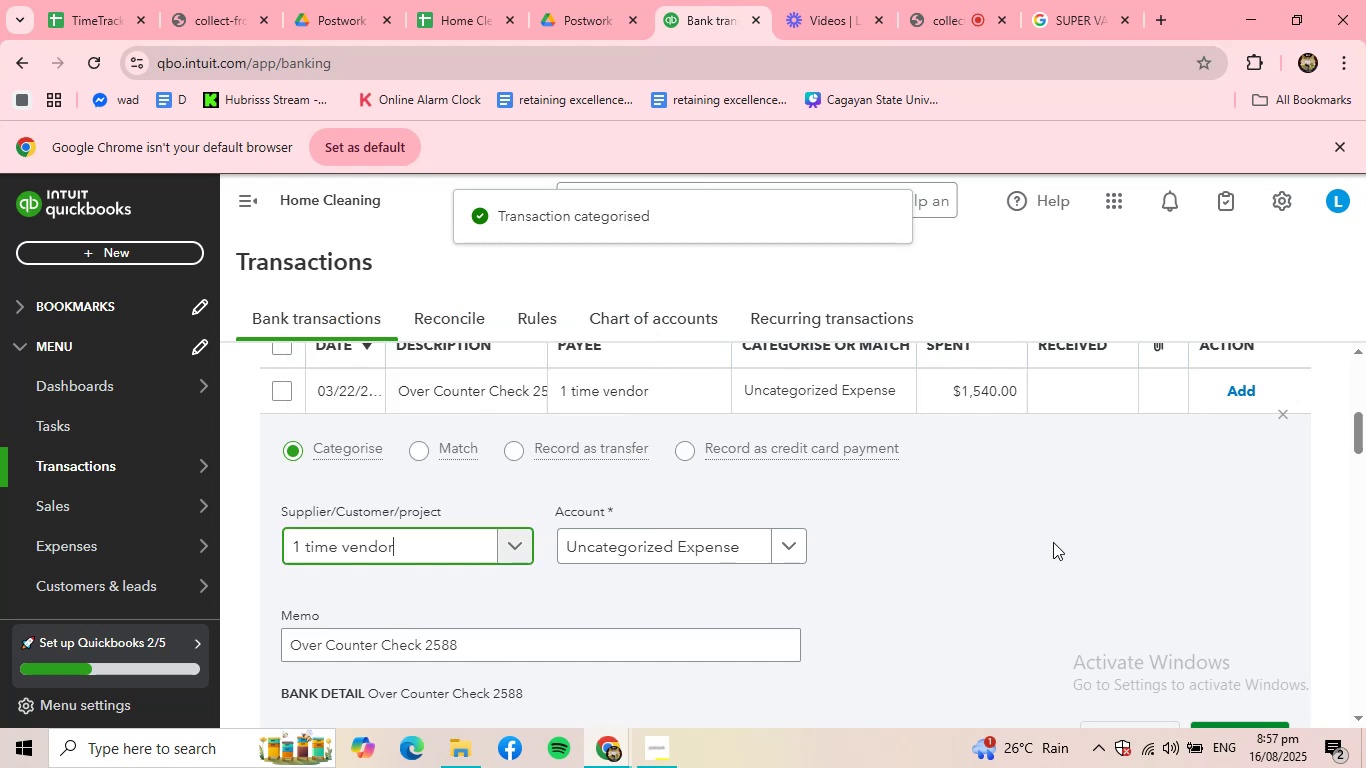 
scroll: coordinate [1065, 548], scroll_direction: down, amount: 2.0
 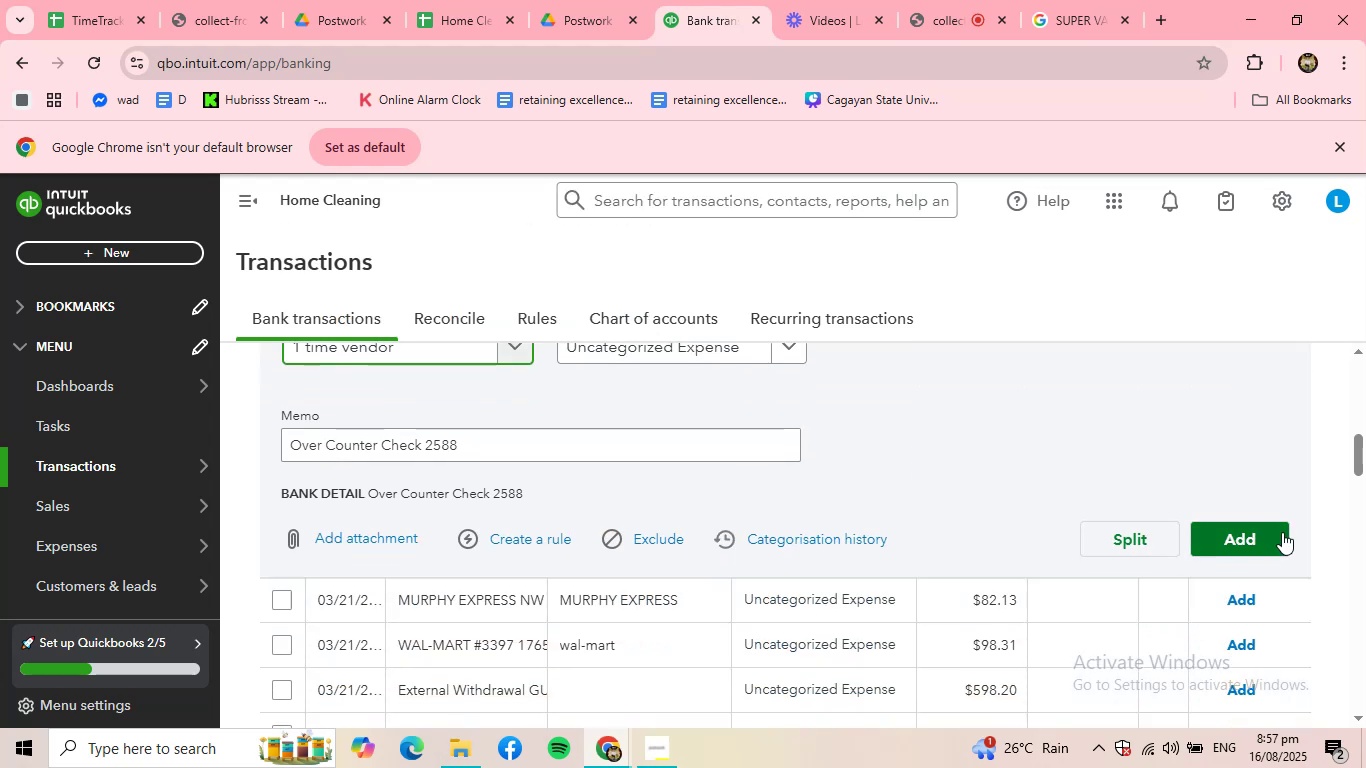 
left_click([1269, 529])
 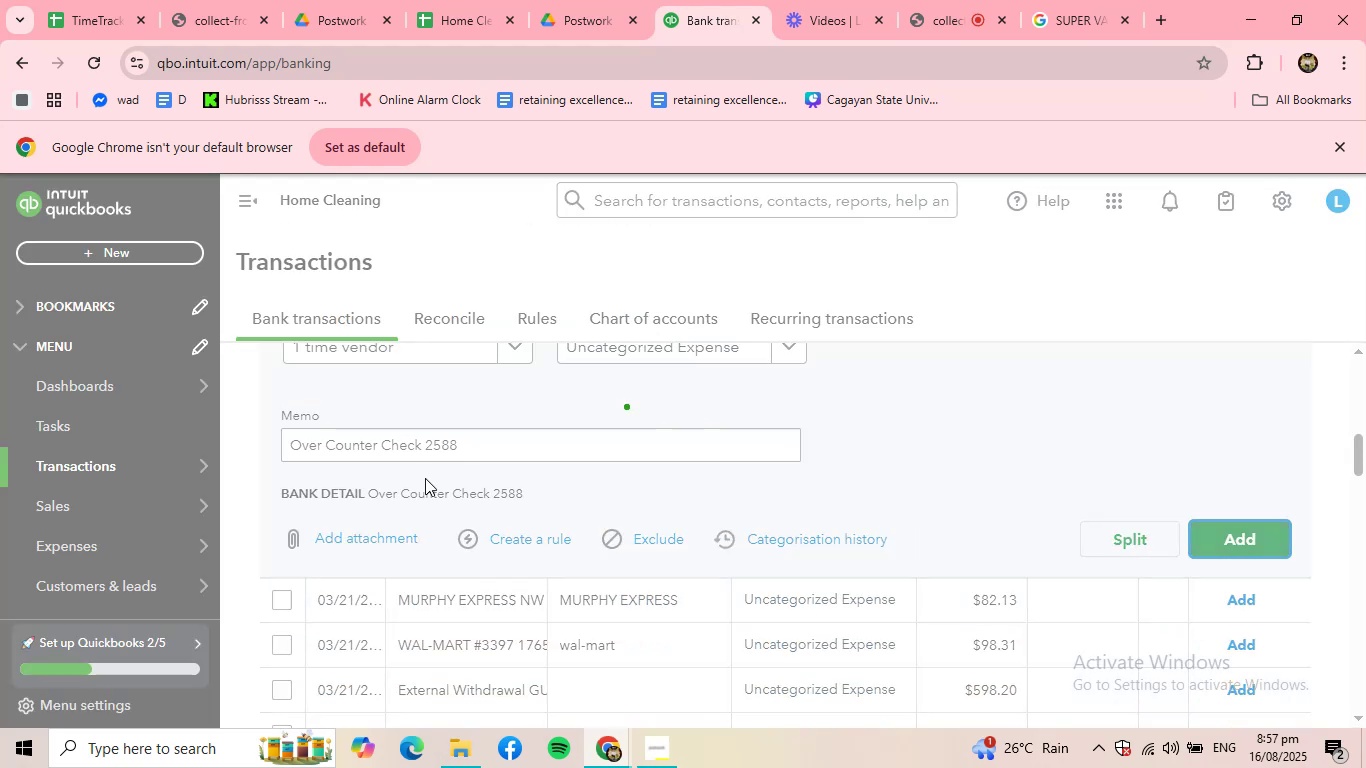 
scroll: coordinate [437, 479], scroll_direction: up, amount: 4.0
 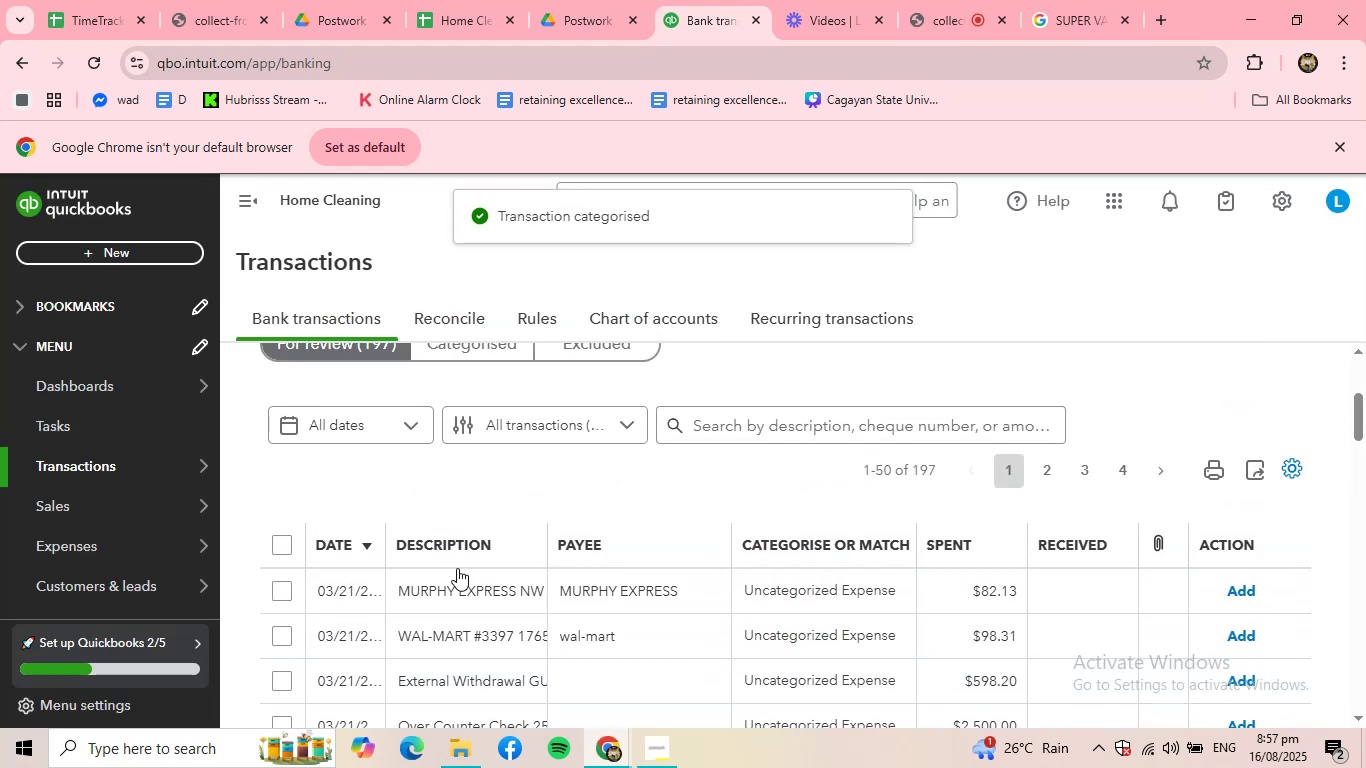 
left_click([456, 593])
 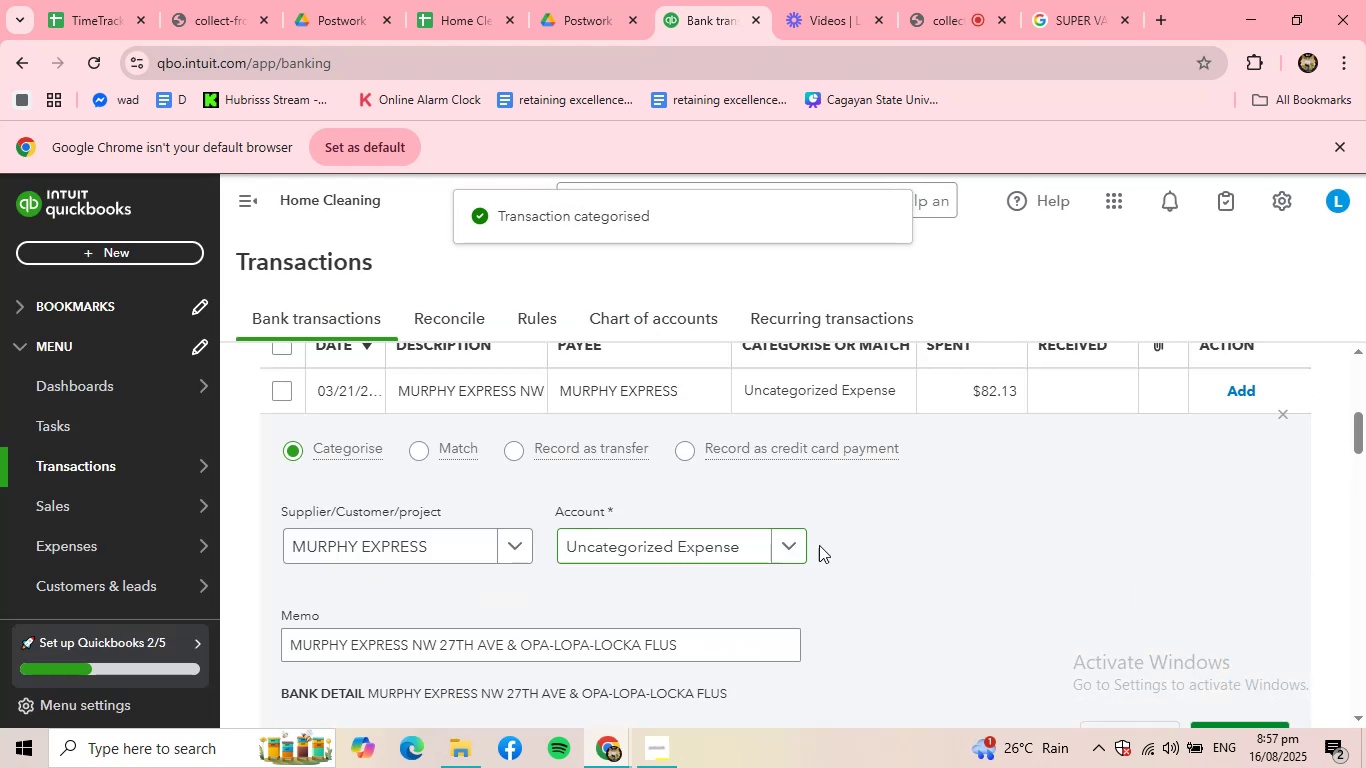 
left_click([703, 533])
 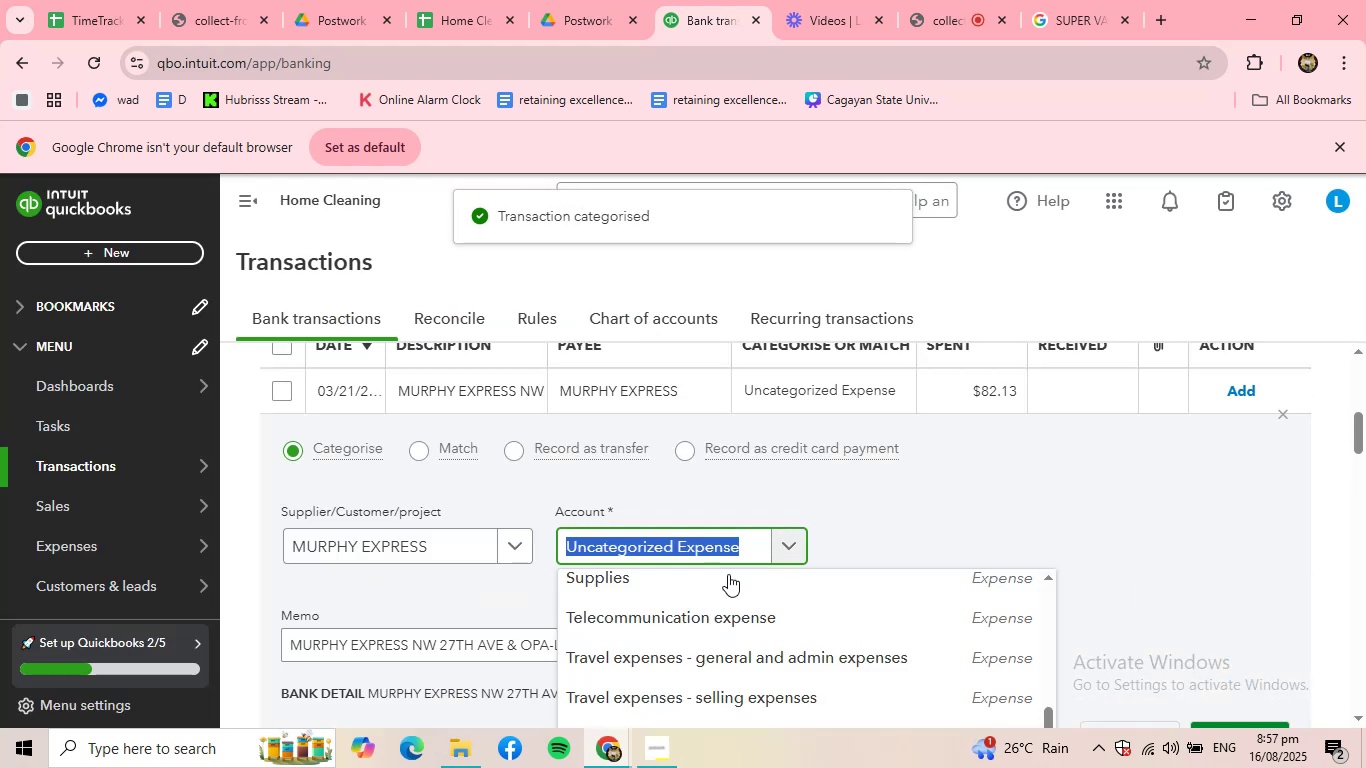 
scroll: coordinate [735, 591], scroll_direction: down, amount: 1.0
 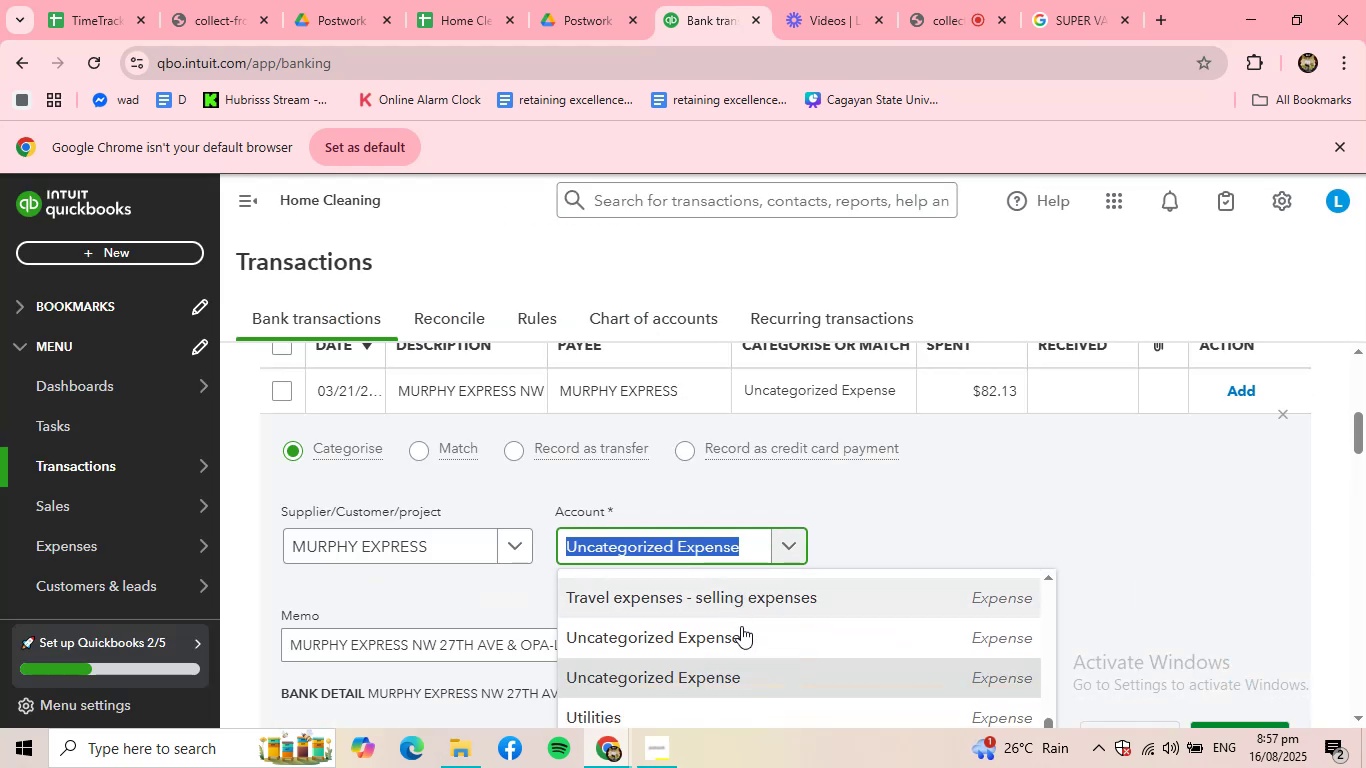 
scroll: coordinate [752, 635], scroll_direction: up, amount: 1.0
 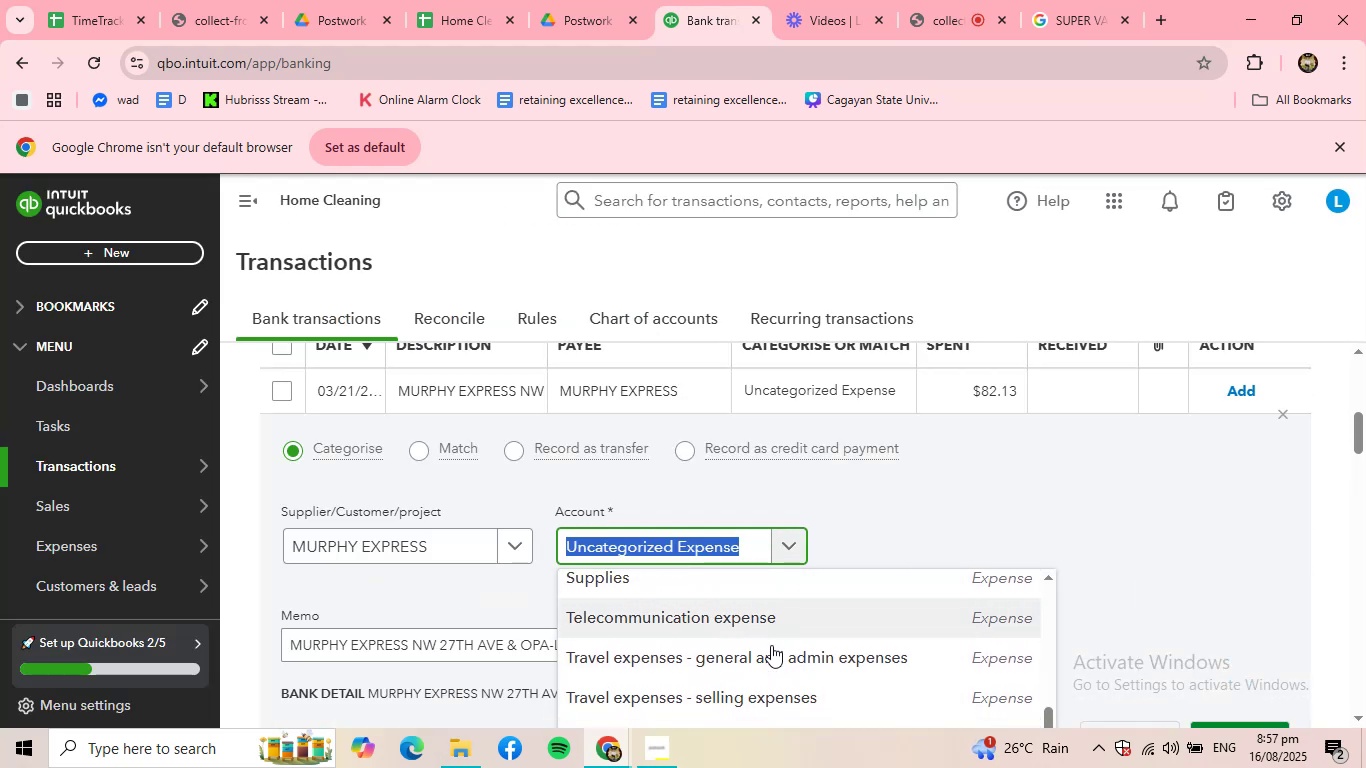 
left_click([769, 655])
 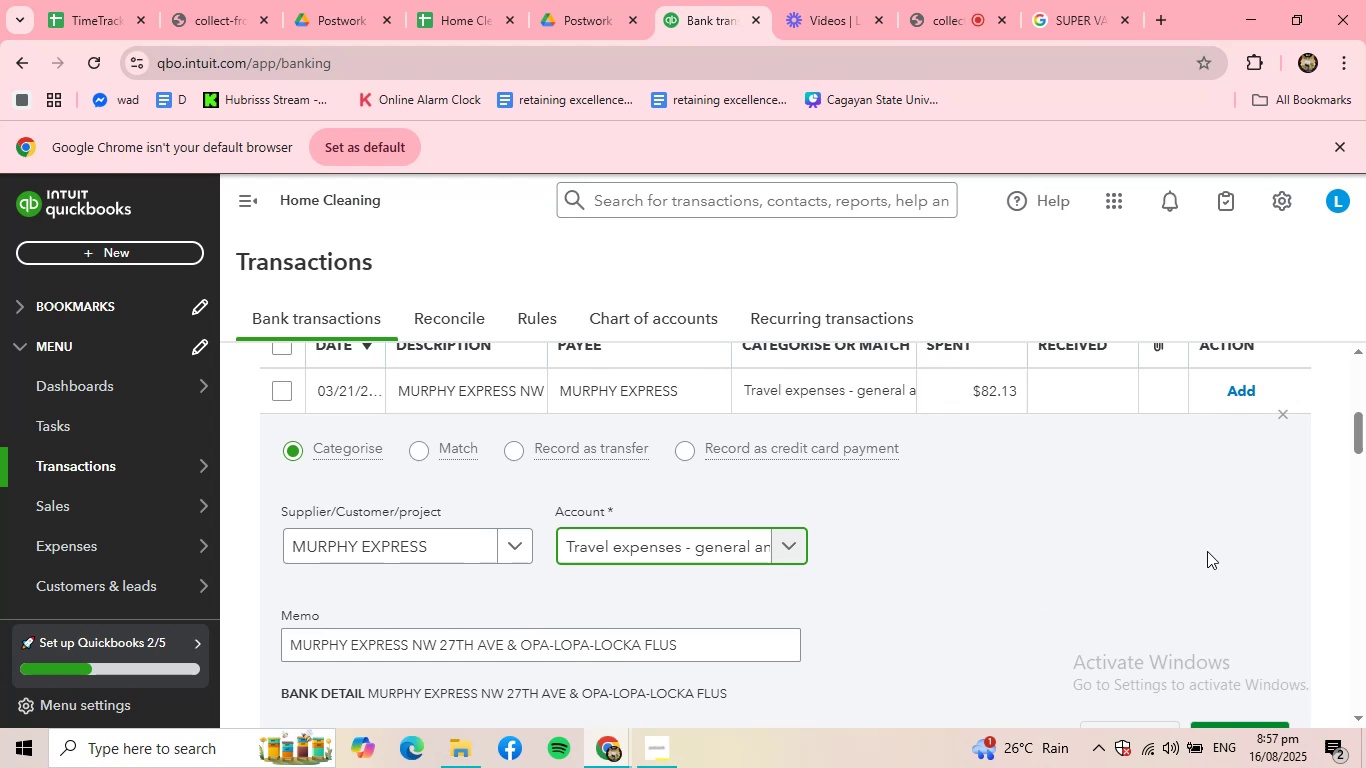 
scroll: coordinate [1221, 548], scroll_direction: down, amount: 1.0
 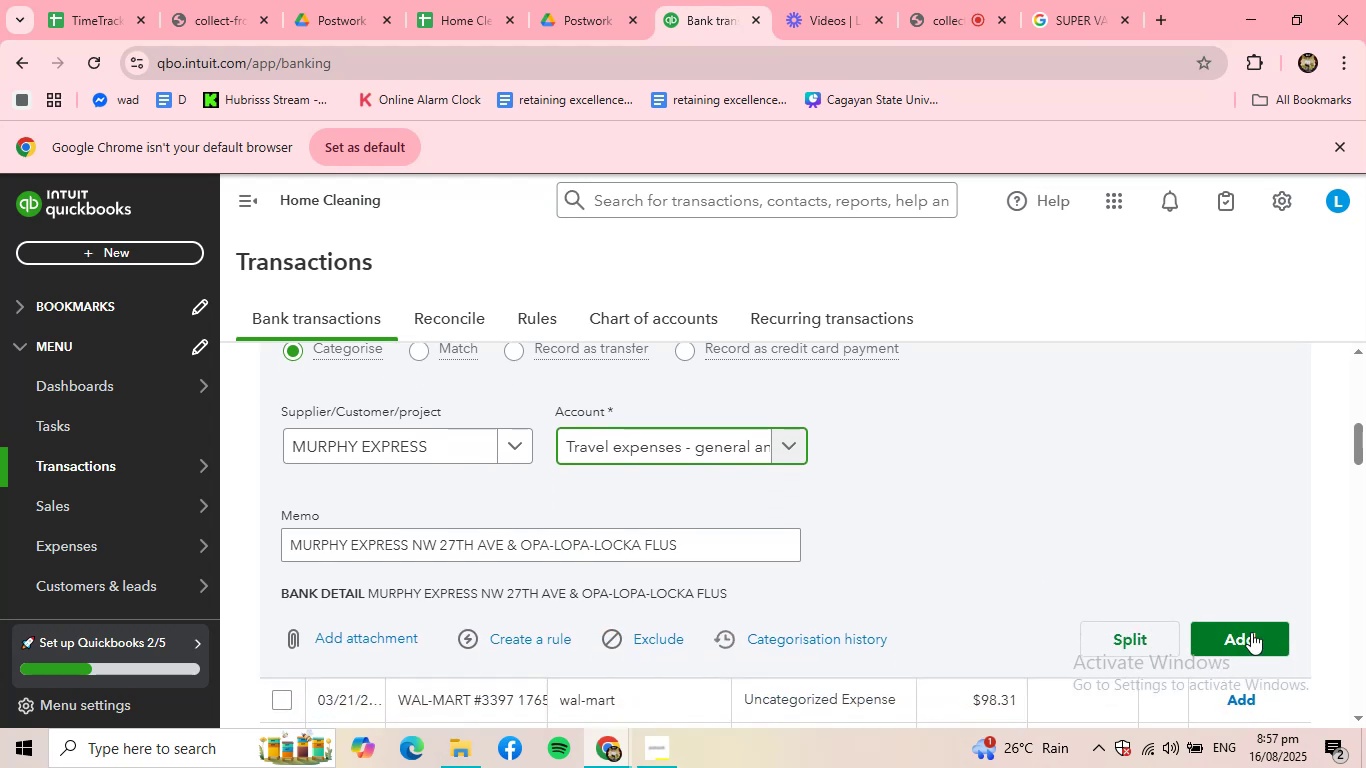 
left_click([1253, 630])
 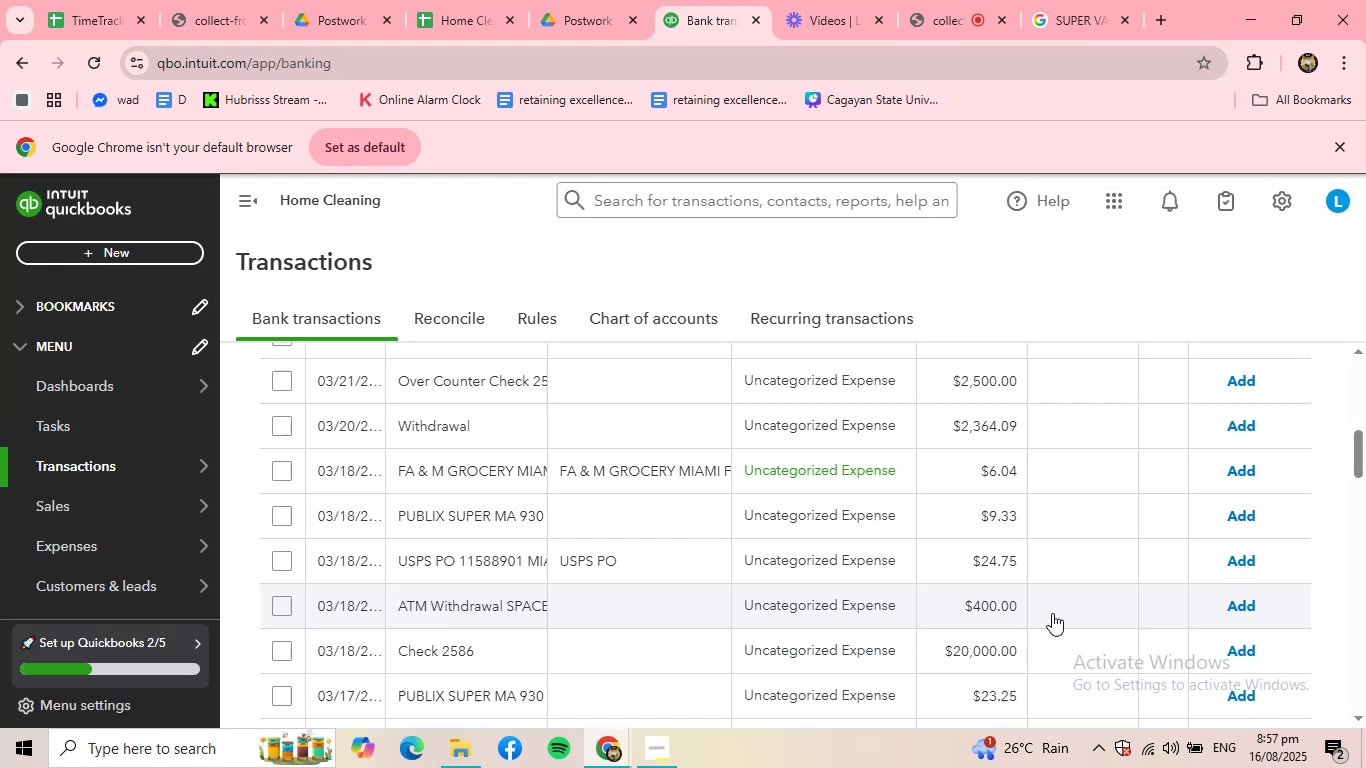 
scroll: coordinate [786, 612], scroll_direction: up, amount: 2.0
 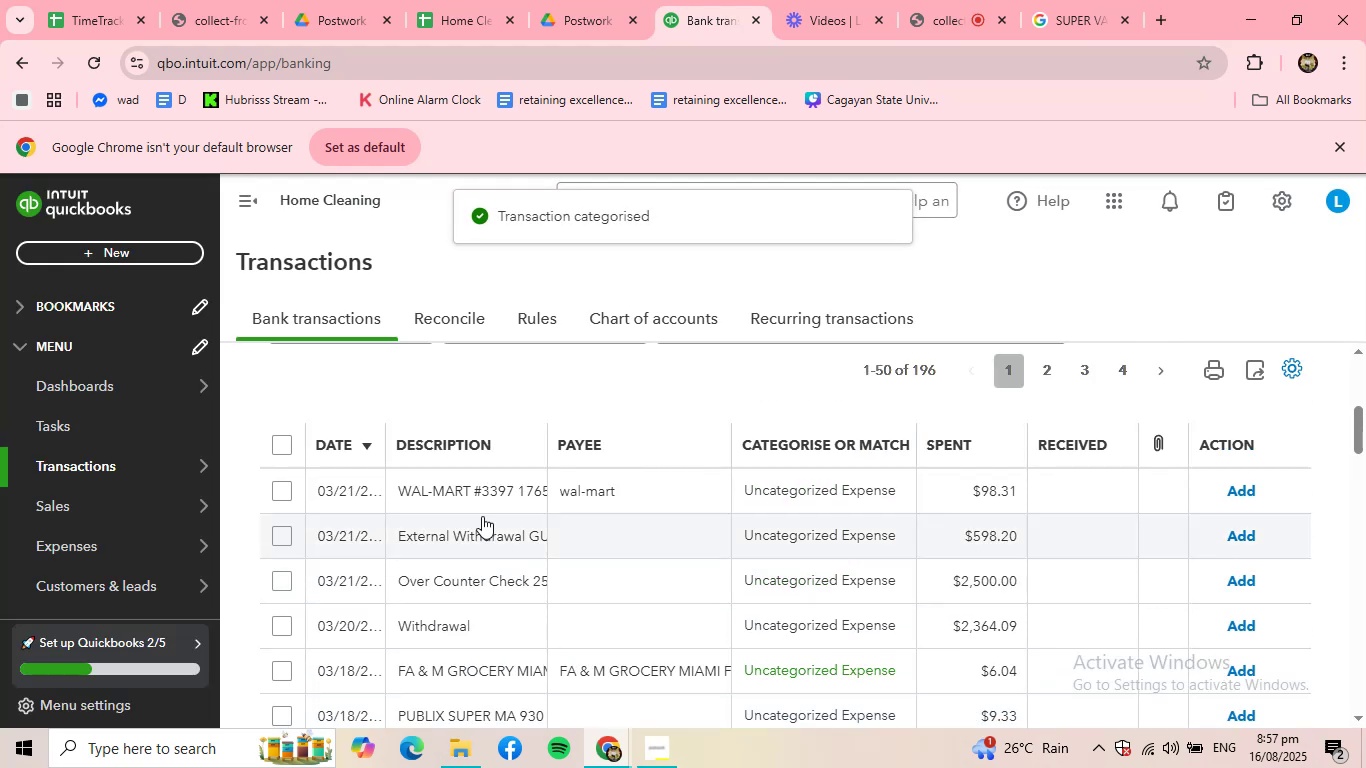 
left_click([467, 499])
 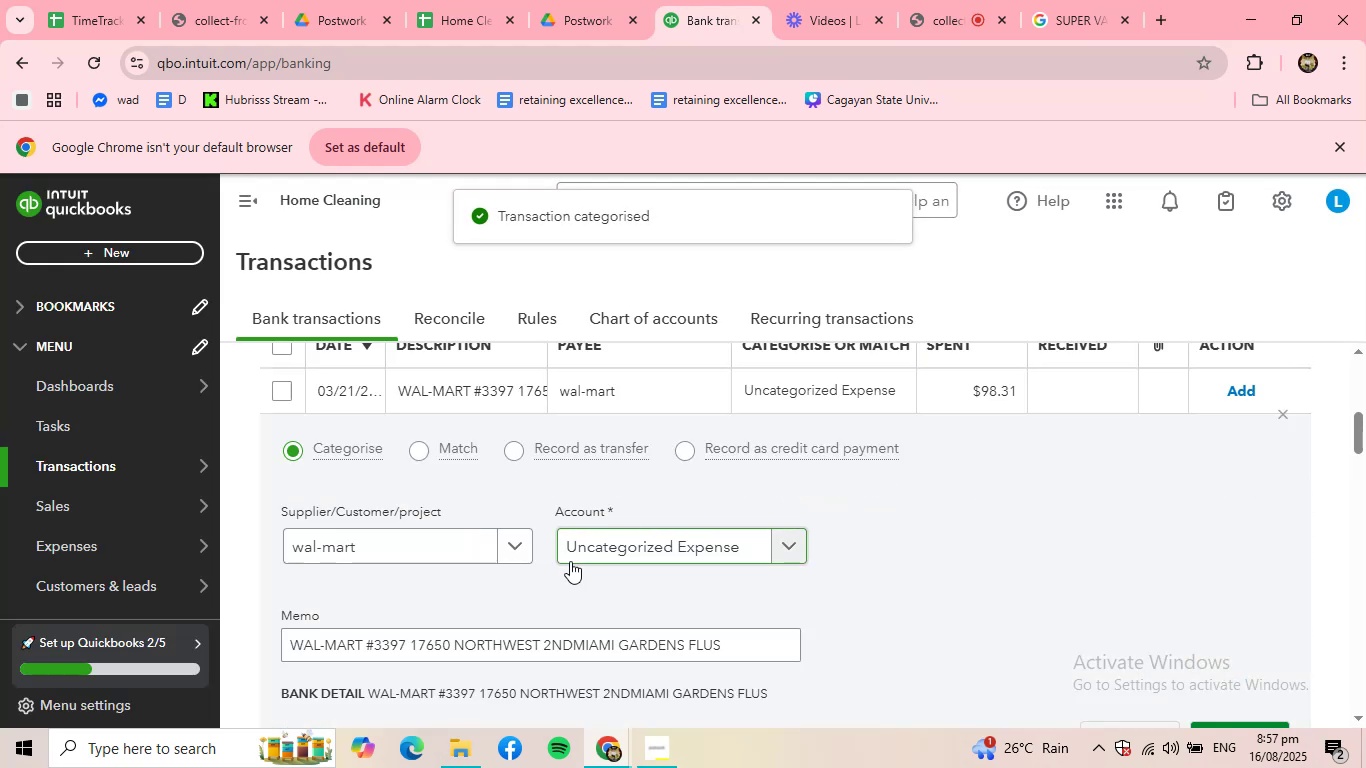 
left_click([600, 547])
 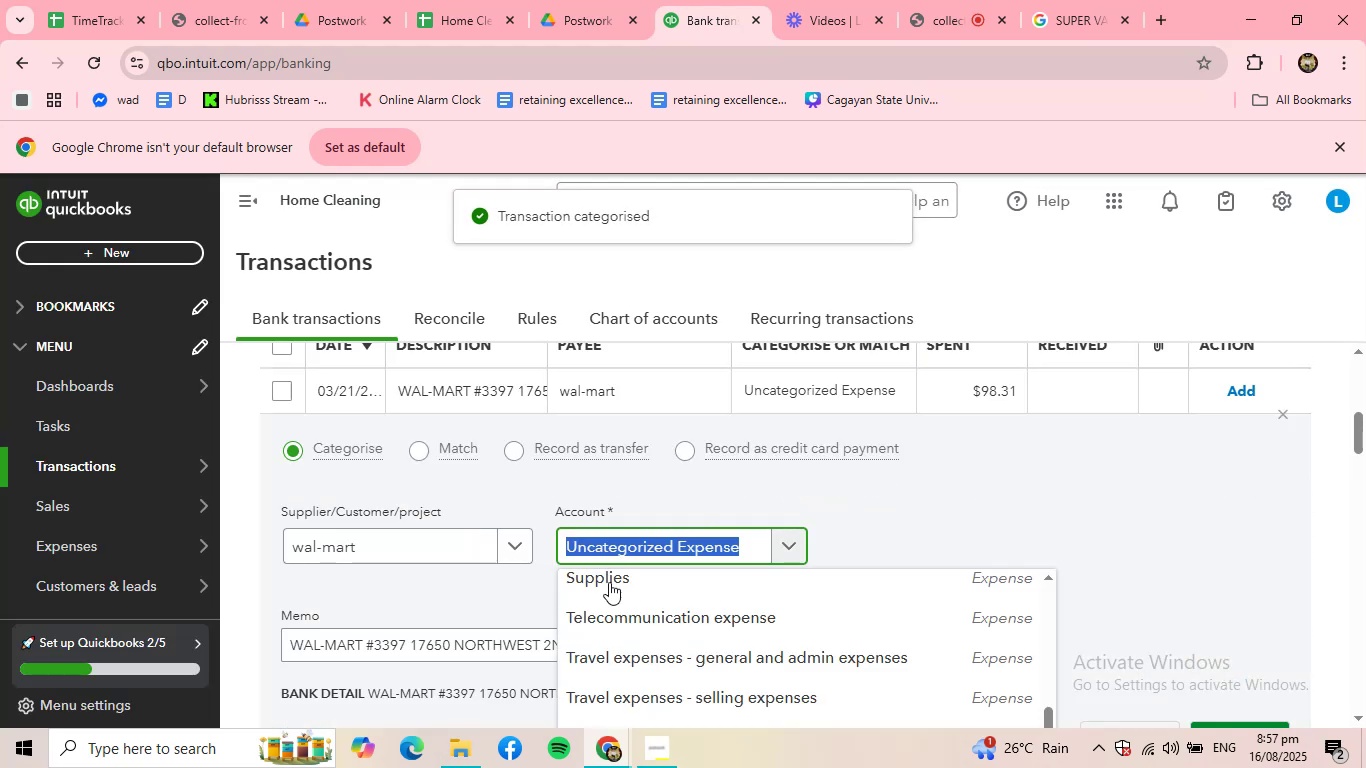 
left_click([609, 582])
 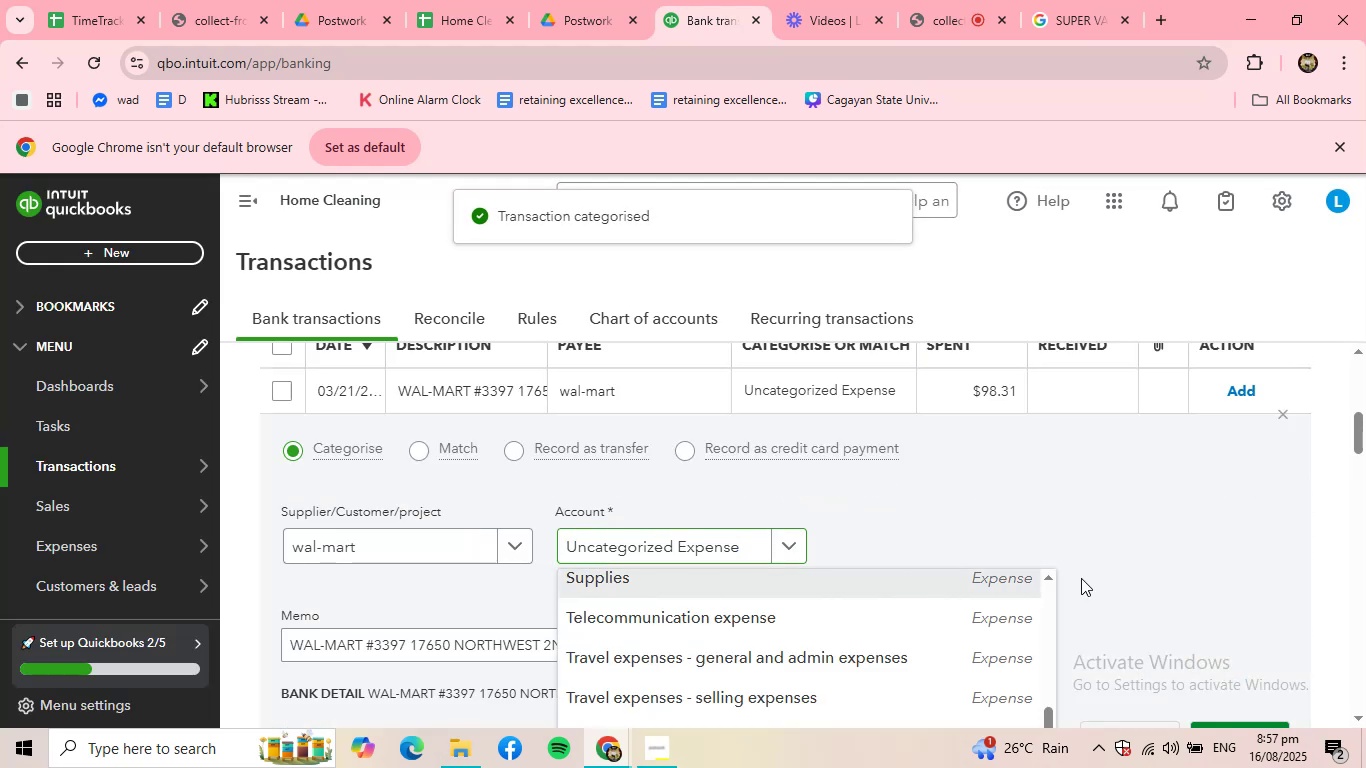 
scroll: coordinate [1101, 578], scroll_direction: down, amount: 1.0
 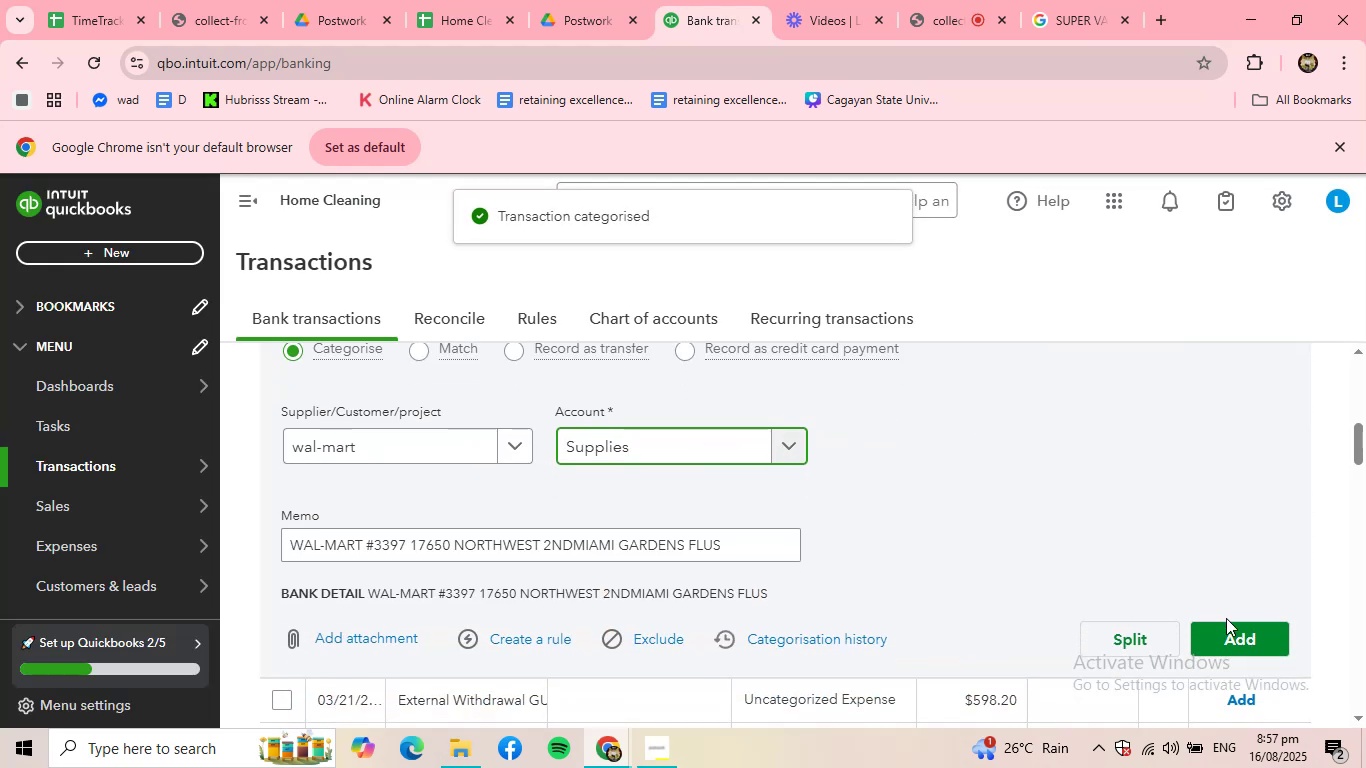 
left_click([1226, 624])
 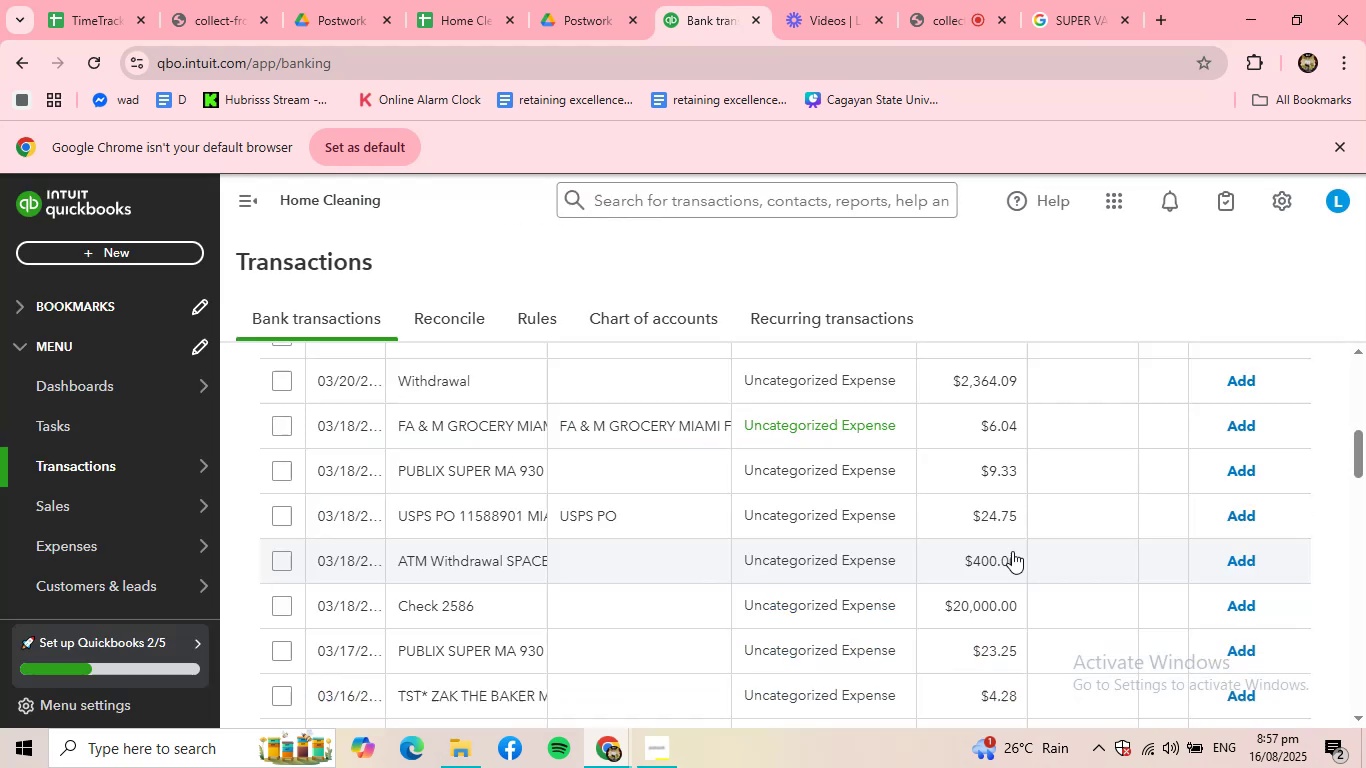 
scroll: coordinate [556, 581], scroll_direction: up, amount: 2.0
 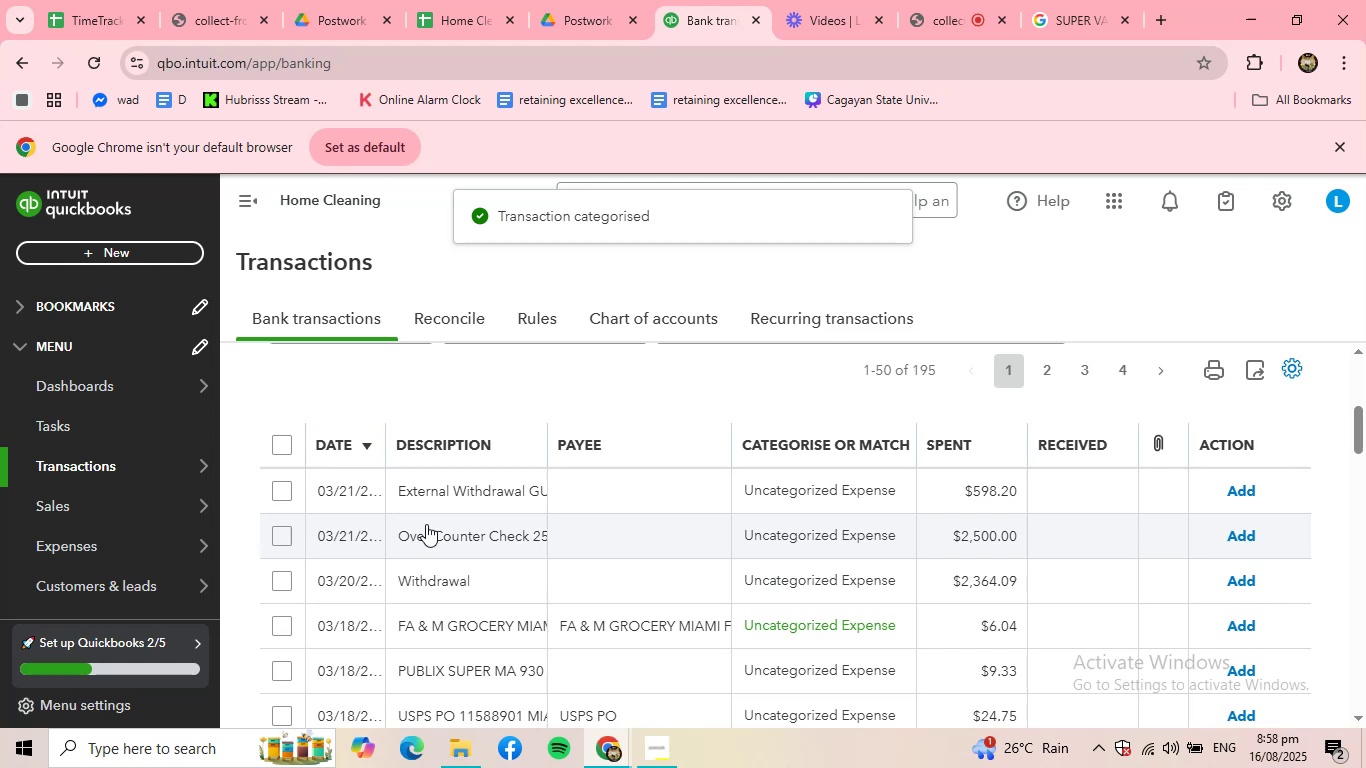 
left_click([447, 497])
 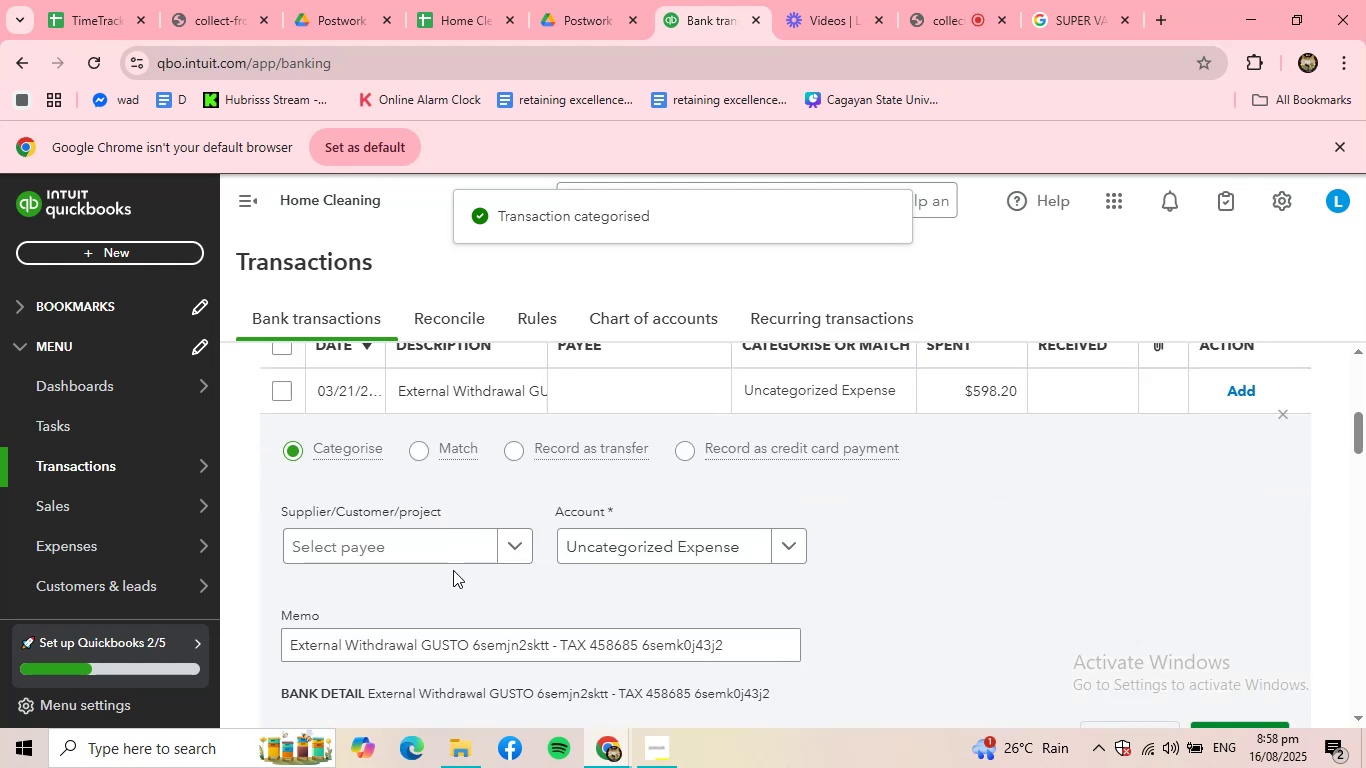 
left_click([427, 555])
 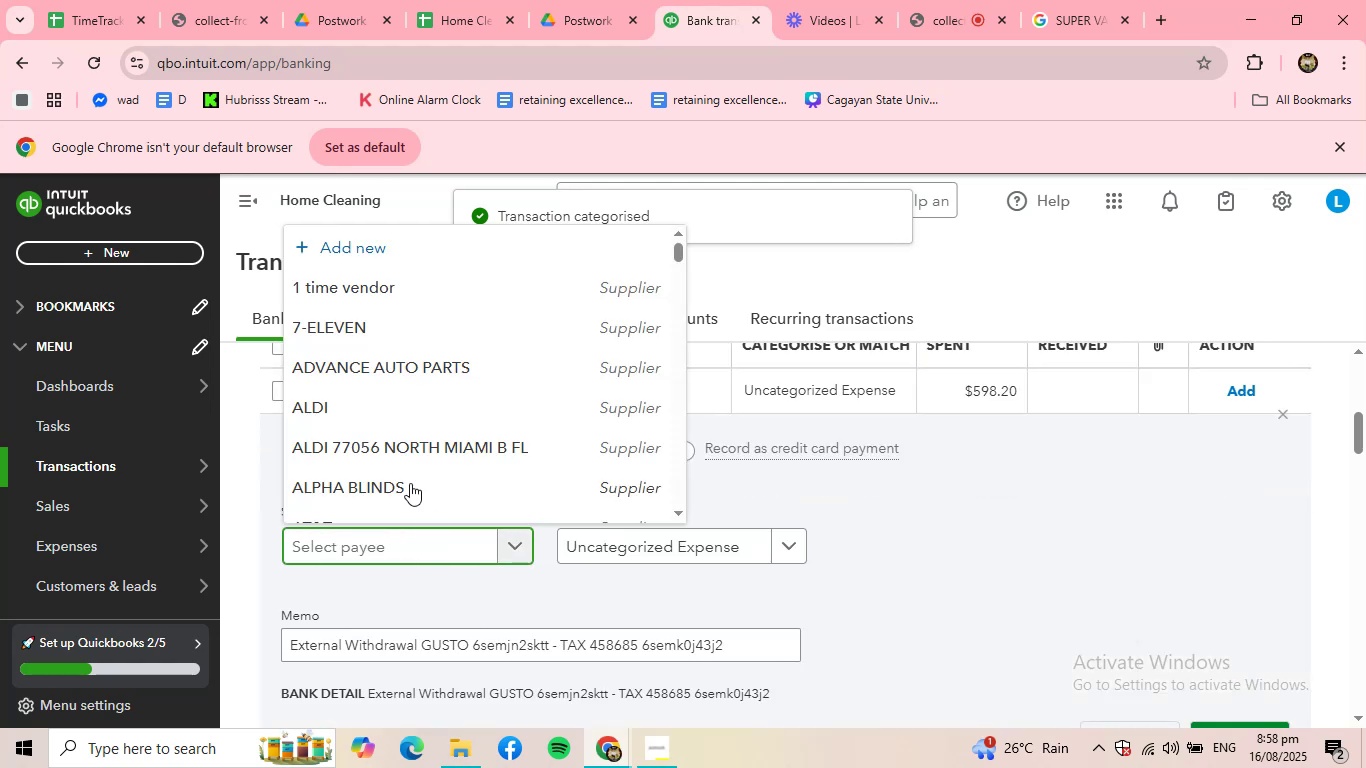 
scroll: coordinate [353, 456], scroll_direction: down, amount: 8.0
 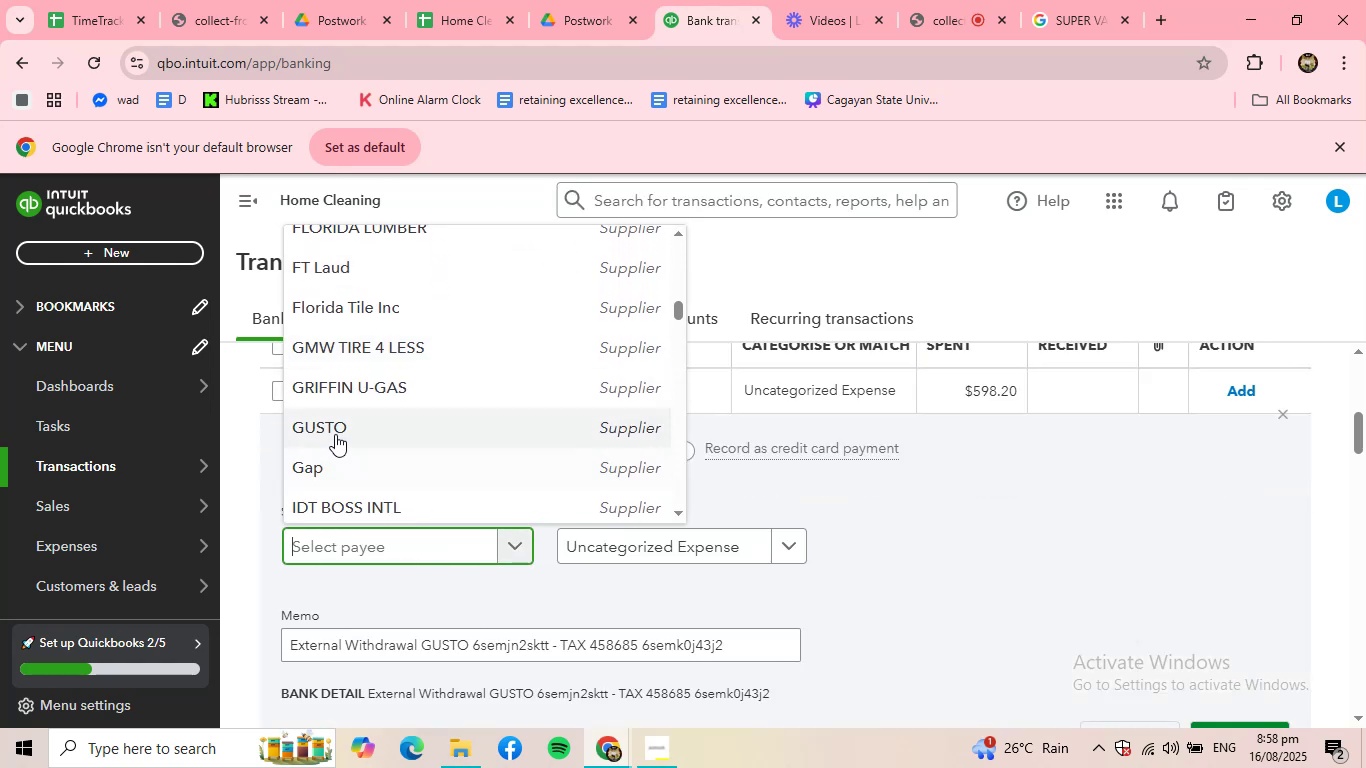 
left_click([335, 434])
 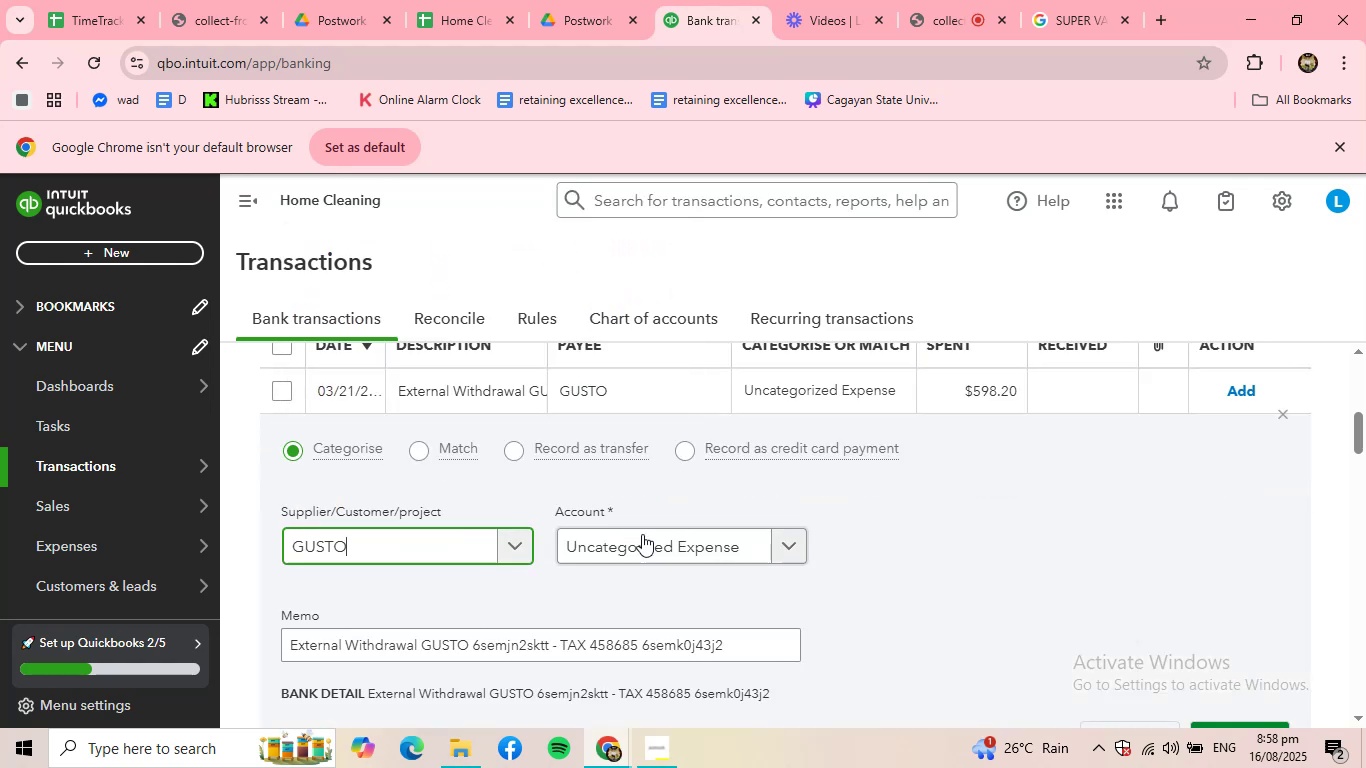 
scroll: coordinate [1134, 606], scroll_direction: down, amount: 1.0
 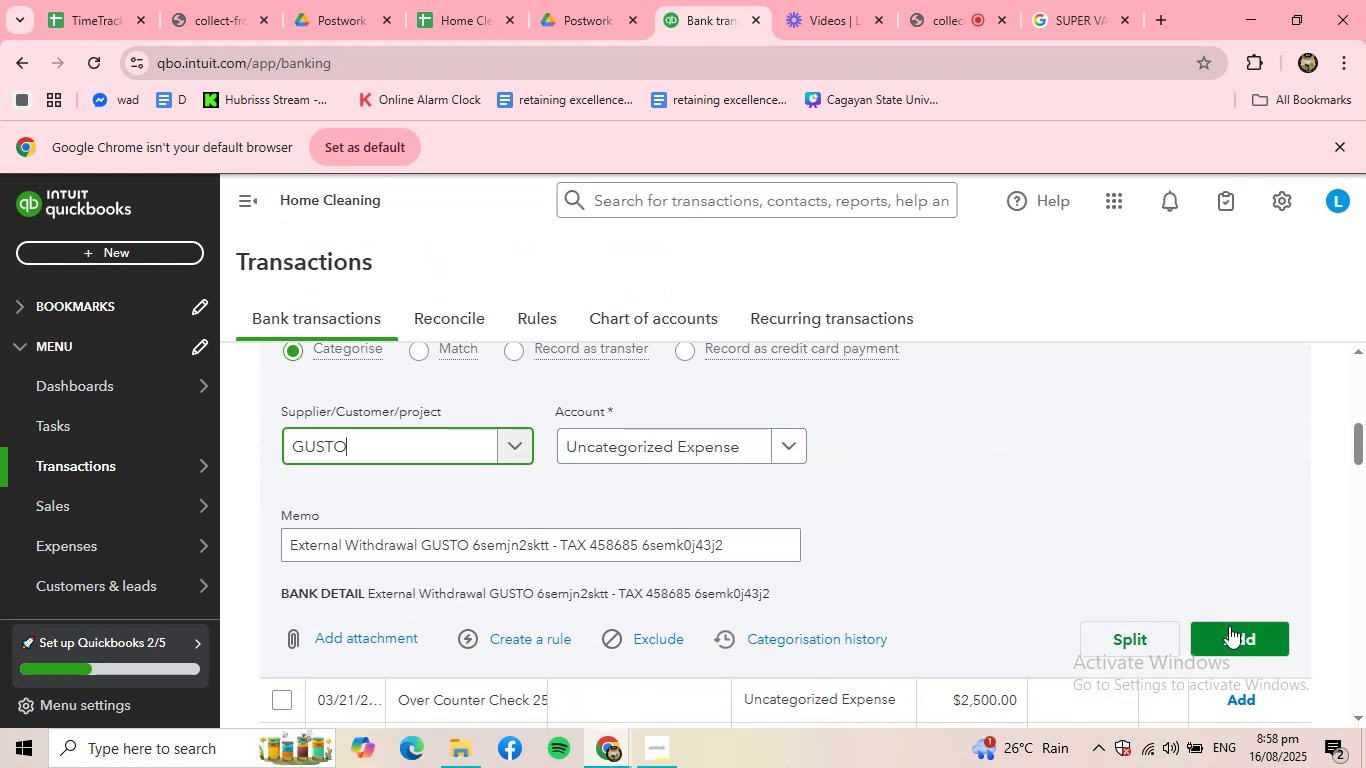 
left_click([1243, 631])
 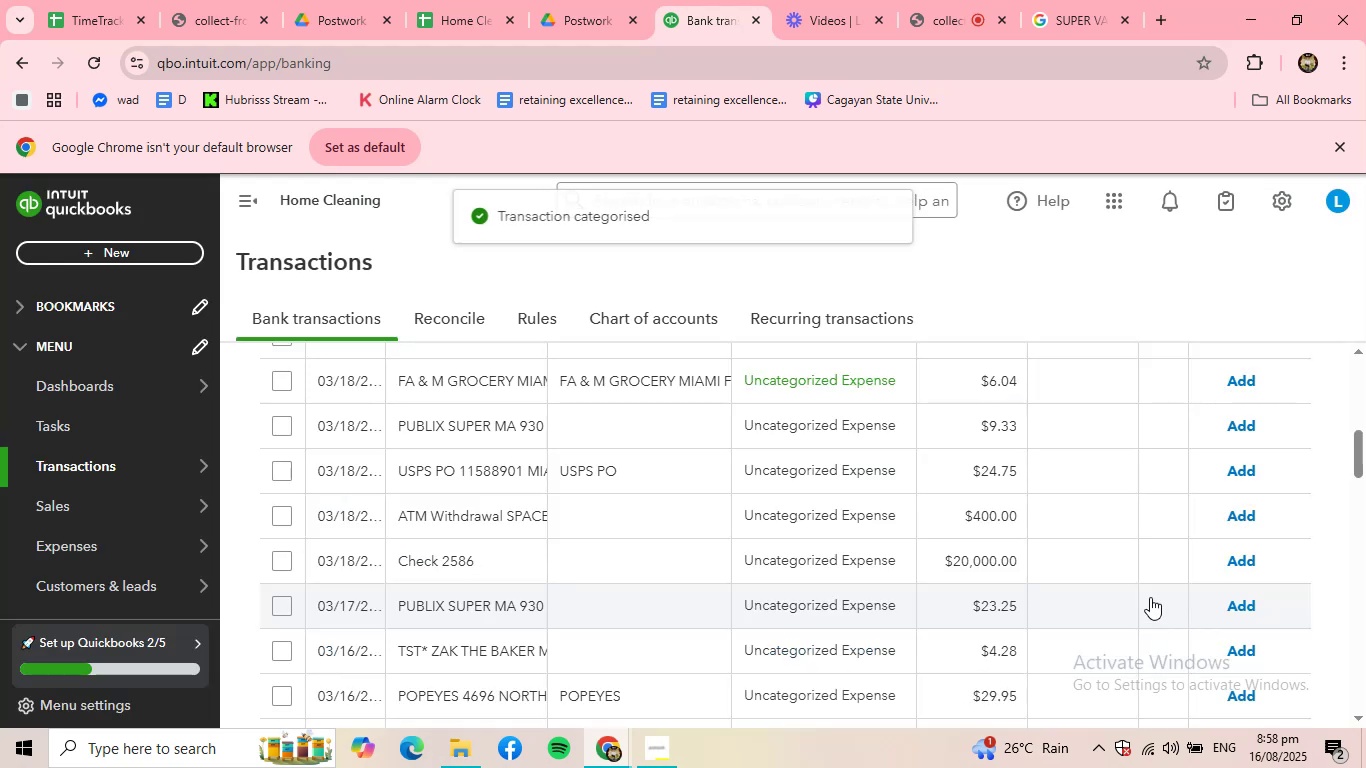 
scroll: coordinate [634, 536], scroll_direction: up, amount: 2.0
 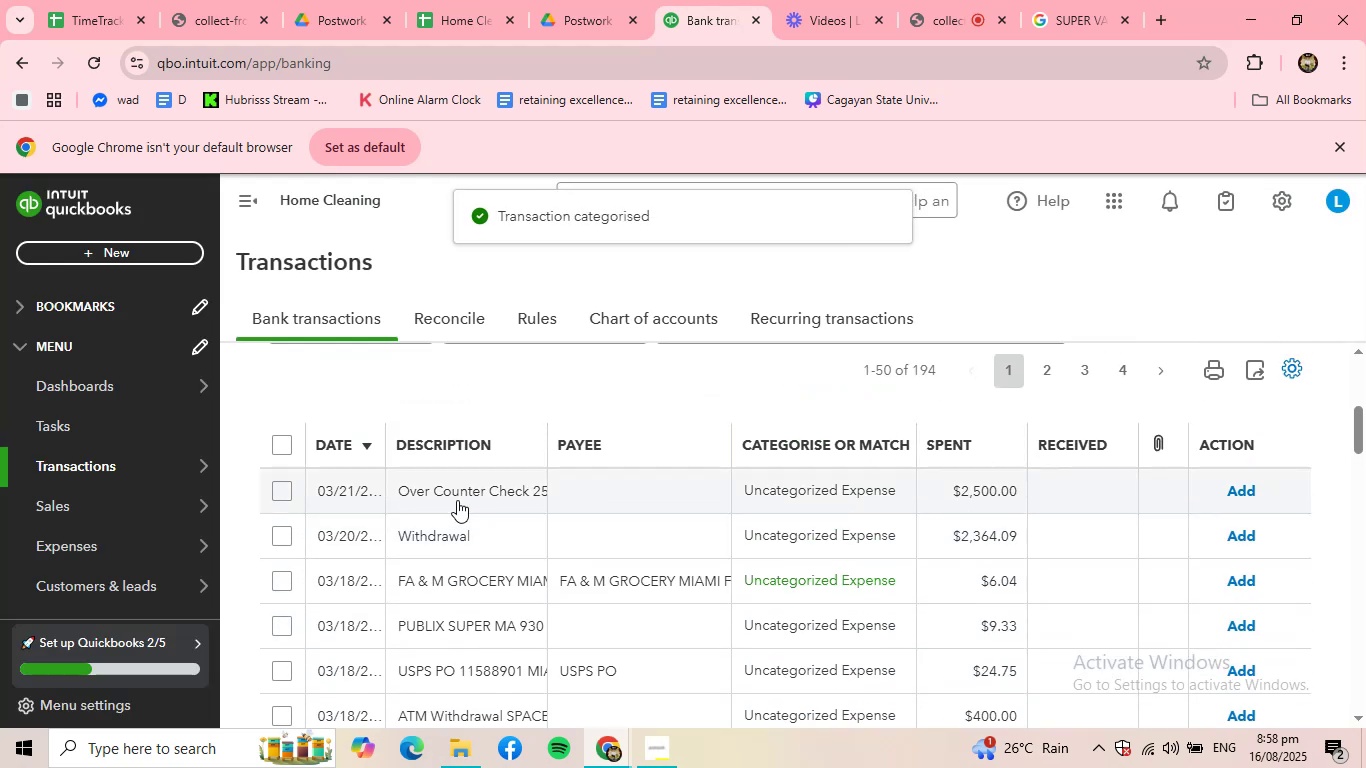 
left_click([444, 497])
 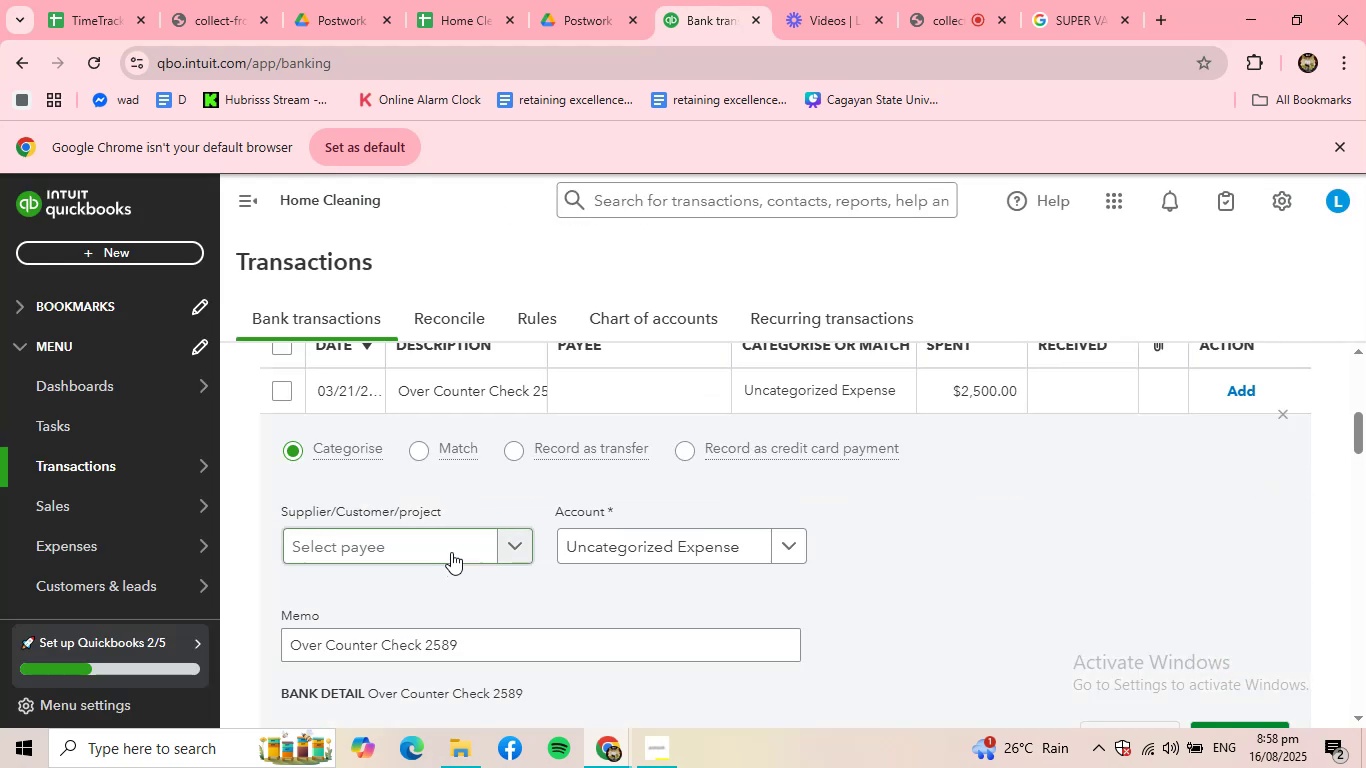 
left_click([451, 552])
 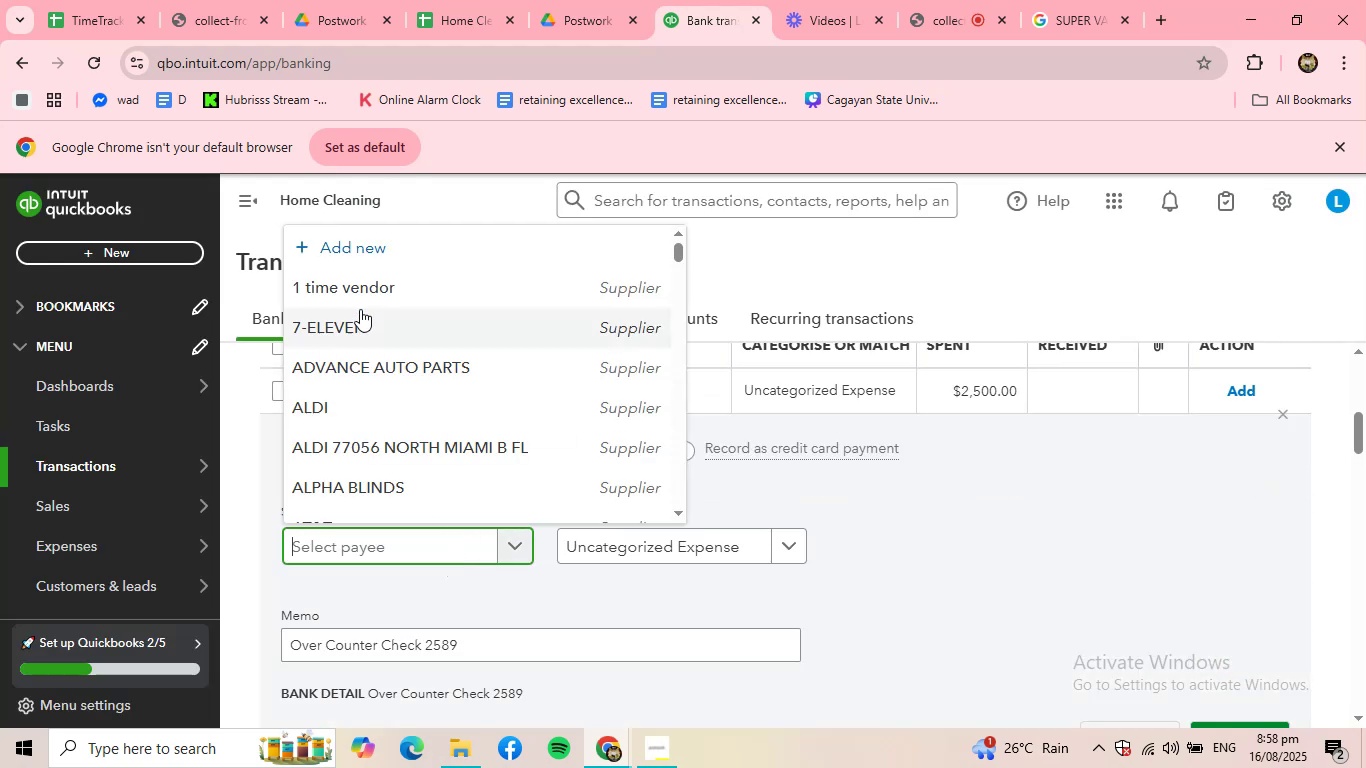 
left_click([366, 293])
 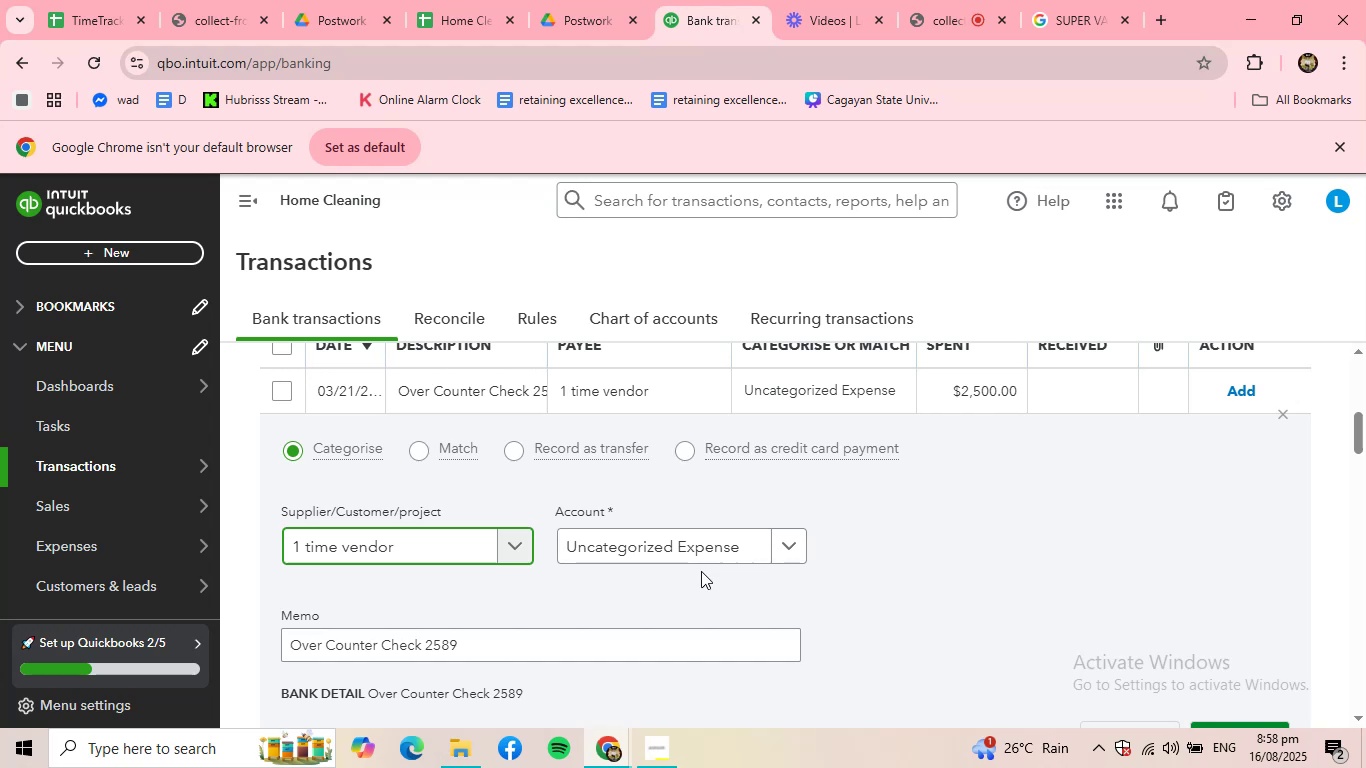 
scroll: coordinate [1143, 654], scroll_direction: down, amount: 1.0
 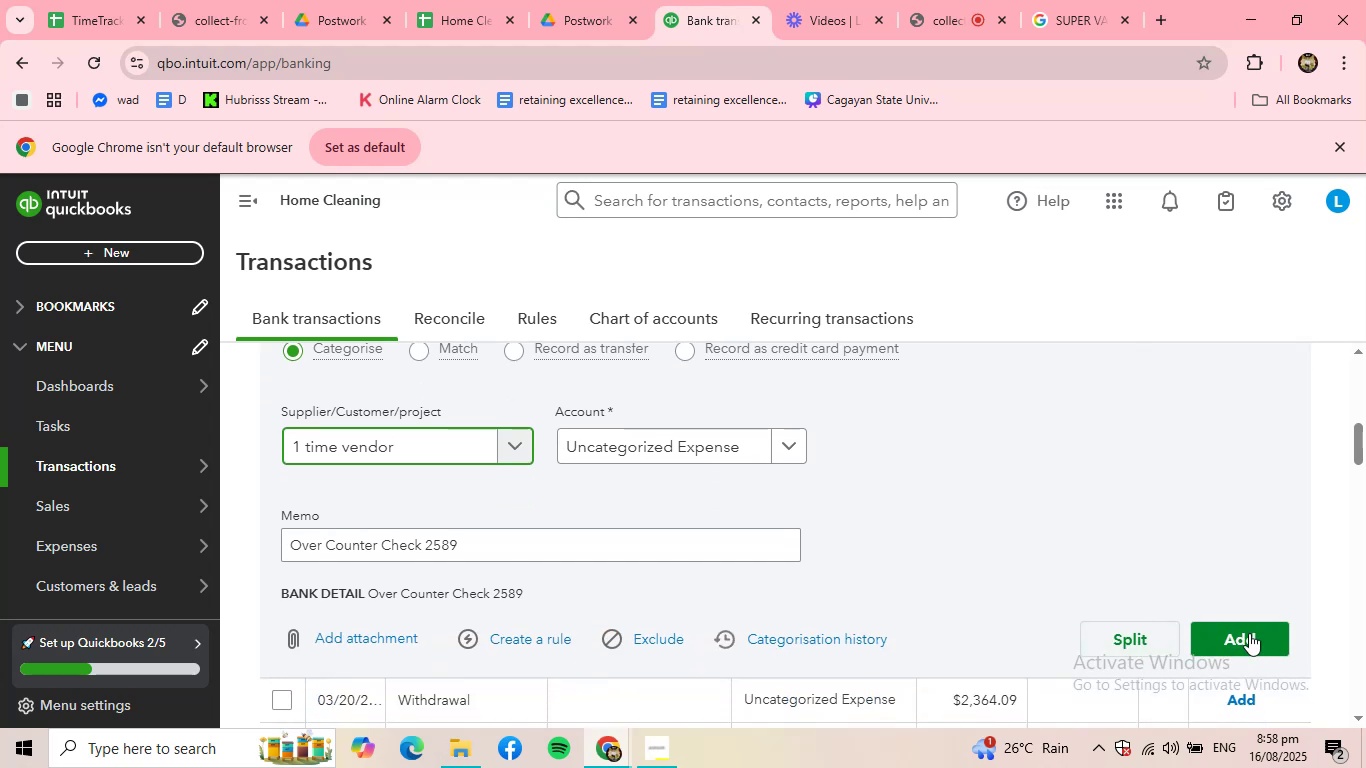 
left_click([1249, 633])
 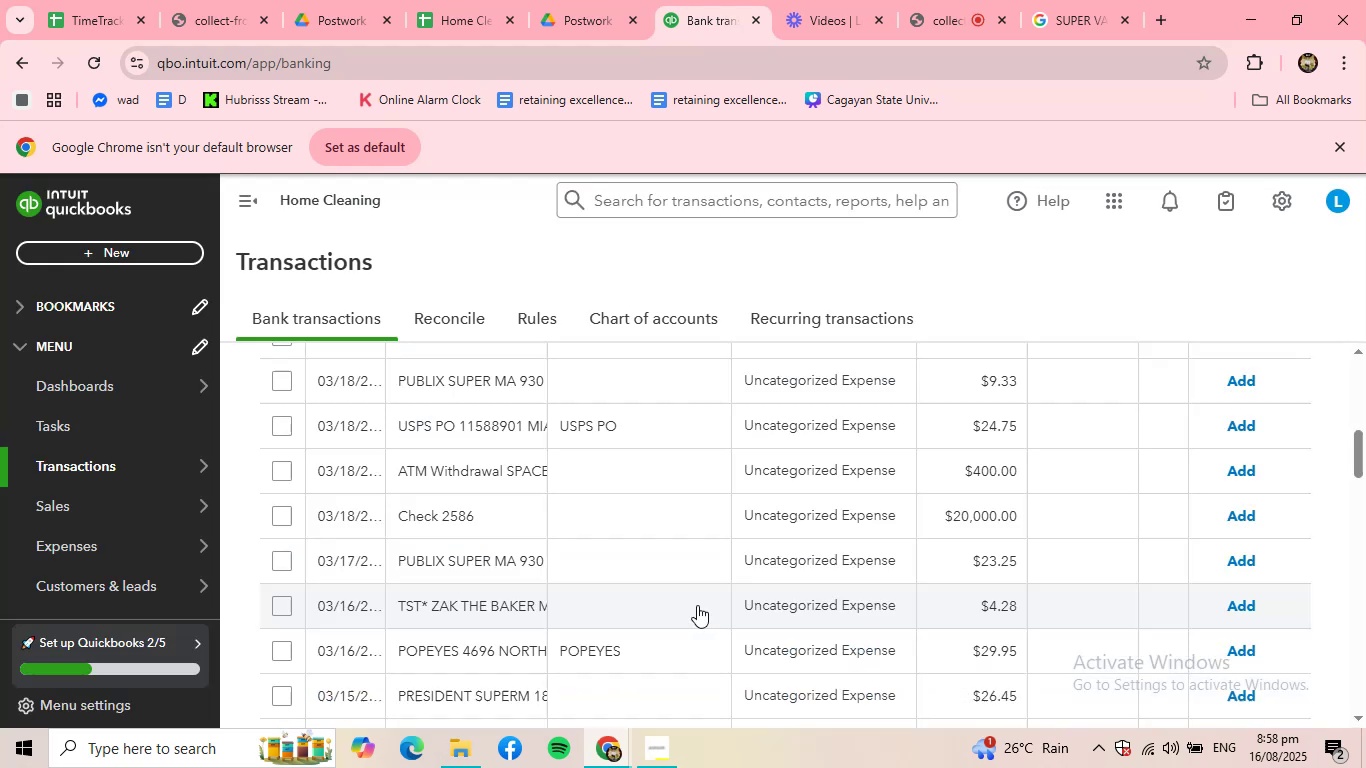 
scroll: coordinate [591, 603], scroll_direction: up, amount: 2.0
 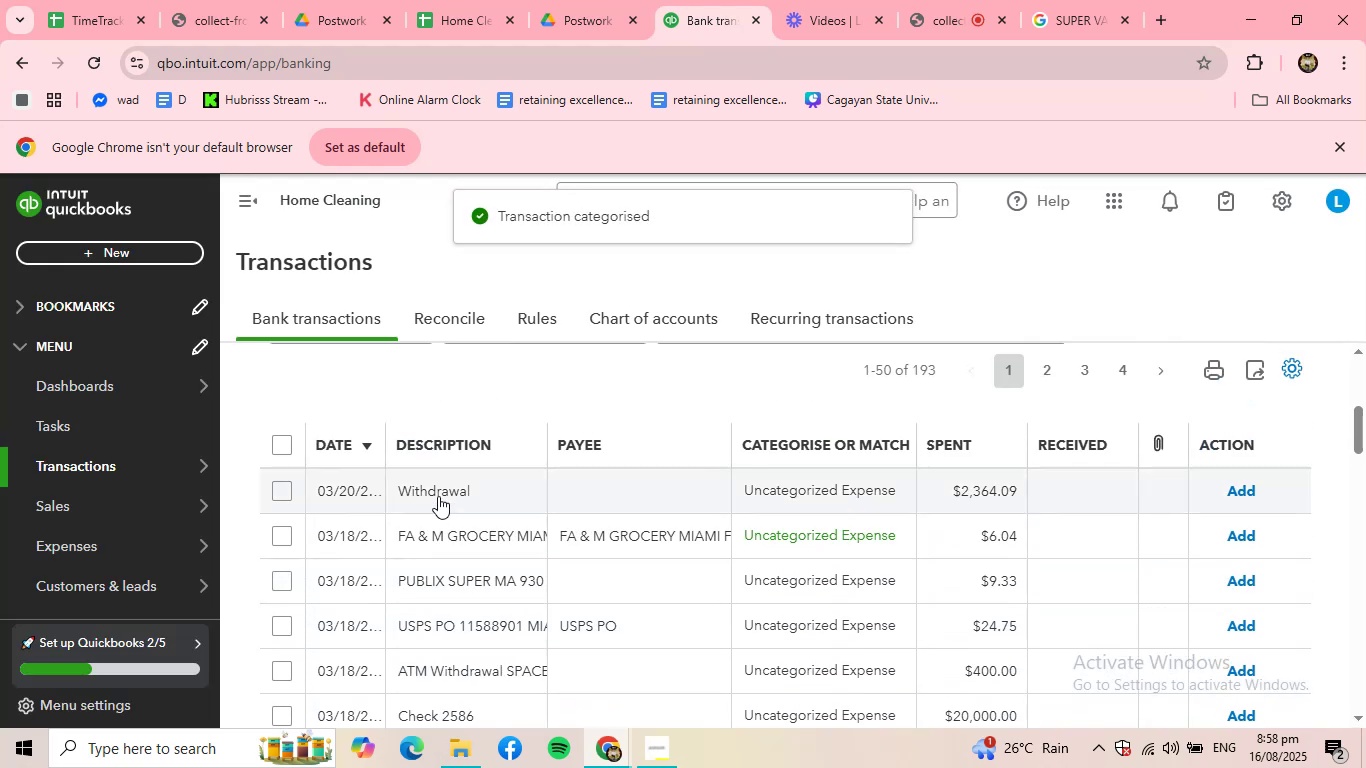 
left_click([438, 496])
 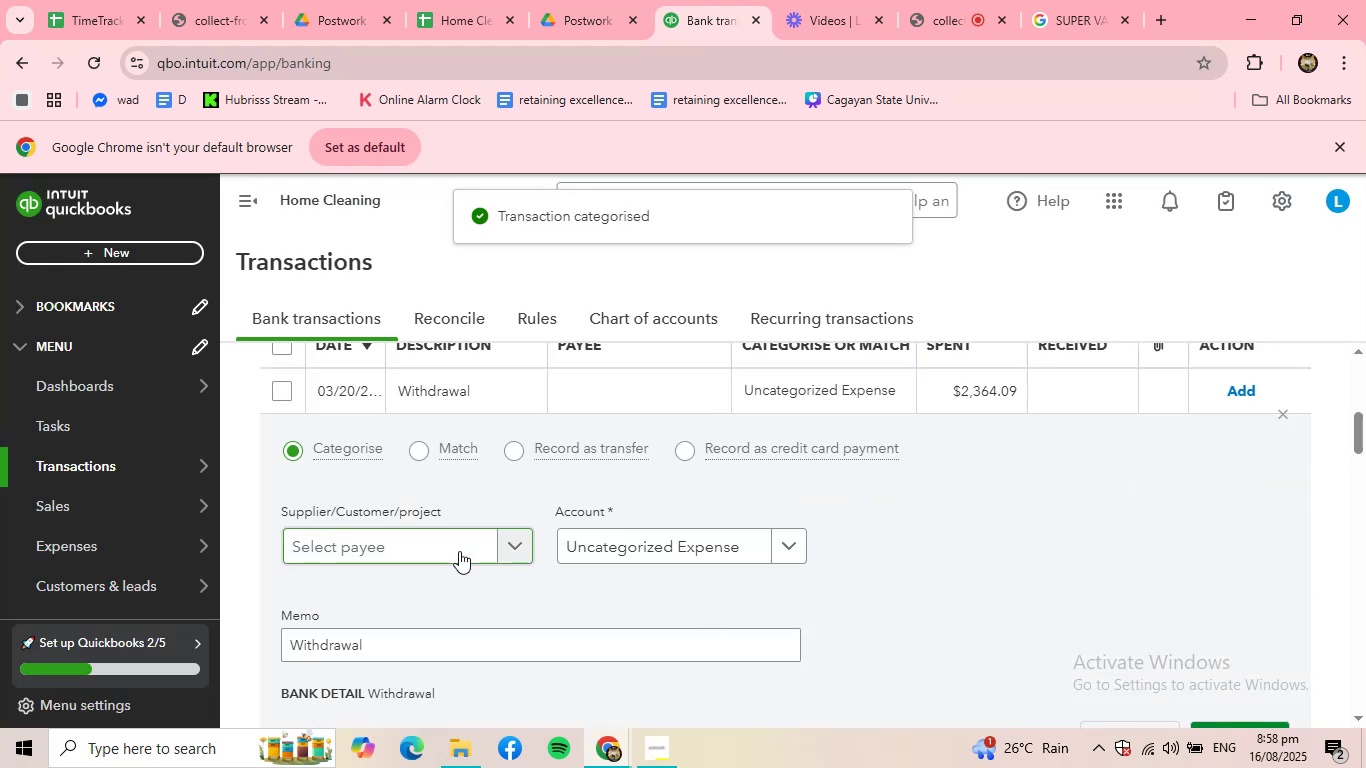 
scroll: coordinate [1035, 606], scroll_direction: down, amount: 1.0
 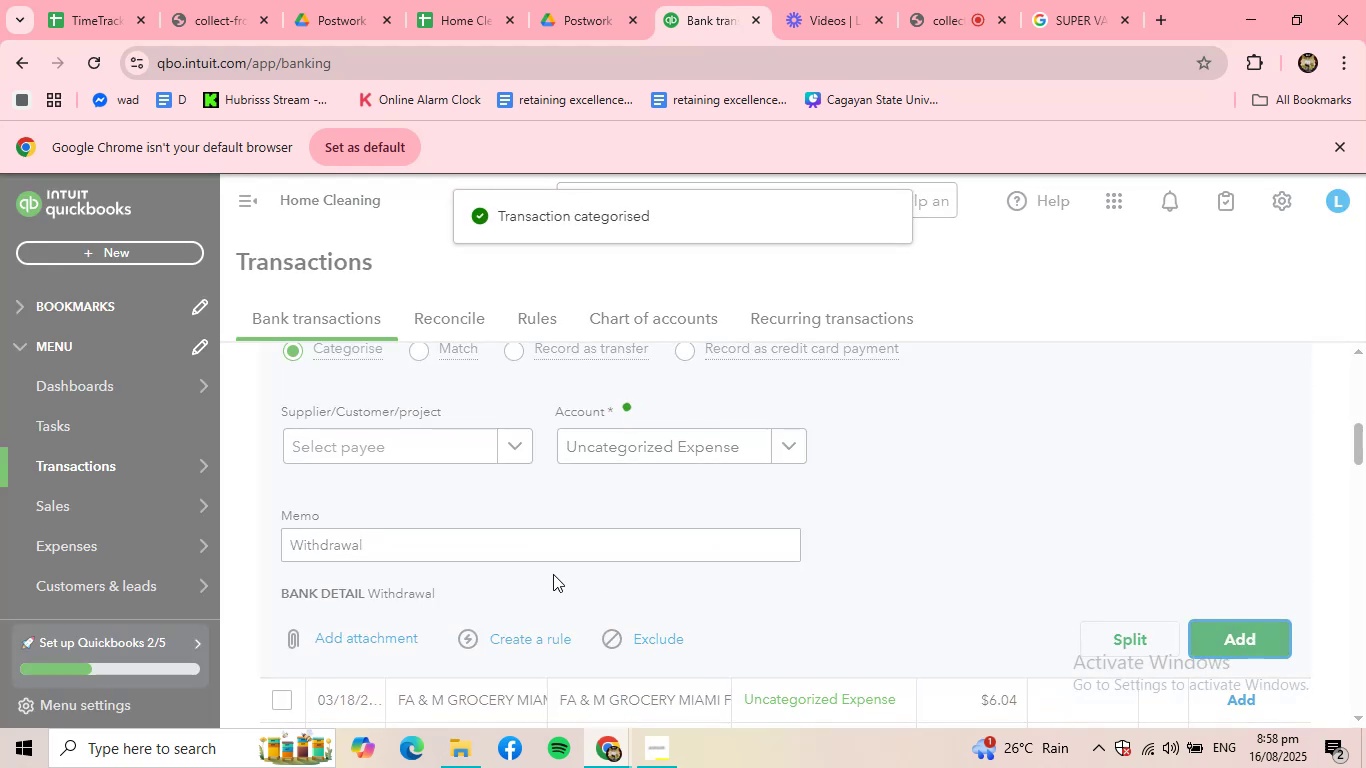 
scroll: coordinate [536, 567], scroll_direction: up, amount: 2.0
 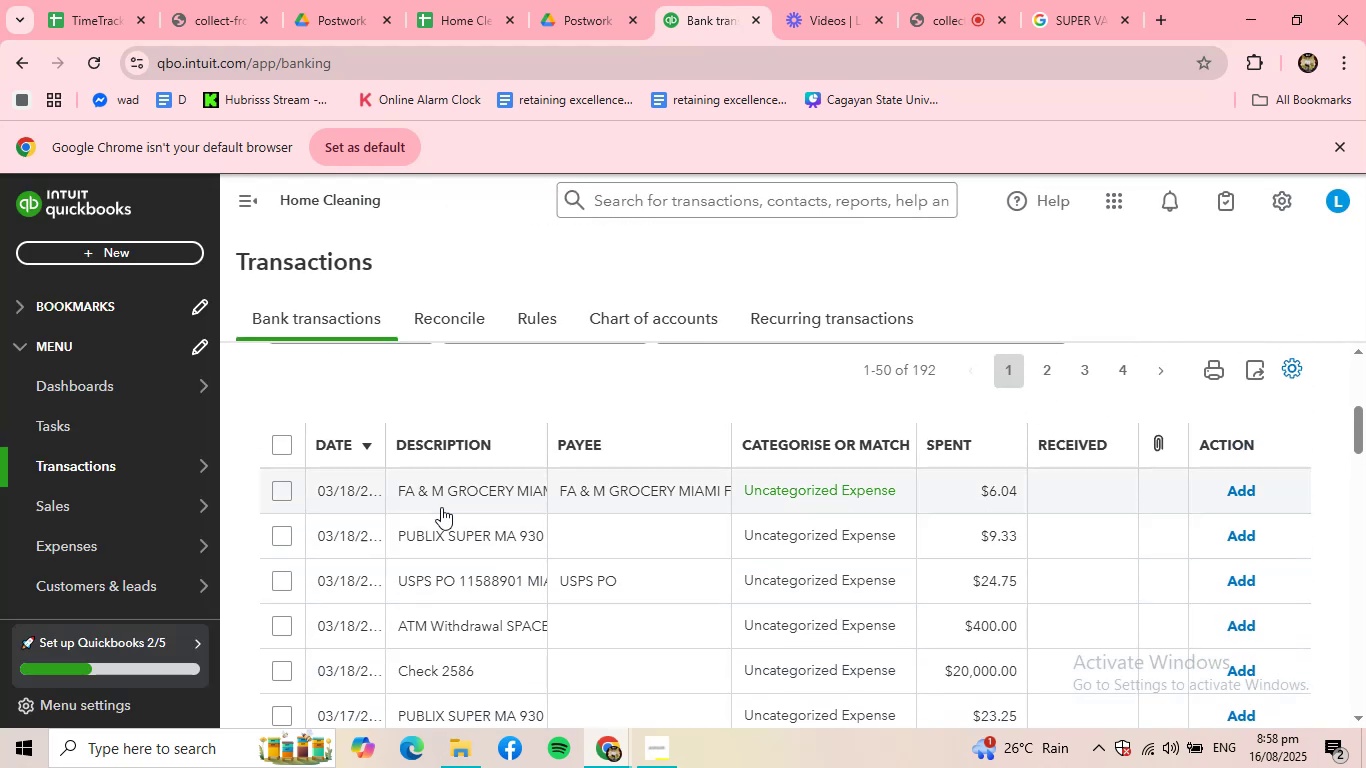 
left_click([441, 504])
 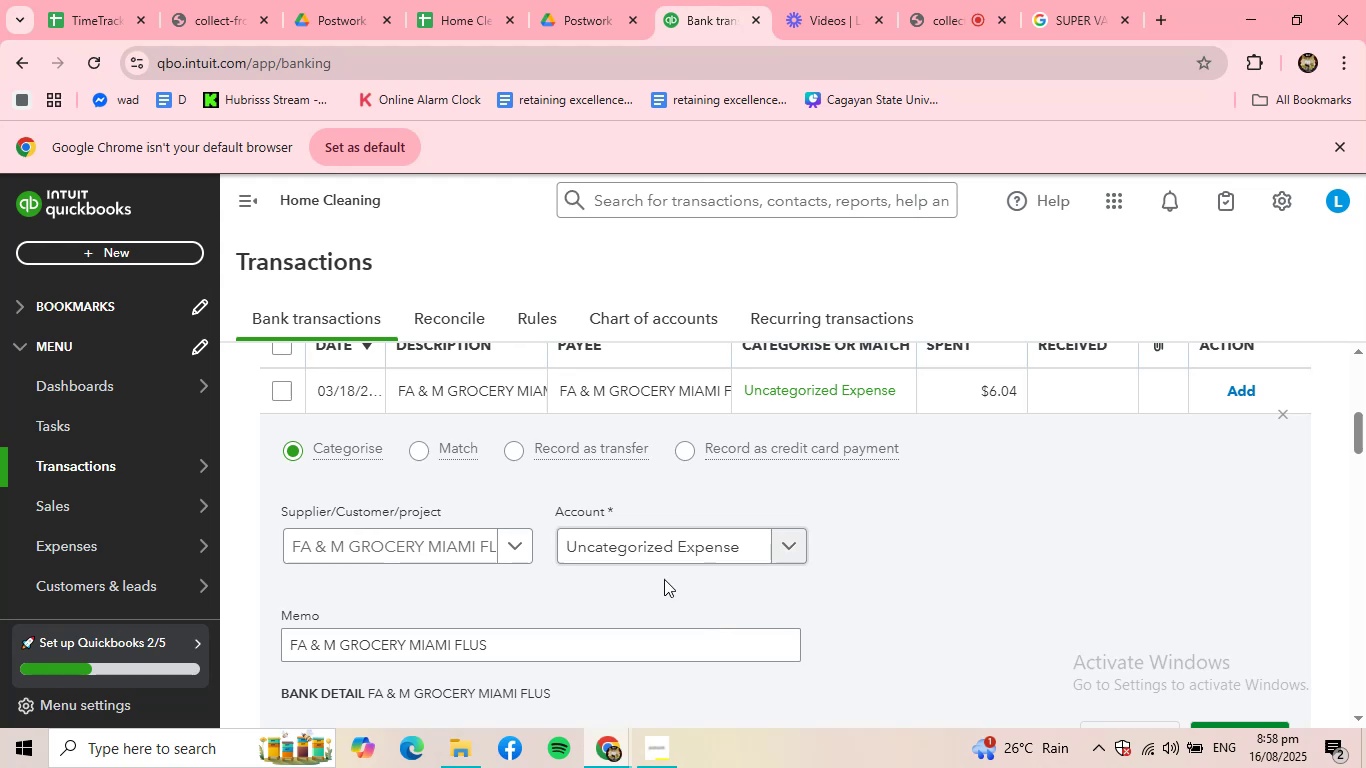 
scroll: coordinate [912, 577], scroll_direction: down, amount: 2.0
 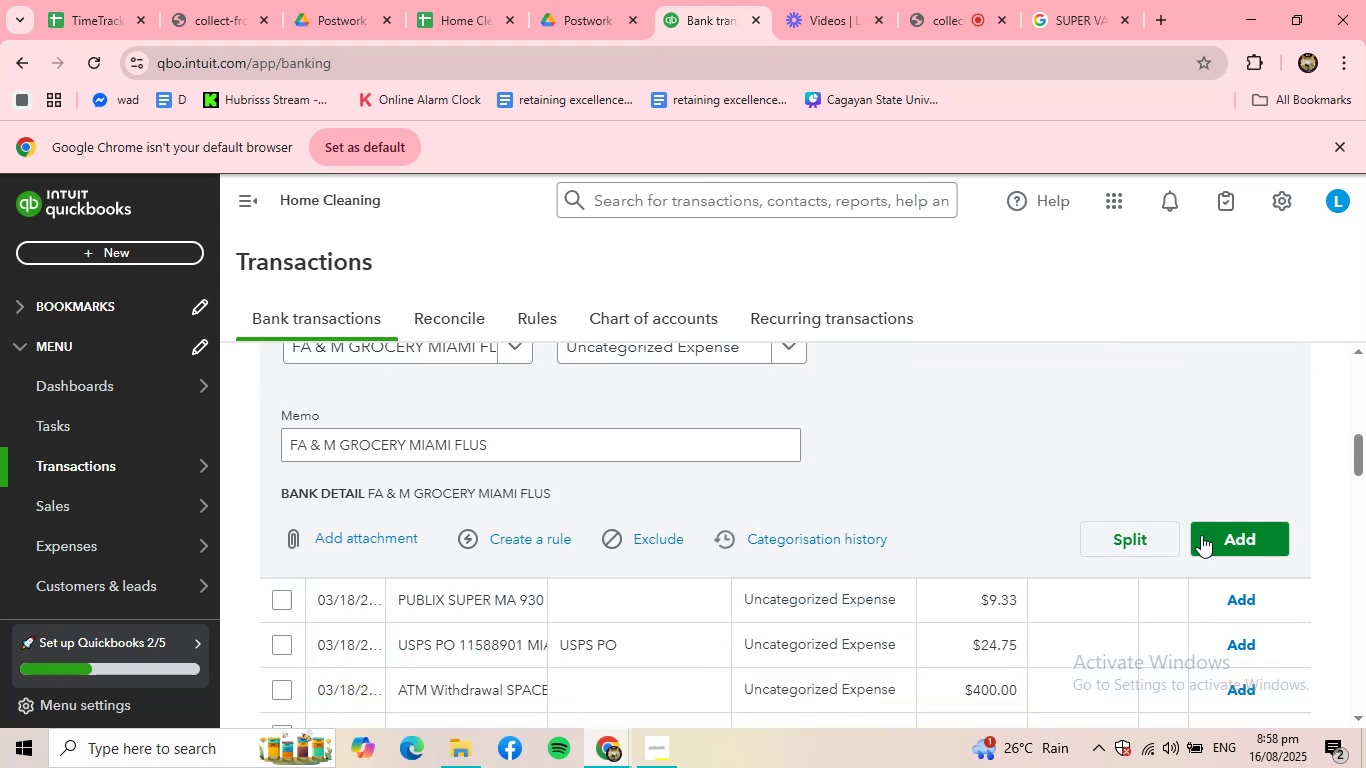 
left_click([1203, 533])
 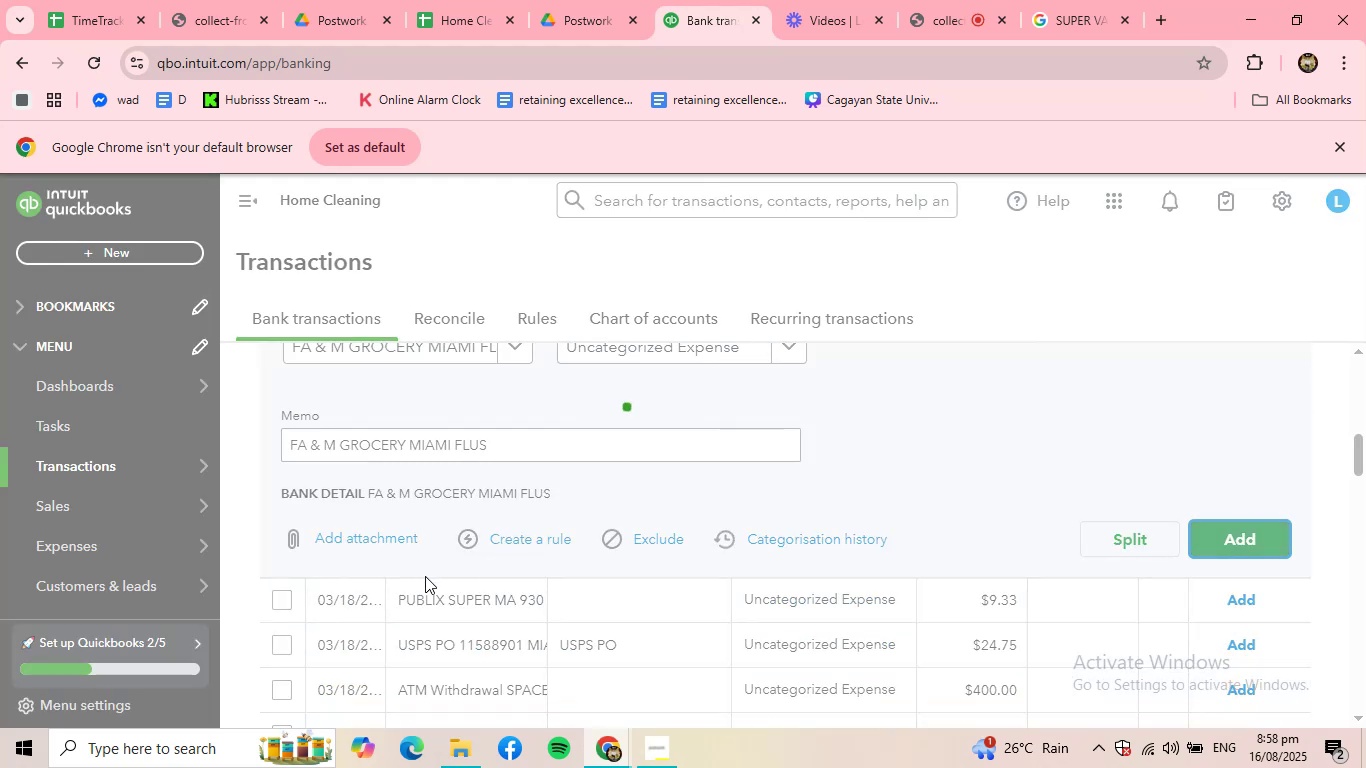 
scroll: coordinate [417, 561], scroll_direction: up, amount: 8.0
 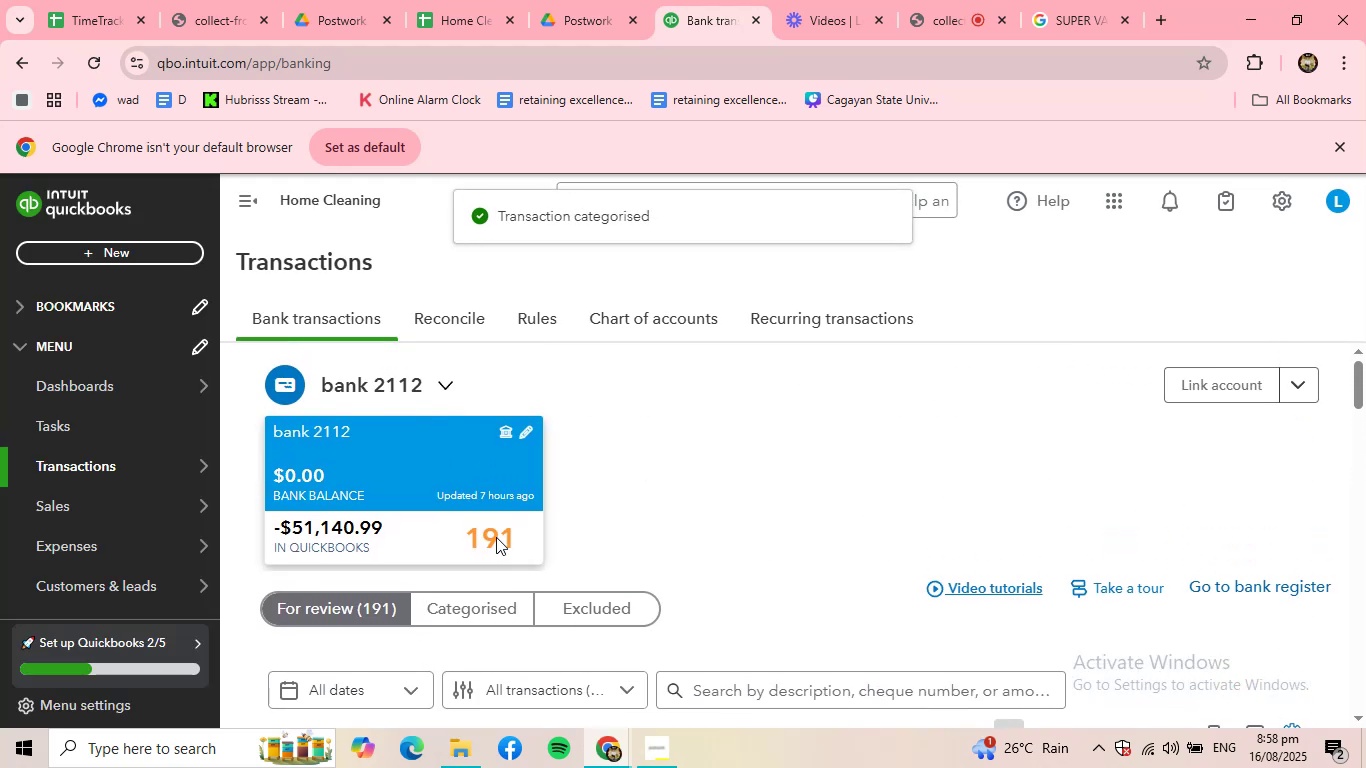 
scroll: coordinate [491, 537], scroll_direction: down, amount: 4.0
 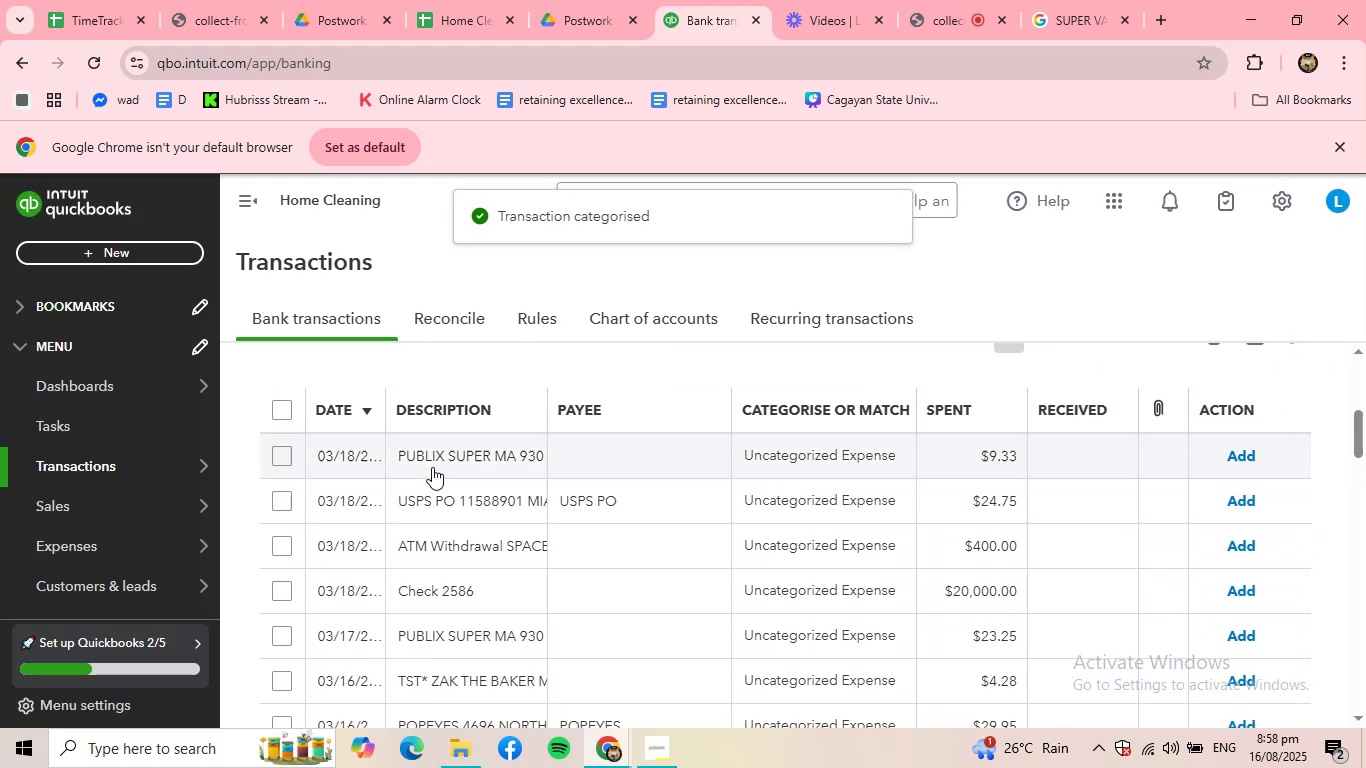 
left_click([439, 453])
 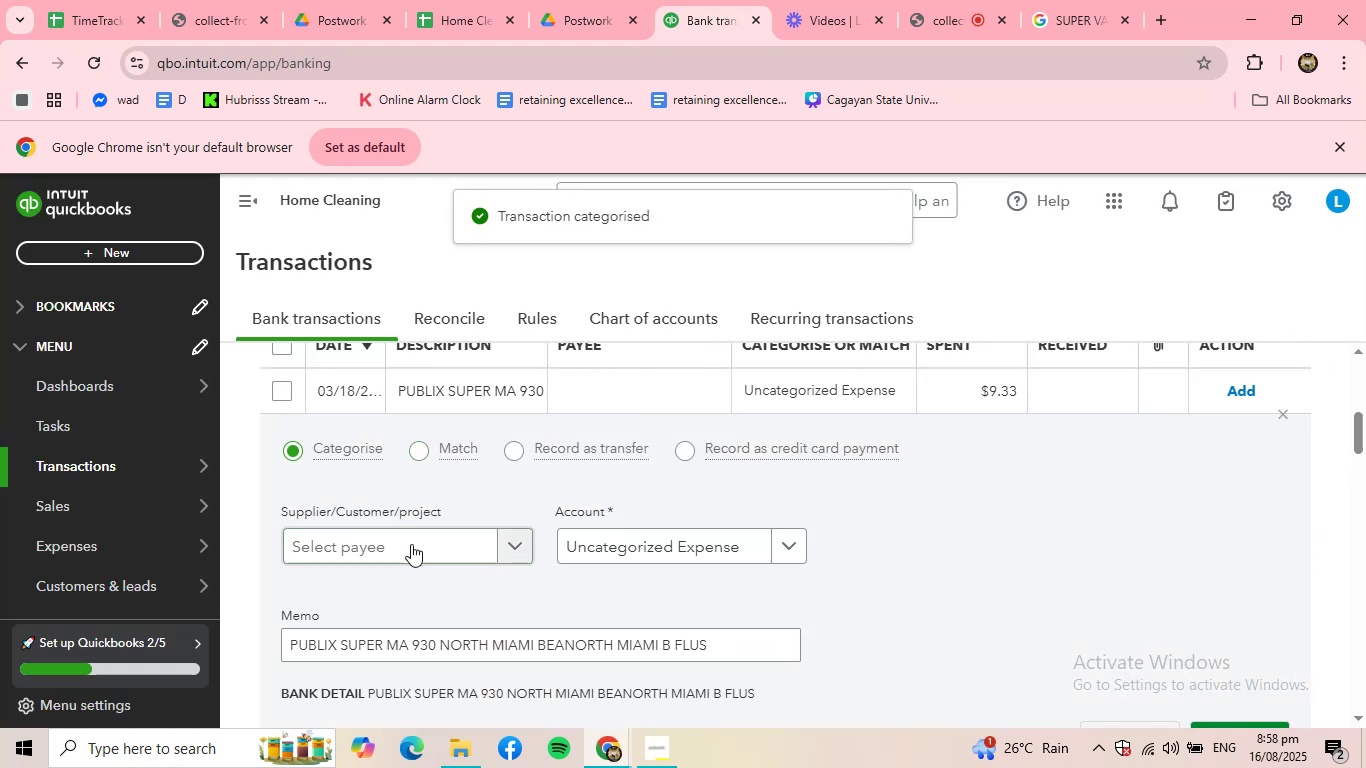 
left_click([410, 544])
 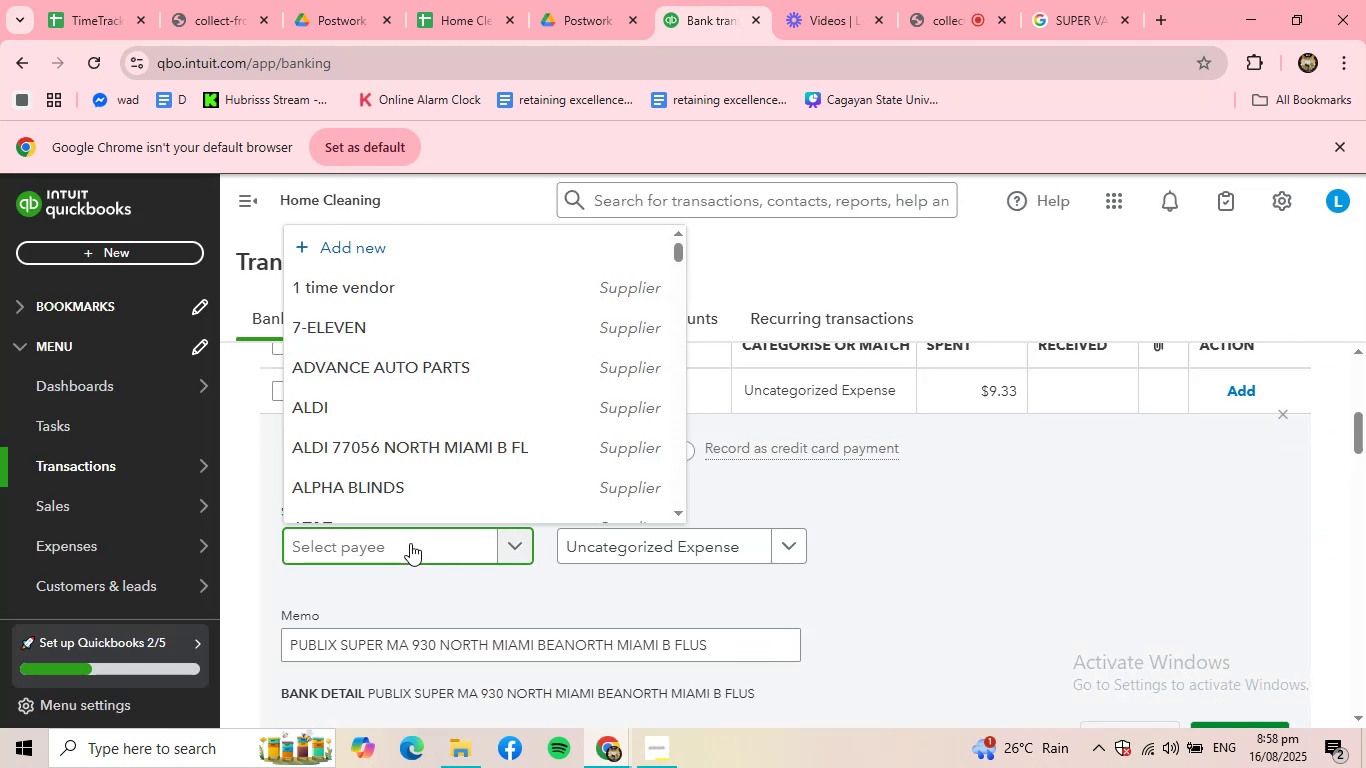 
type(PUB)
 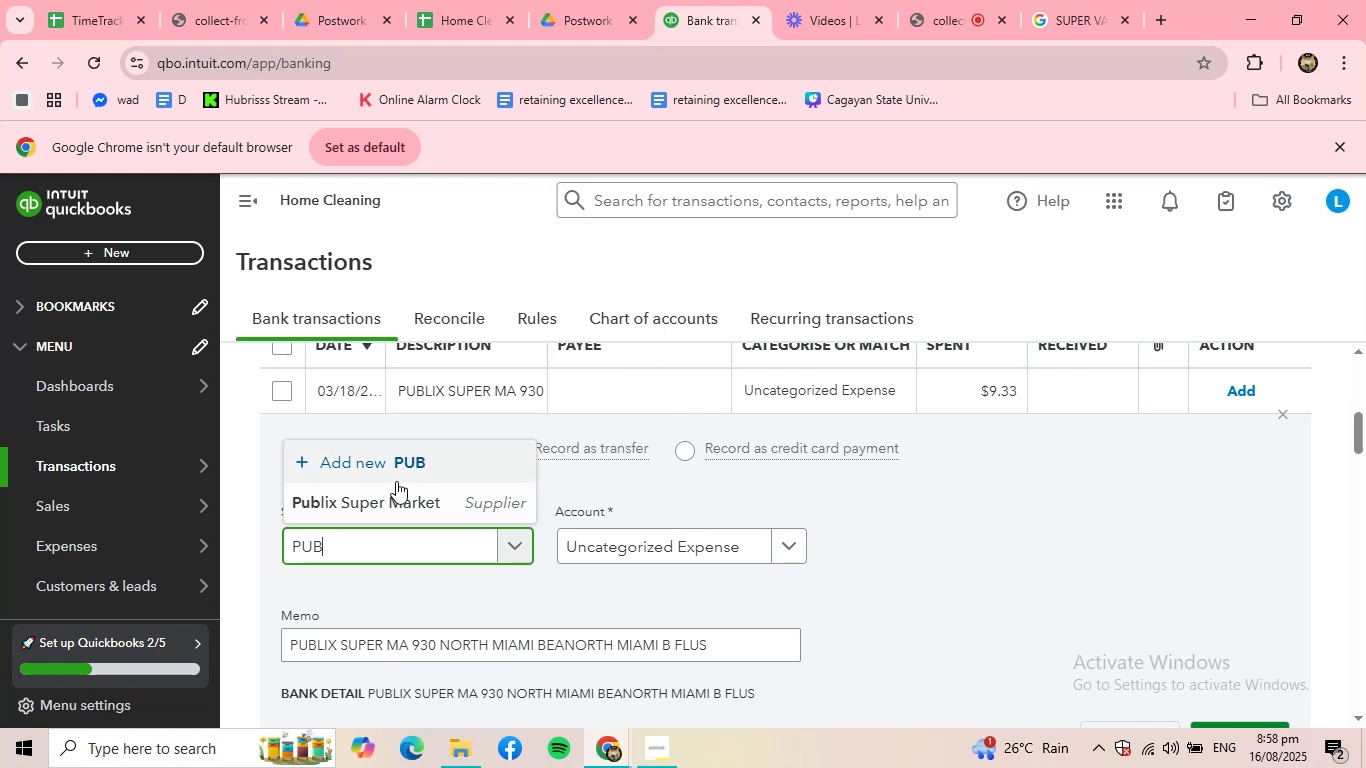 
left_click([385, 498])
 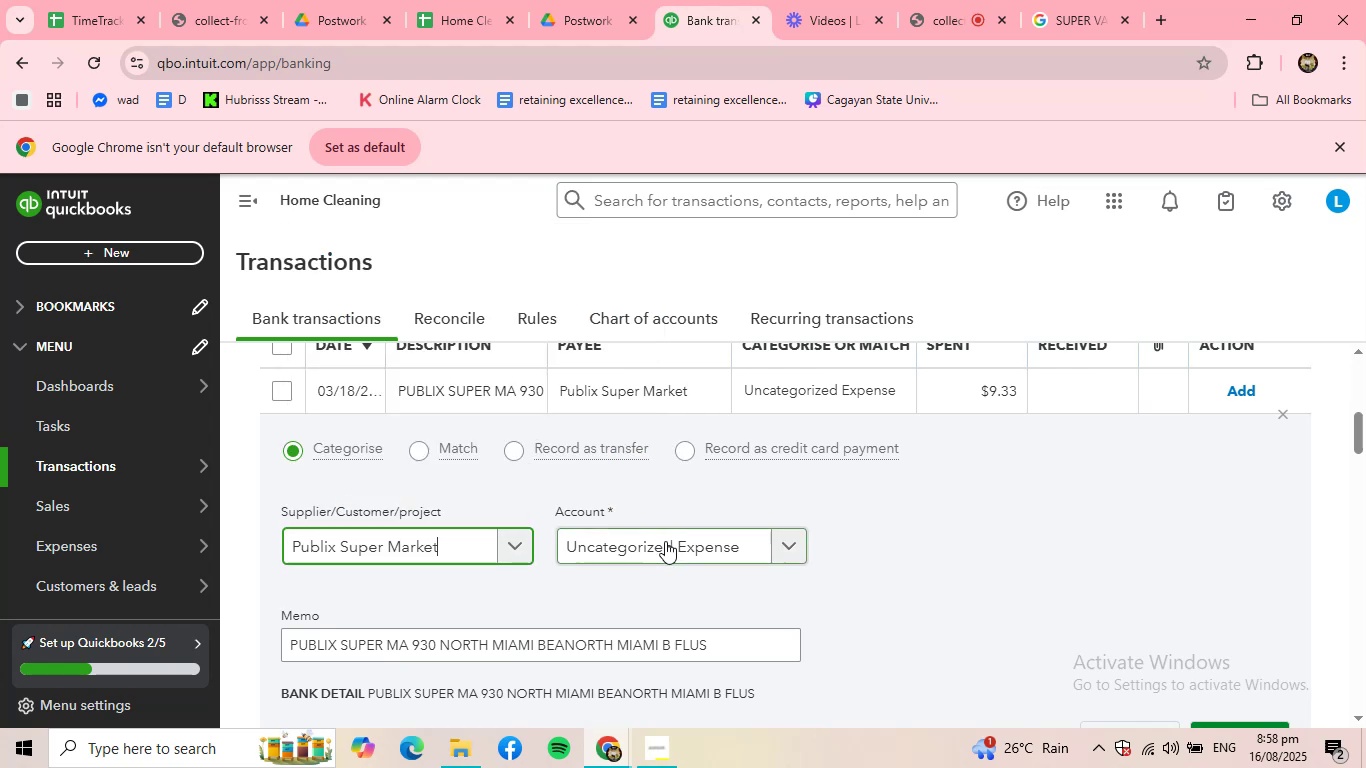 
double_click([665, 551])
 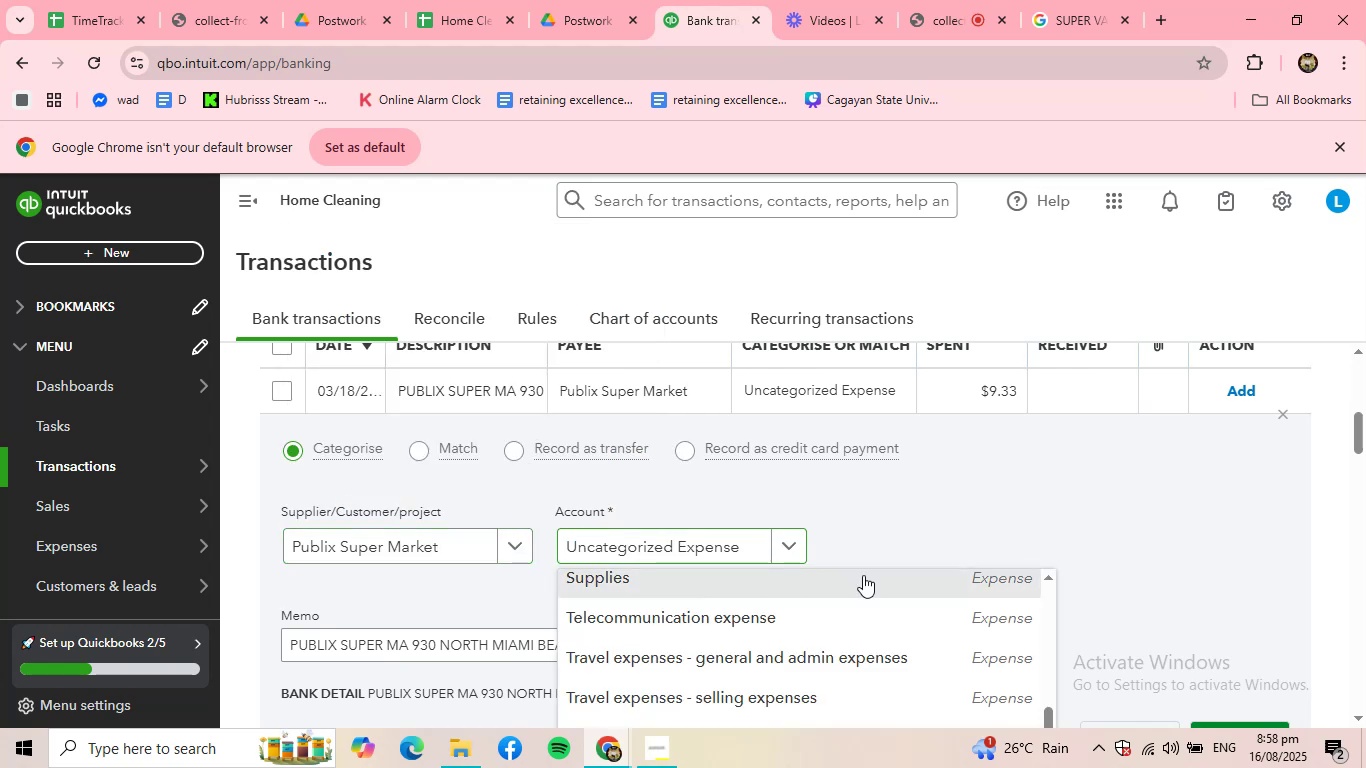 
scroll: coordinate [999, 555], scroll_direction: down, amount: 2.0
 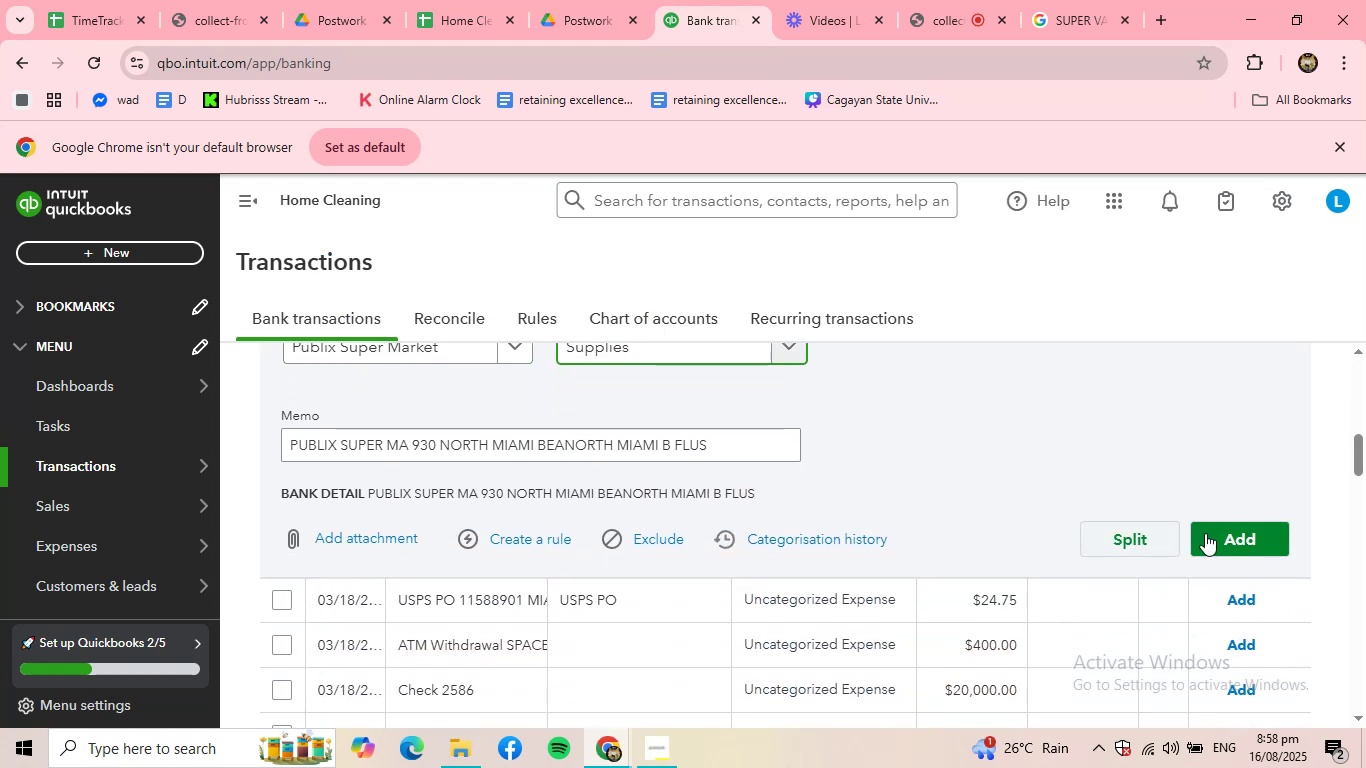 
left_click([1208, 533])
 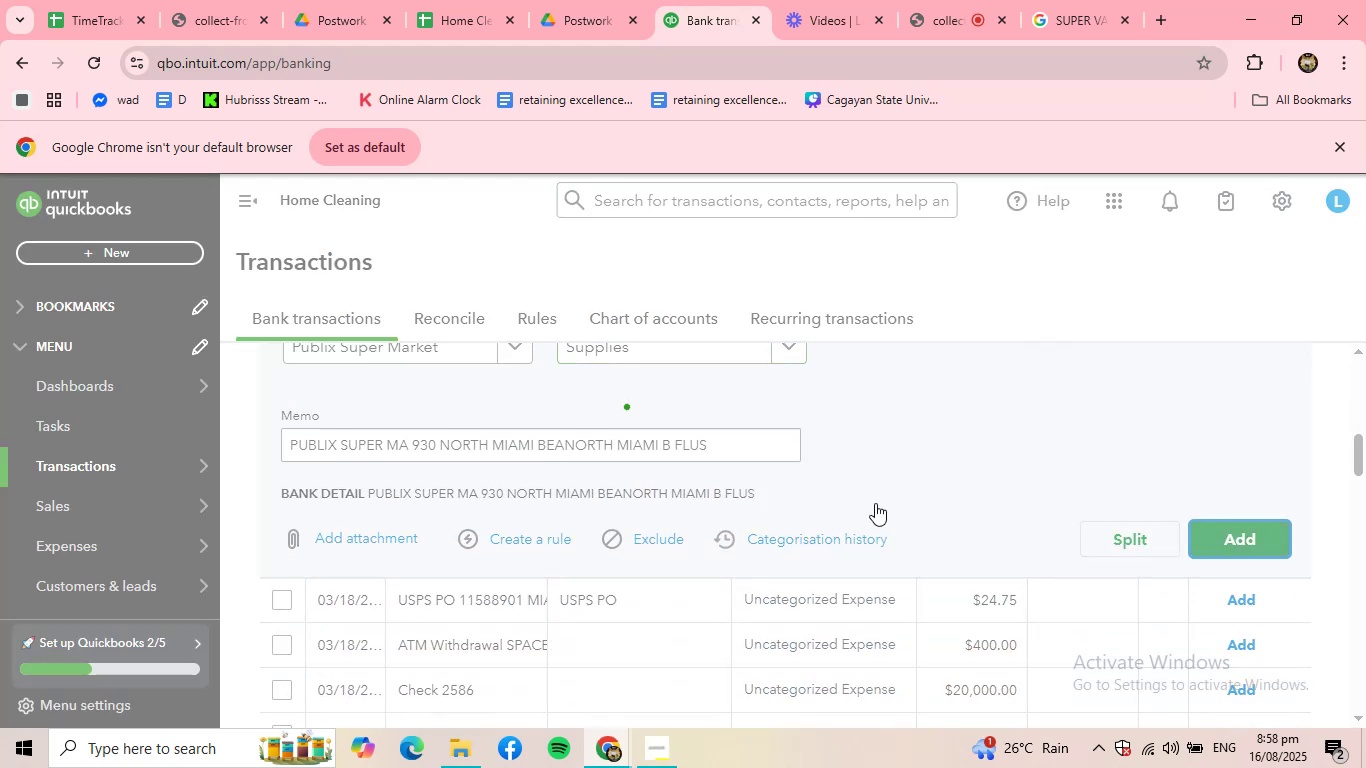 
scroll: coordinate [415, 462], scroll_direction: up, amount: 3.0
 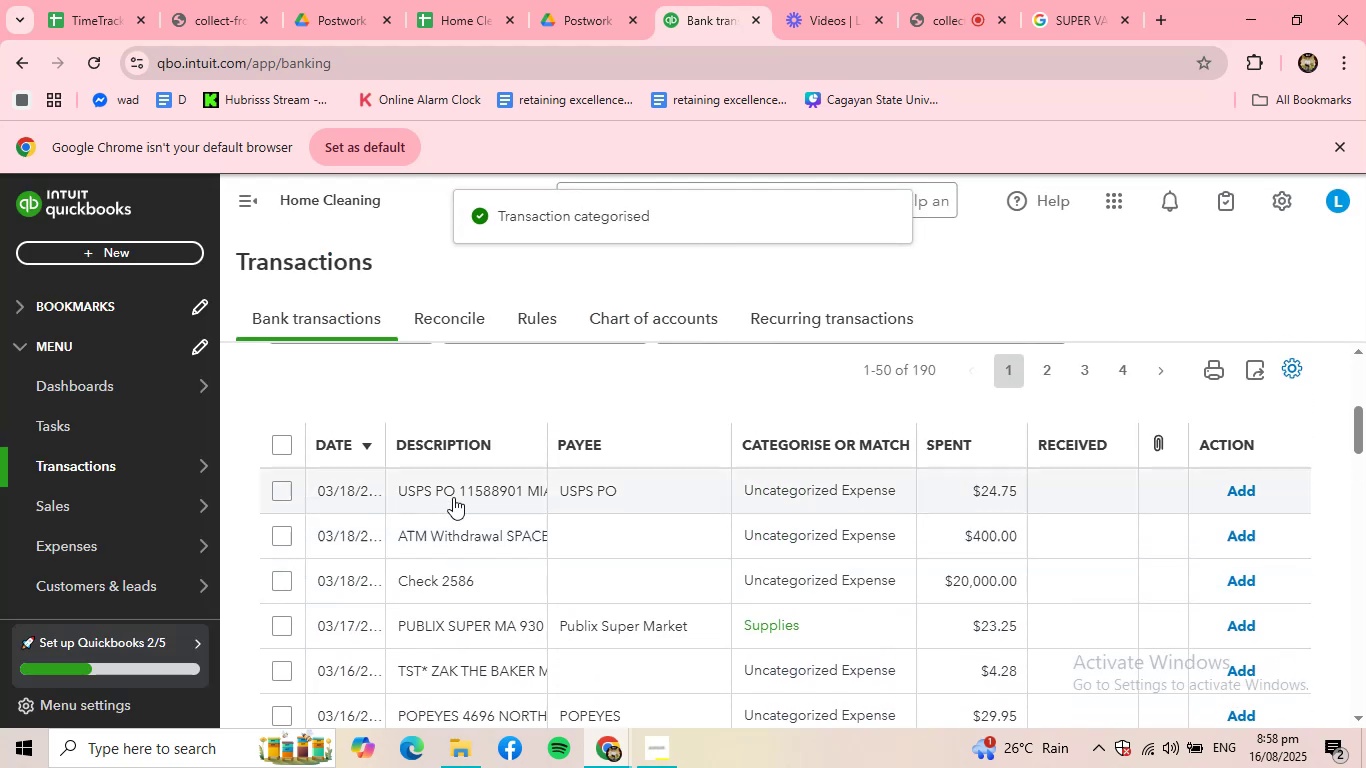 
left_click([456, 489])
 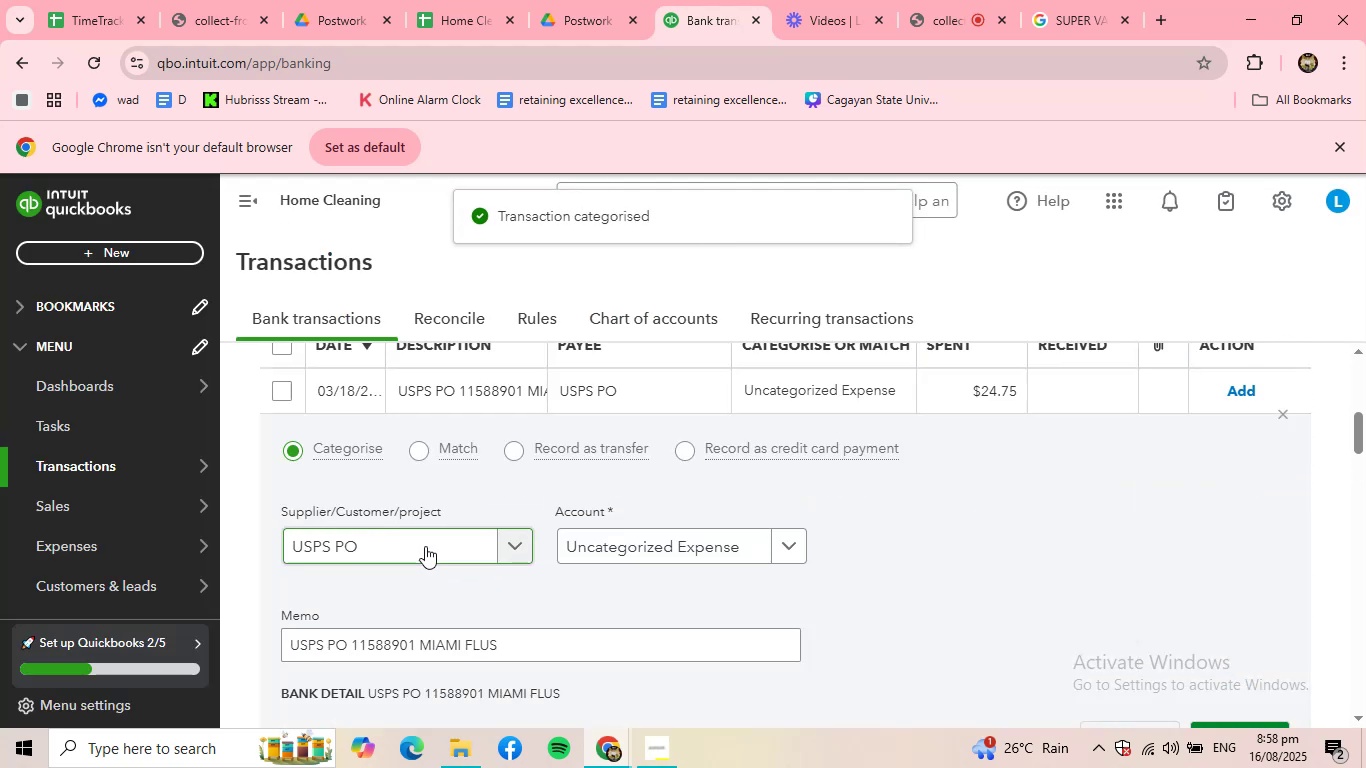 
left_click([730, 540])
 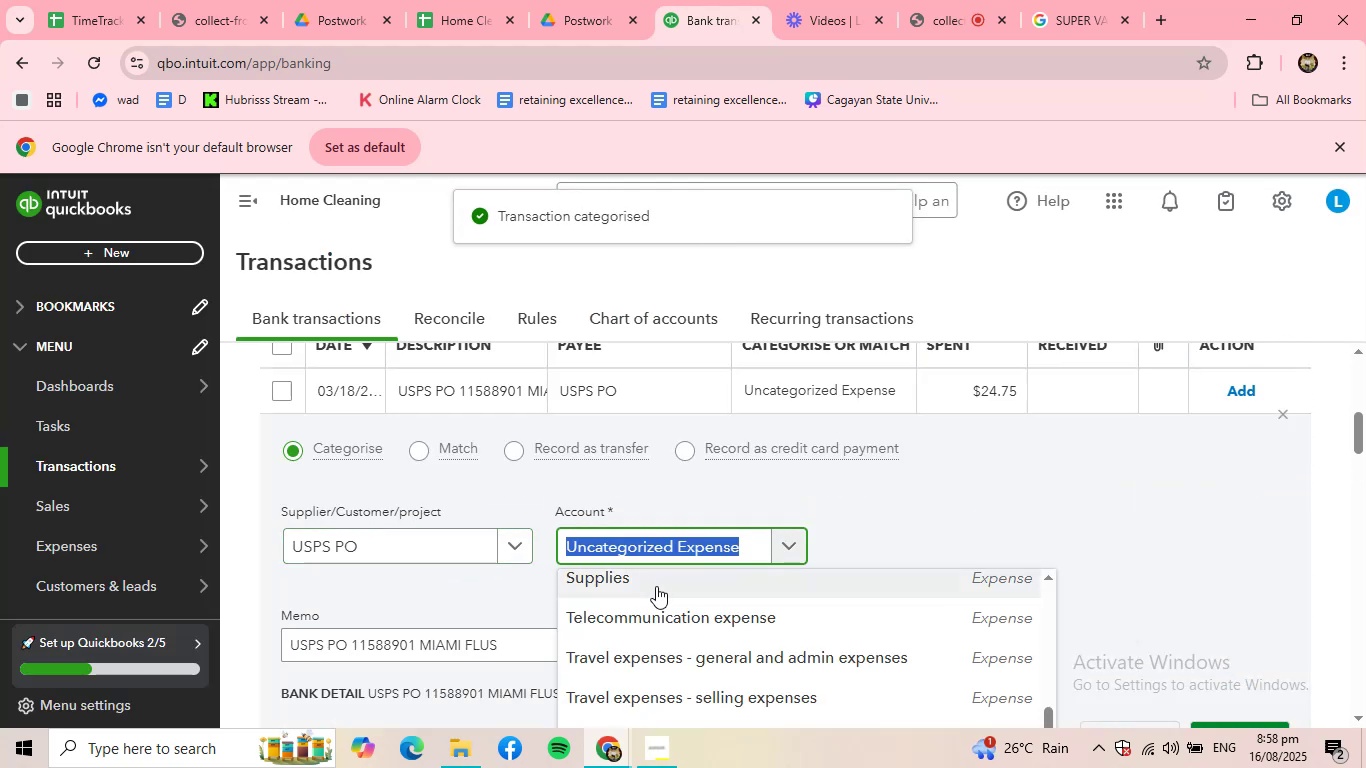 
left_click([656, 586])
 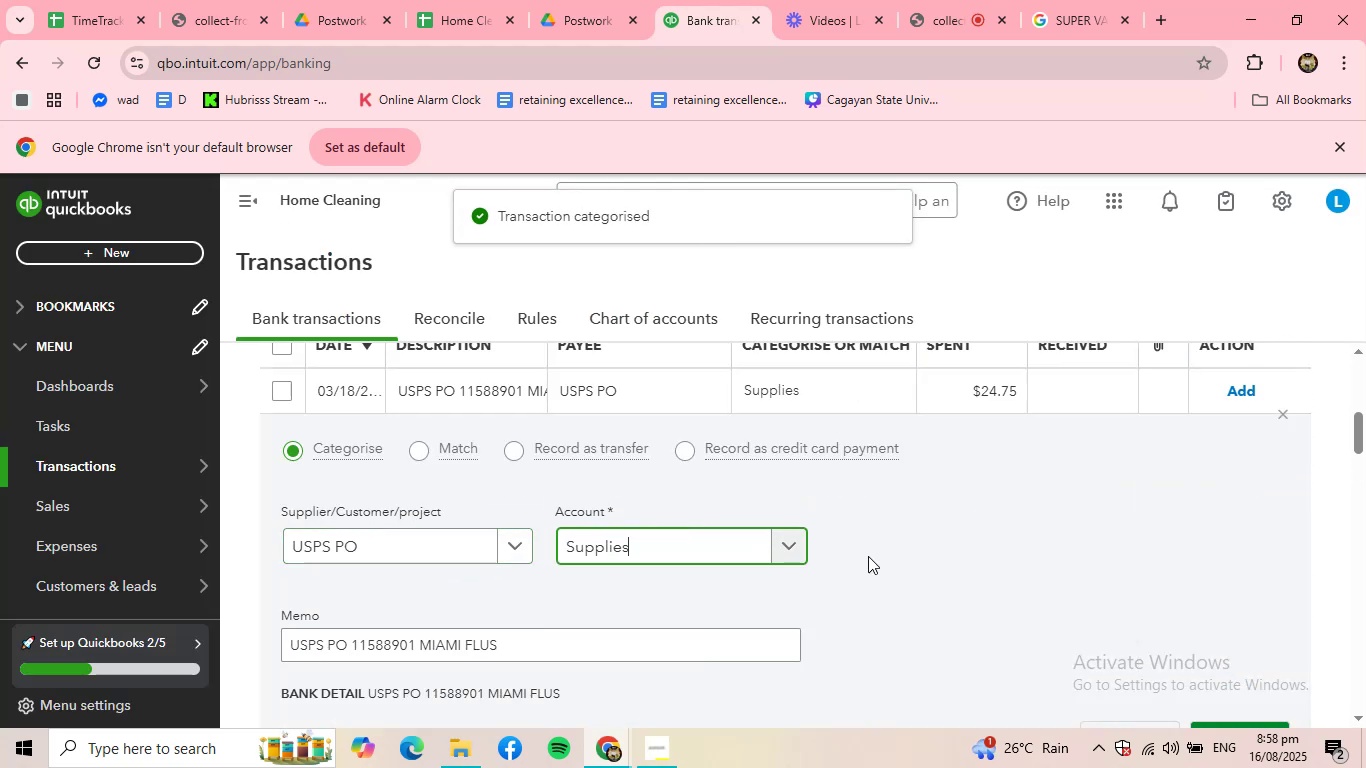 
scroll: coordinate [901, 551], scroll_direction: down, amount: 2.0
 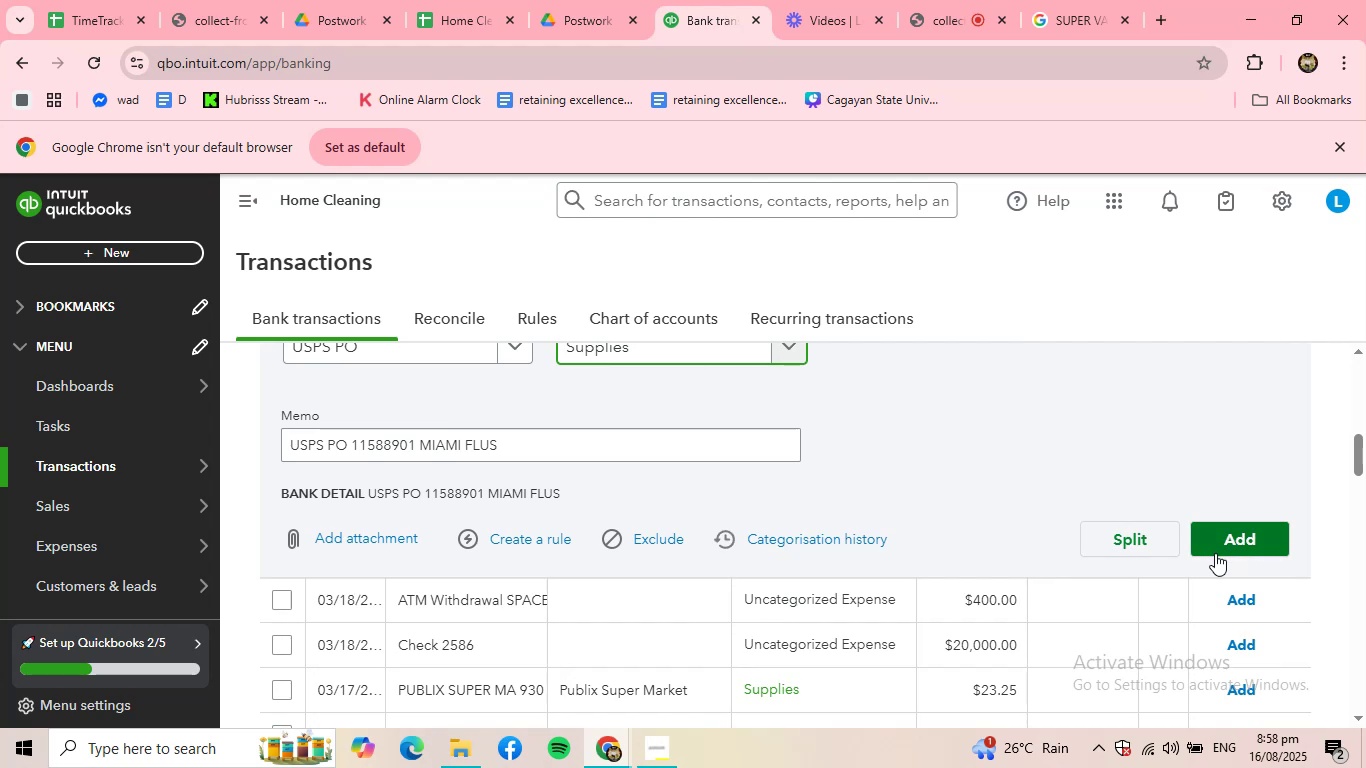 
left_click([1246, 544])
 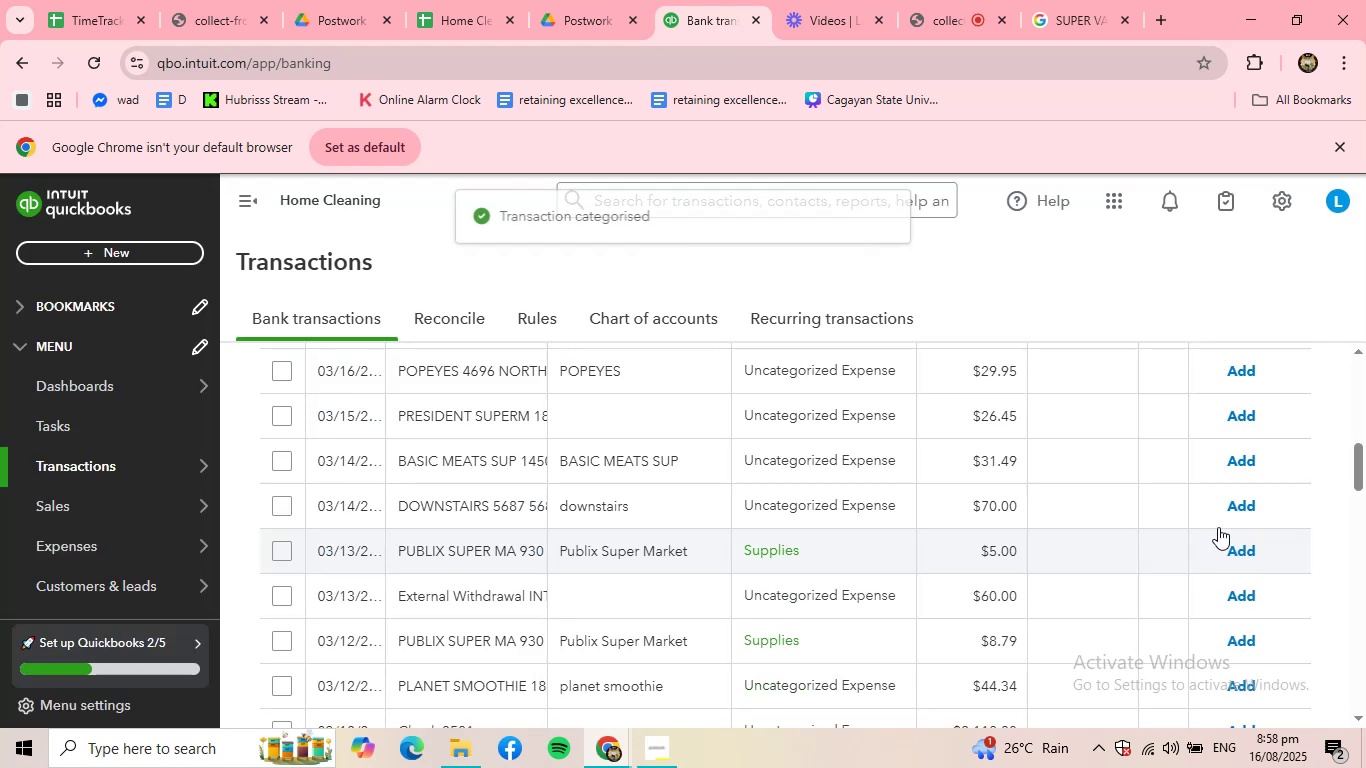 
scroll: coordinate [629, 579], scroll_direction: up, amount: 3.0
 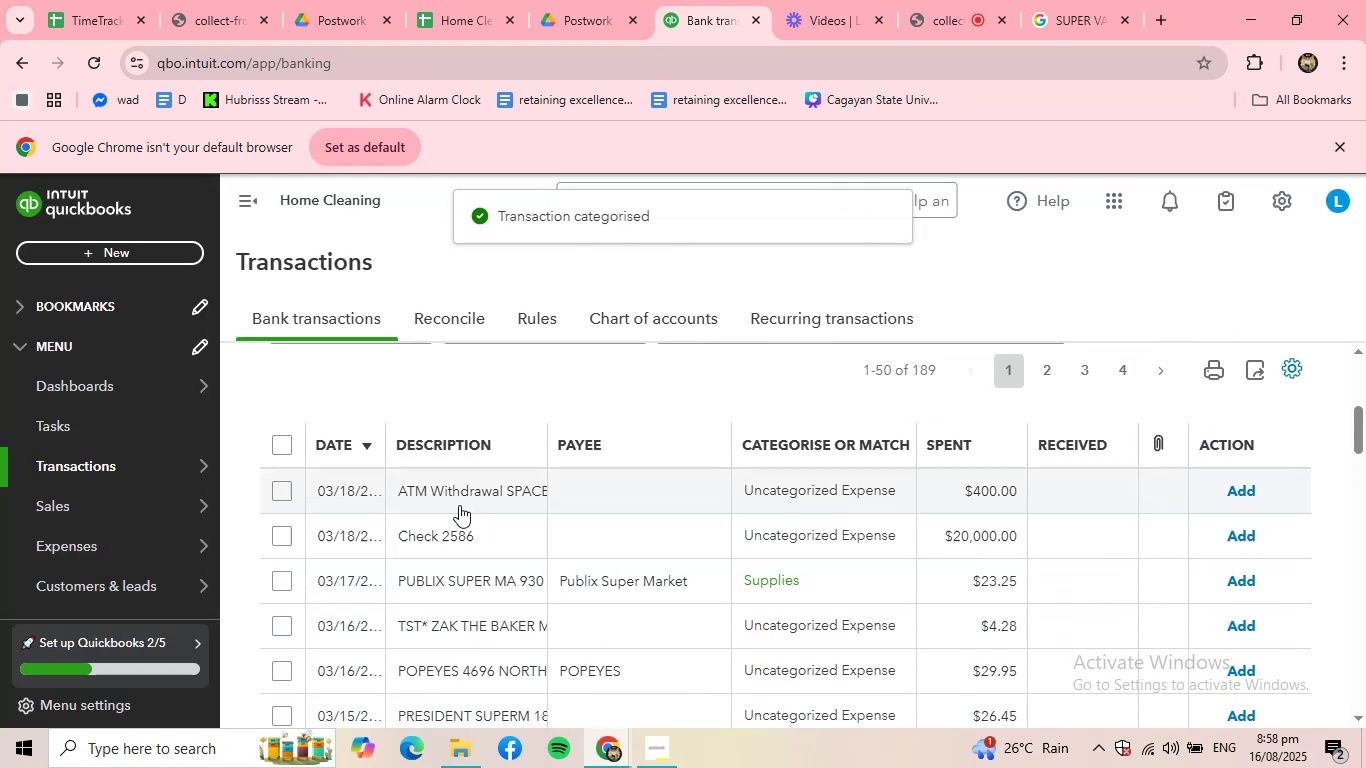 
left_click([459, 505])
 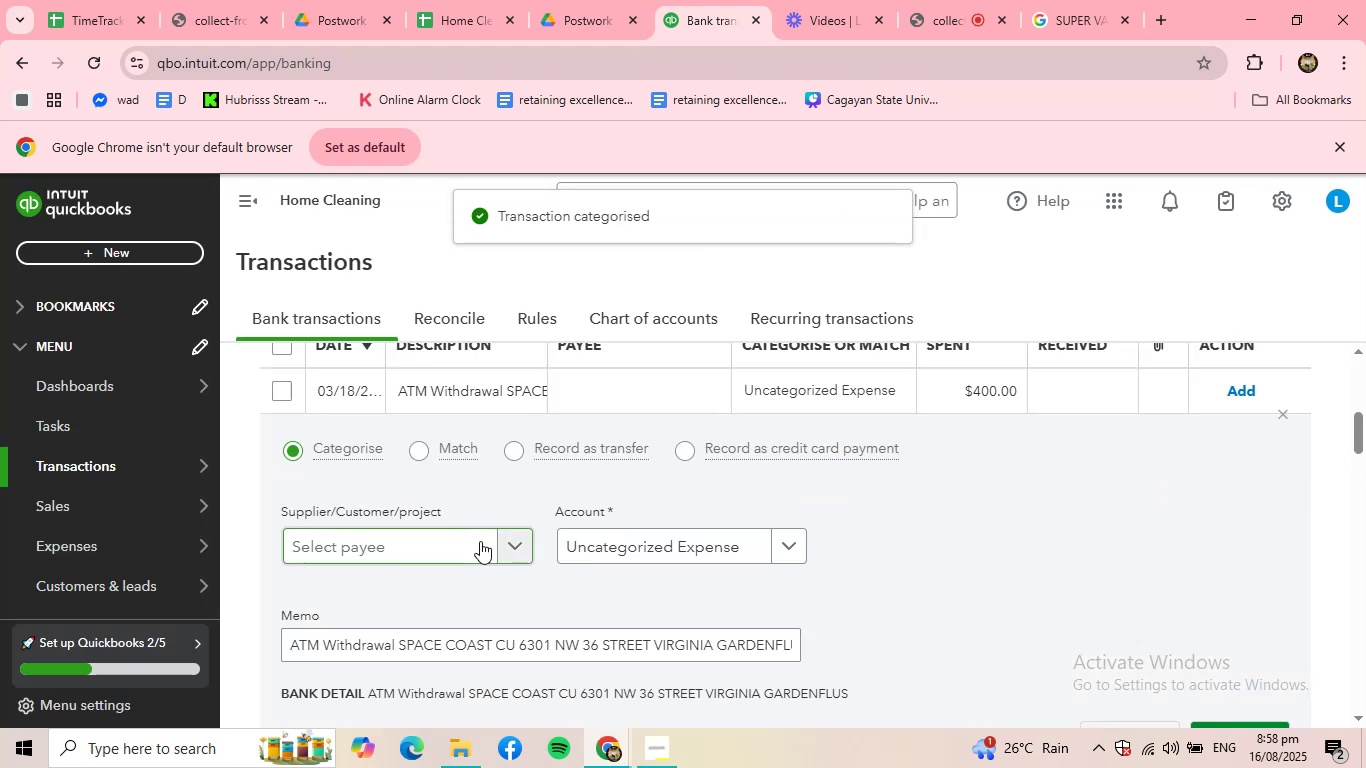 
left_click([480, 541])
 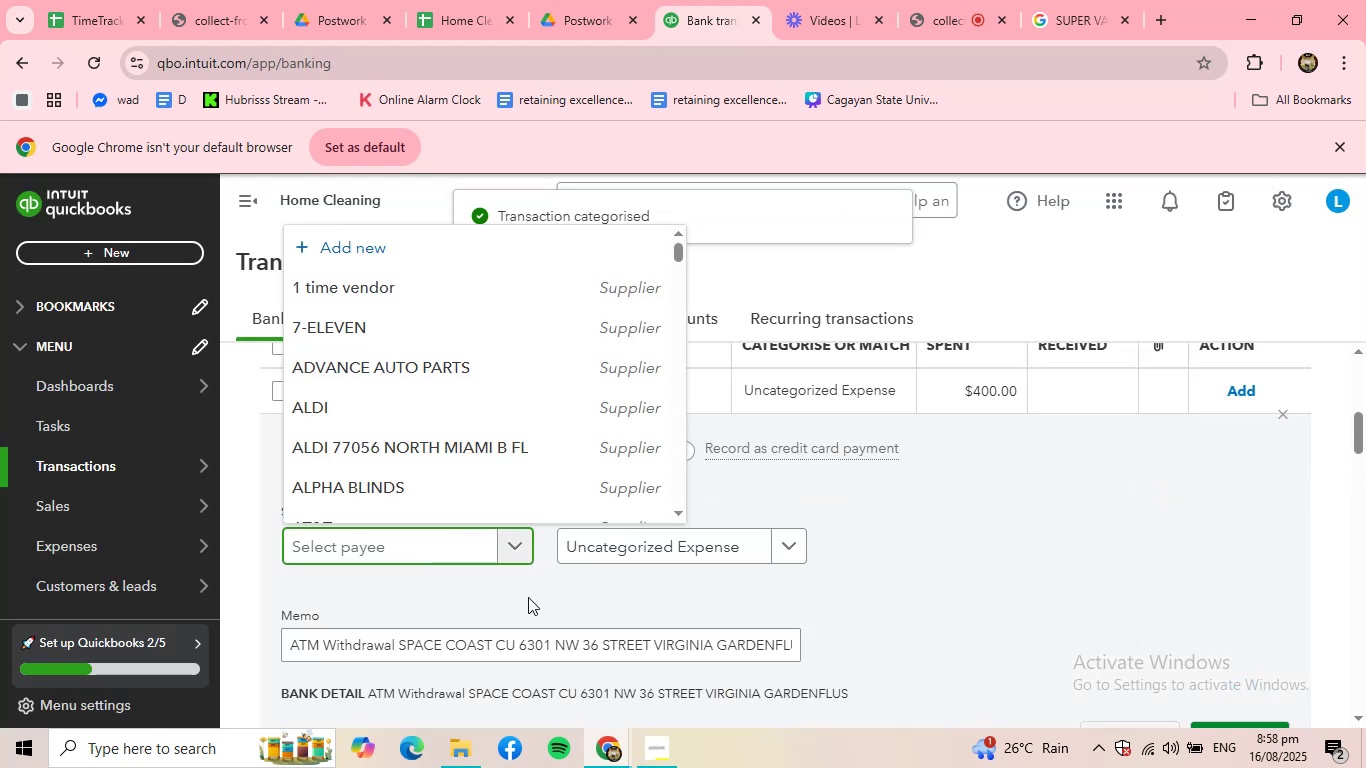 
type(SPACE)
 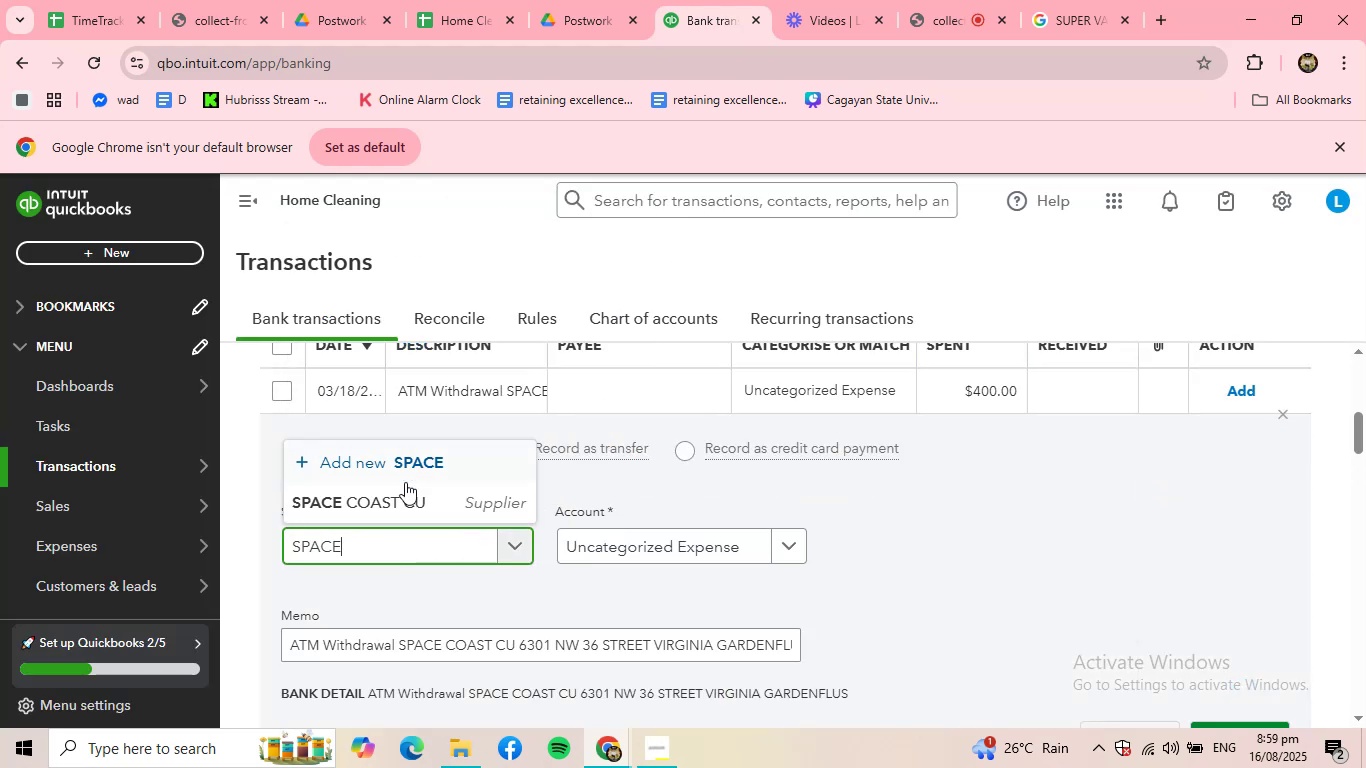 
left_click([404, 495])
 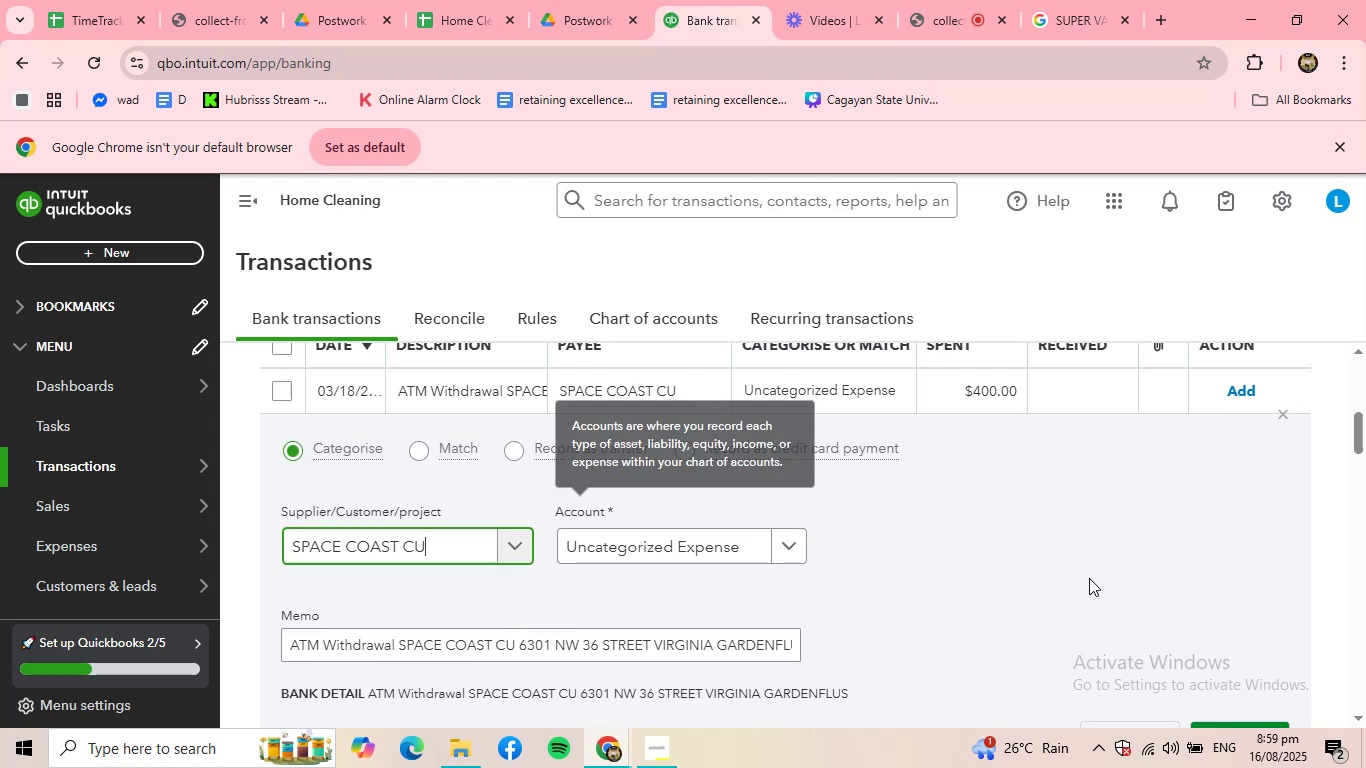 
scroll: coordinate [1093, 583], scroll_direction: down, amount: 1.0
 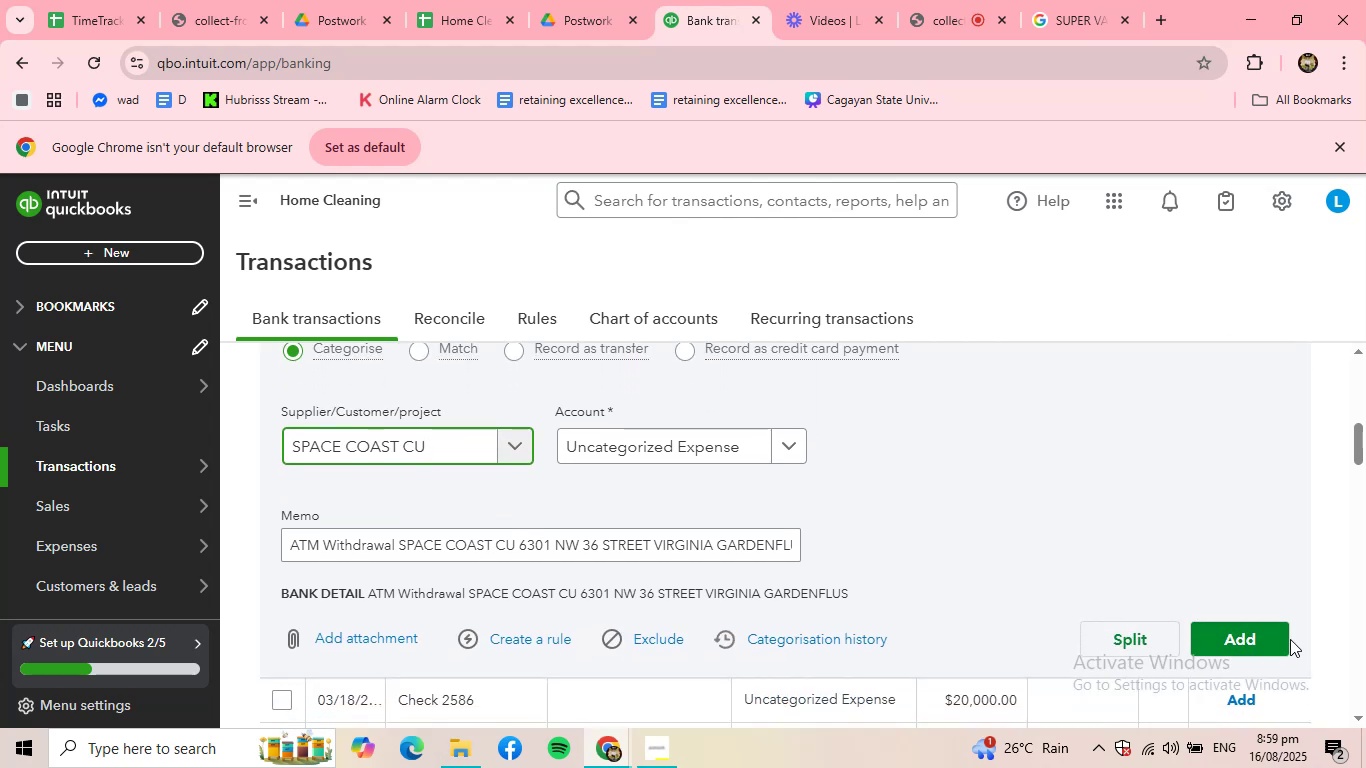 
left_click([1254, 625])
 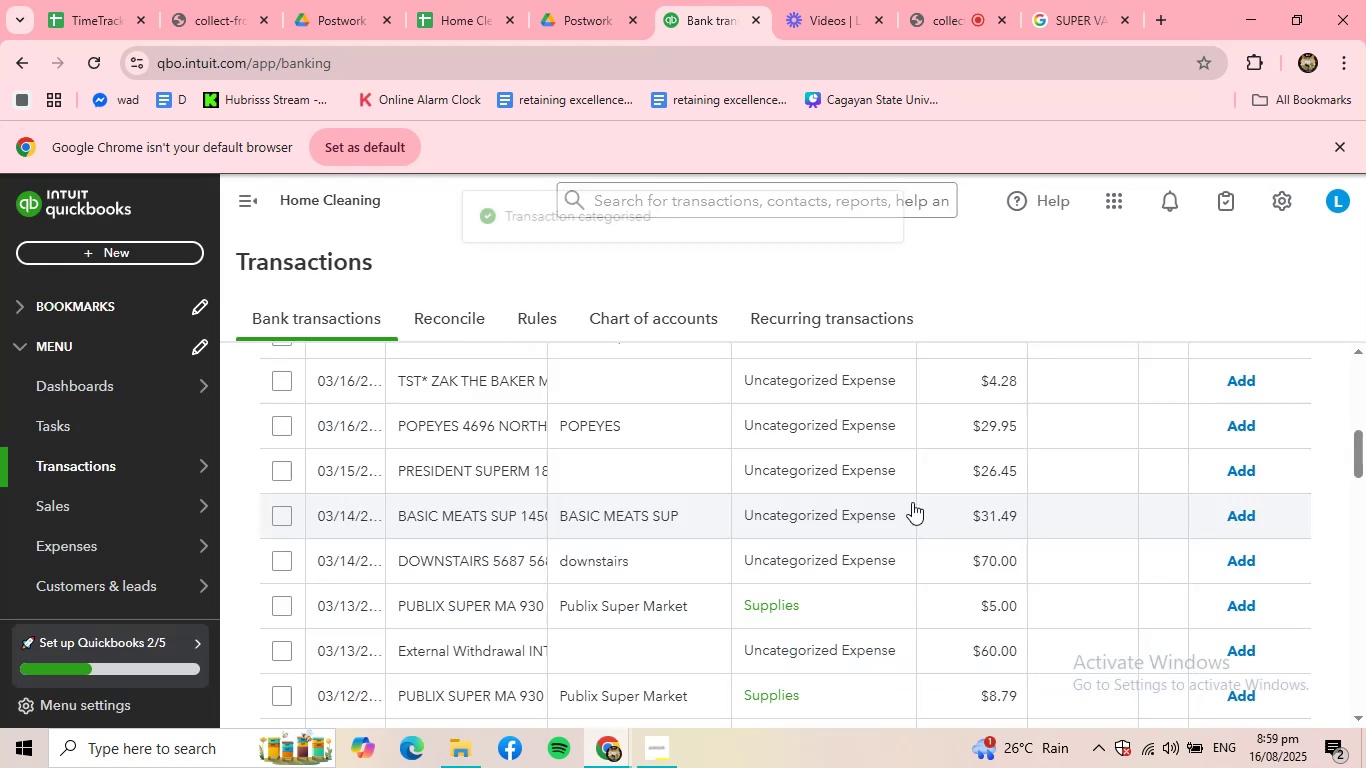 
scroll: coordinate [531, 505], scroll_direction: up, amount: 2.0
 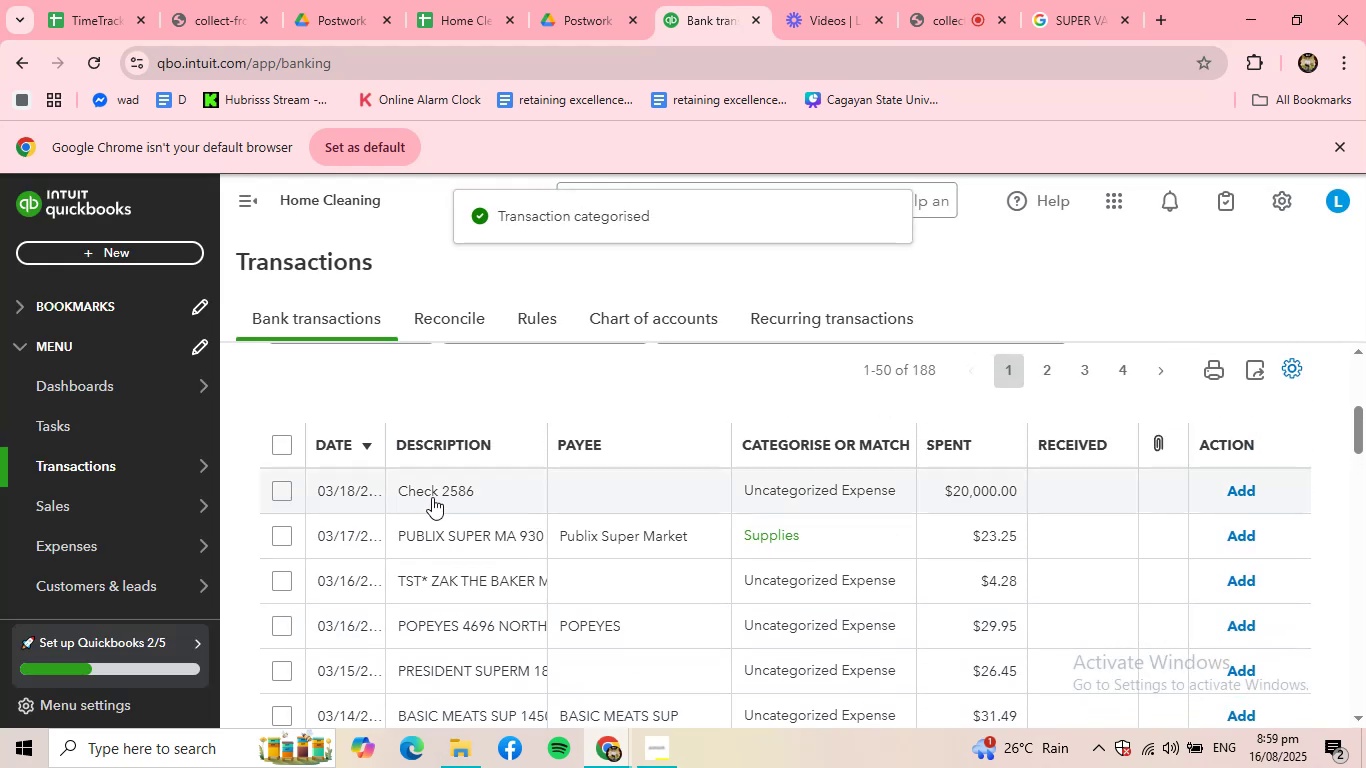 
left_click([432, 496])
 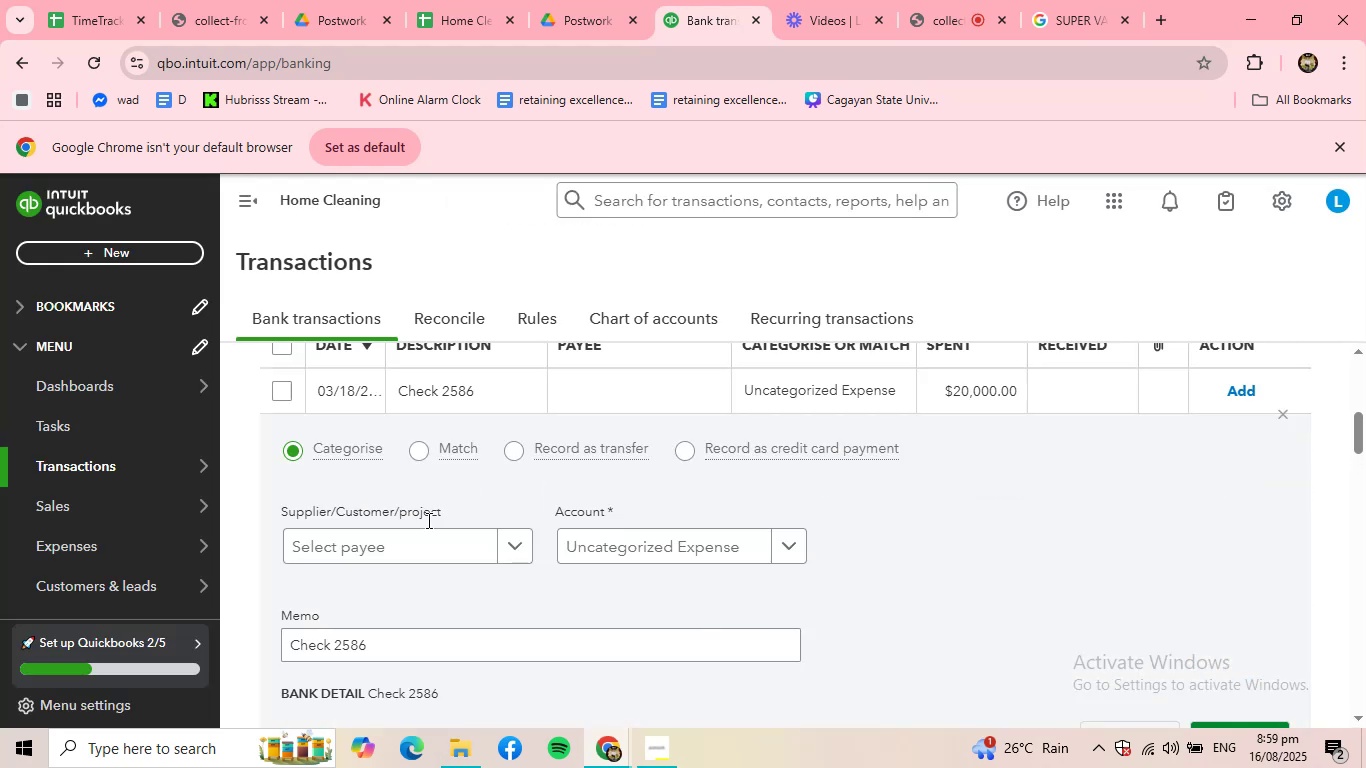 
left_click([418, 543])
 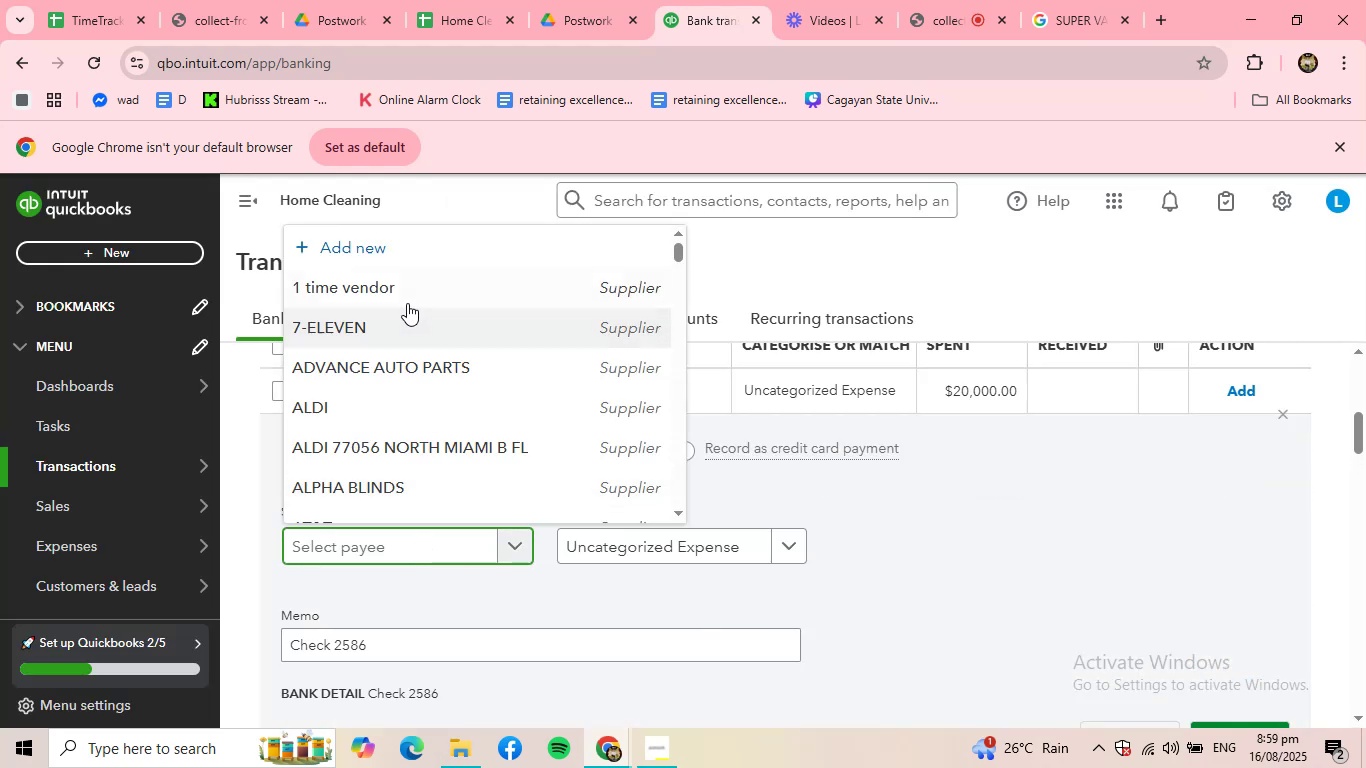 
left_click([408, 299])
 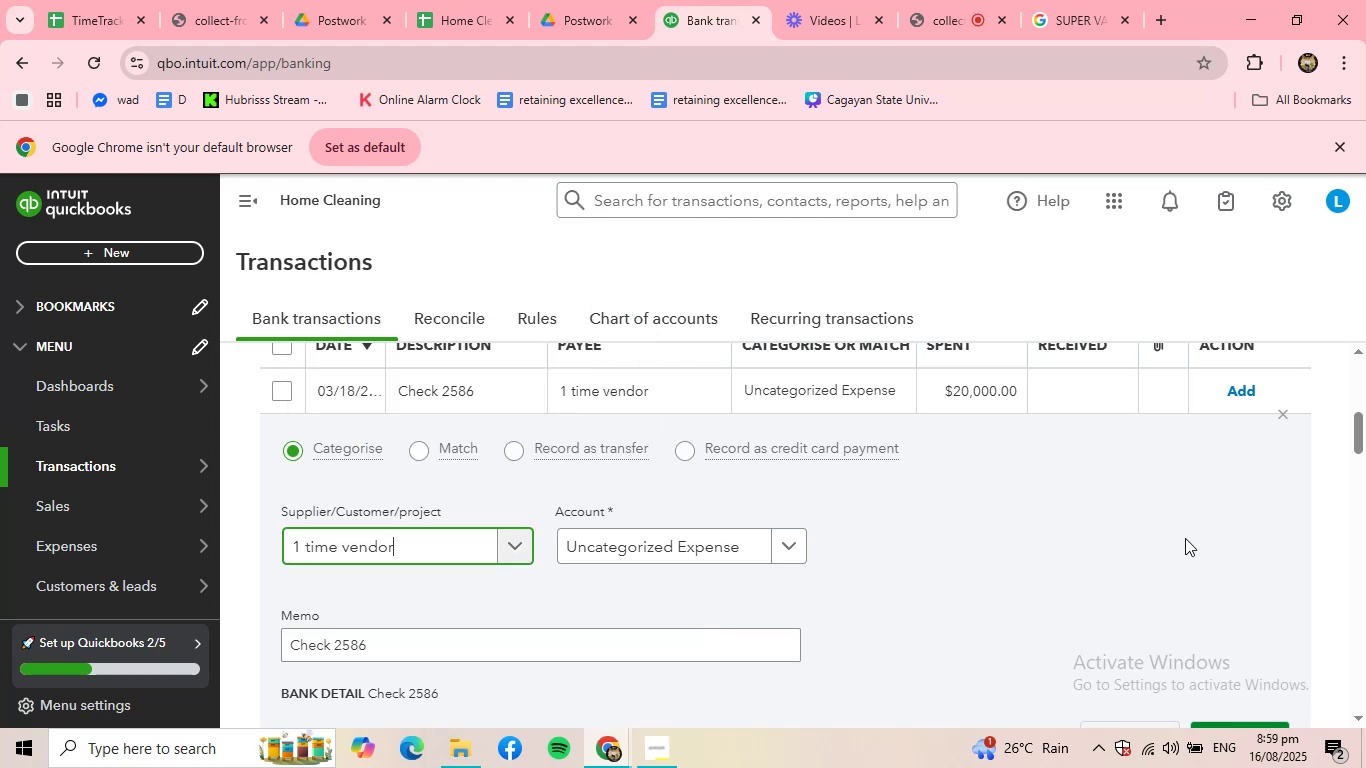 
scroll: coordinate [1270, 583], scroll_direction: down, amount: 1.0
 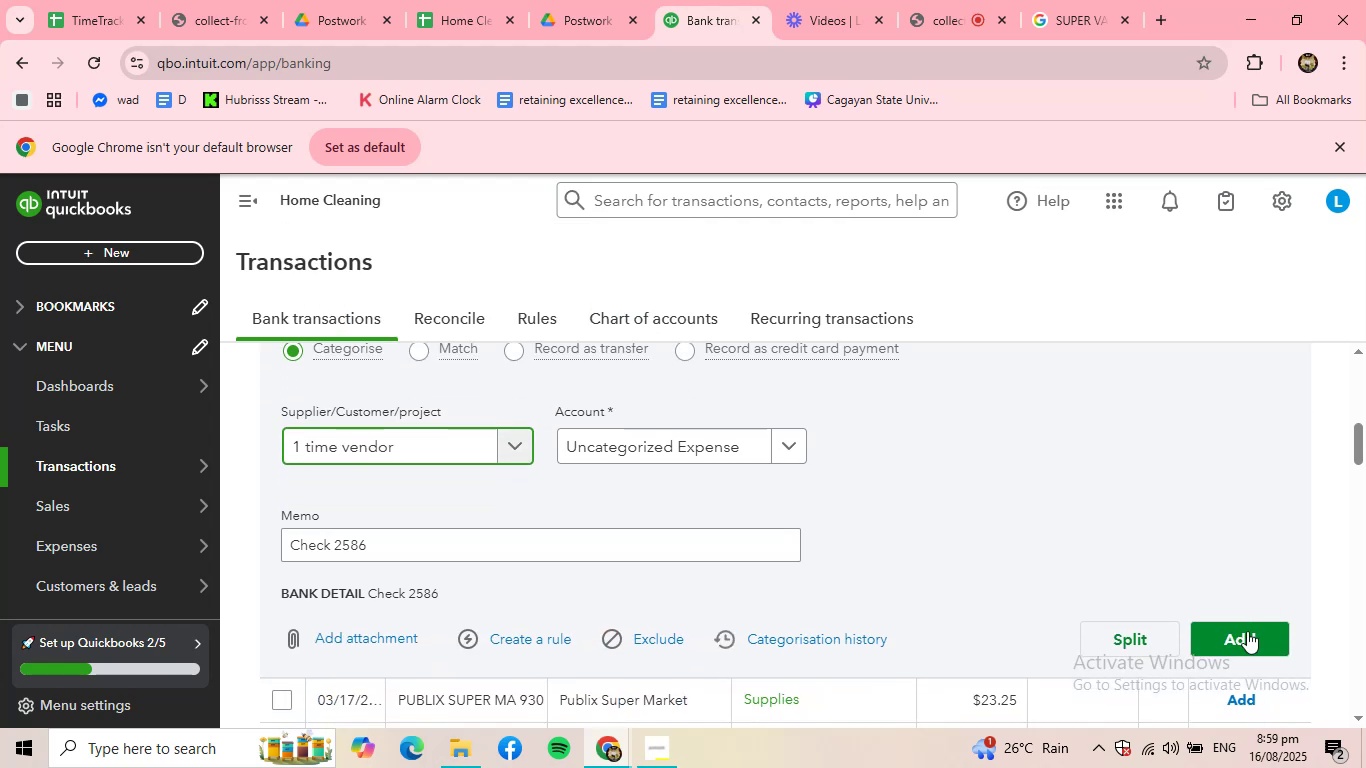 
left_click([1247, 636])
 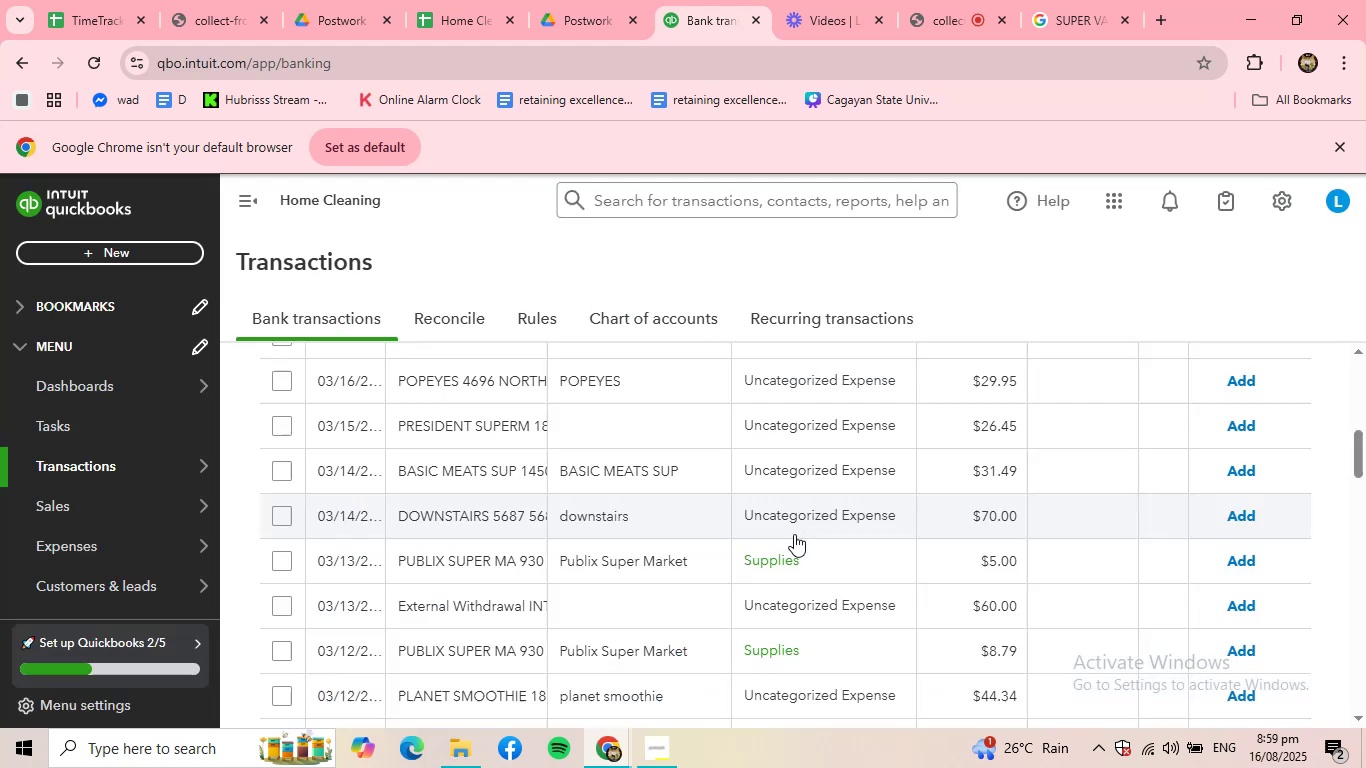 
scroll: coordinate [537, 494], scroll_direction: up, amount: 2.0
 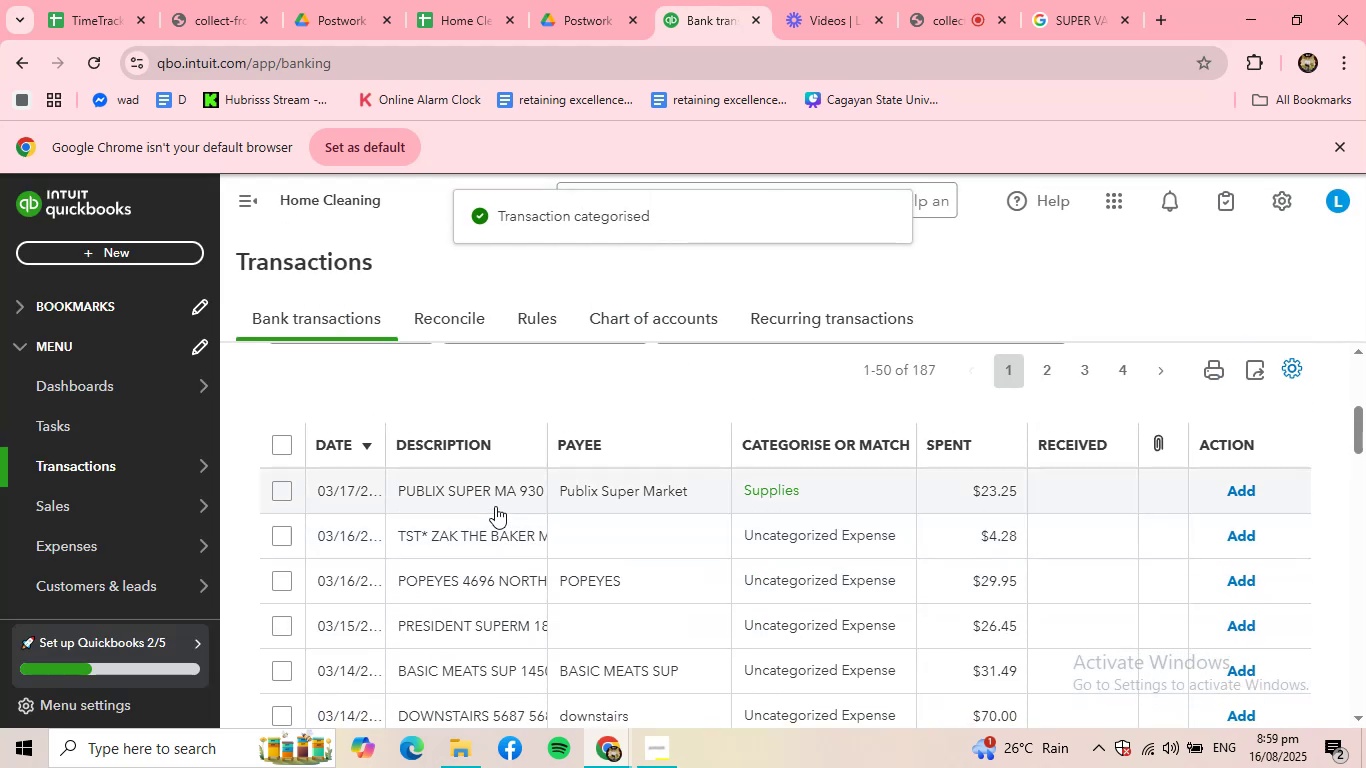 
left_click([495, 499])
 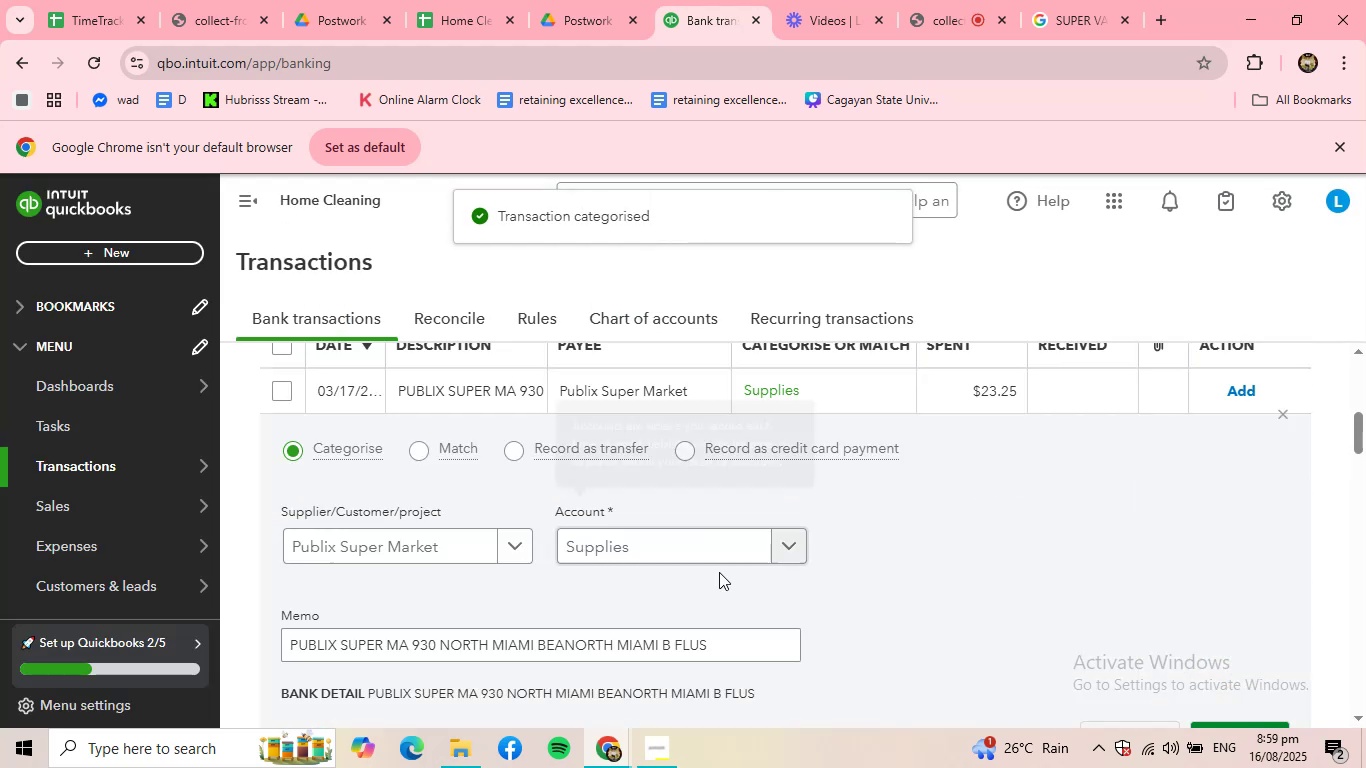 
scroll: coordinate [926, 552], scroll_direction: down, amount: 1.0
 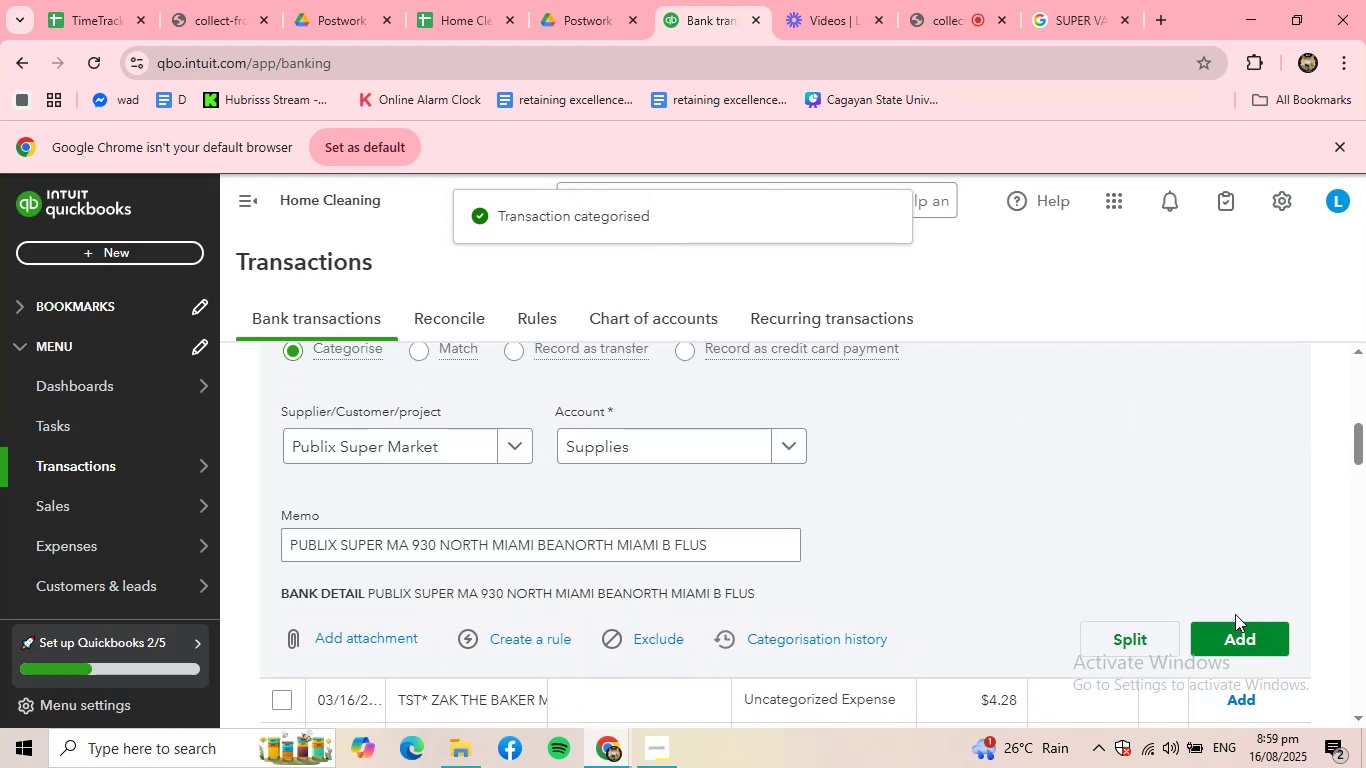 
left_click([1241, 627])
 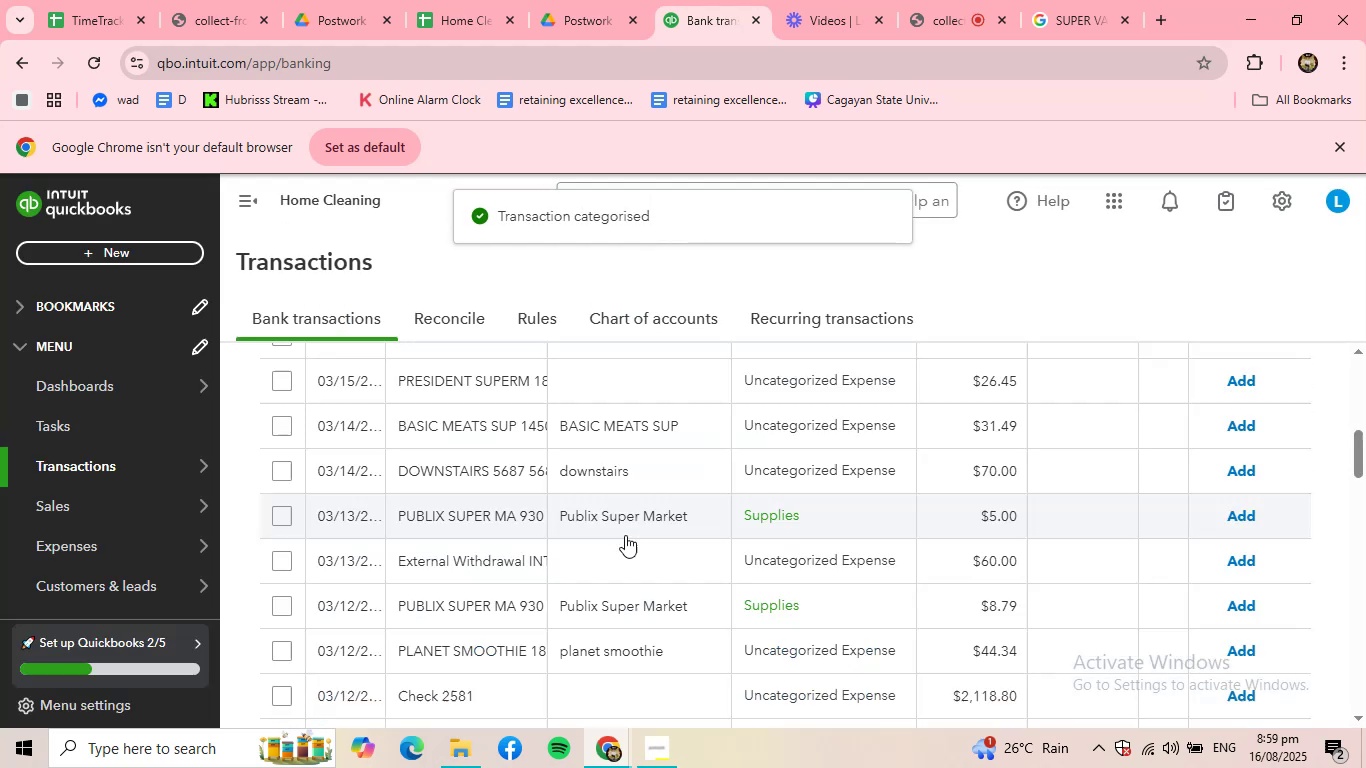 
scroll: coordinate [404, 470], scroll_direction: up, amount: 3.0
 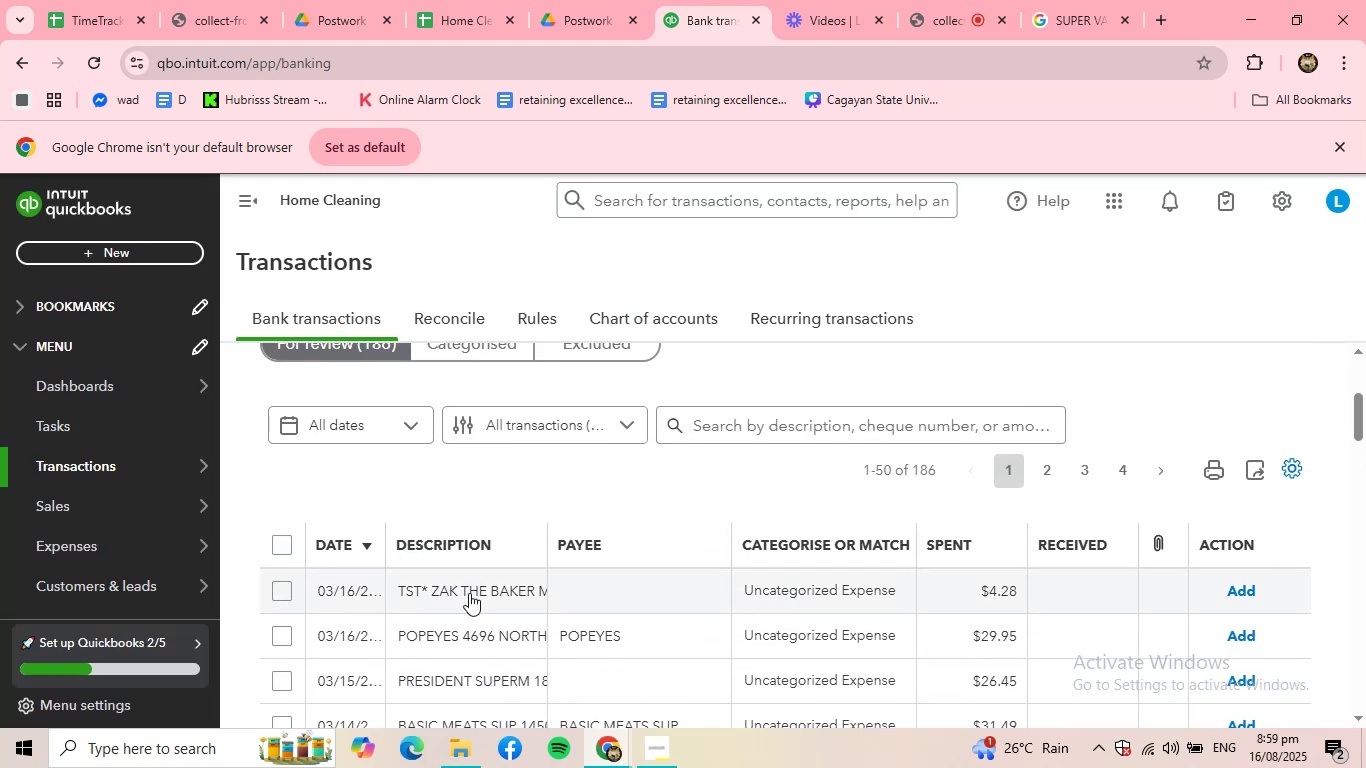 
left_click([469, 594])
 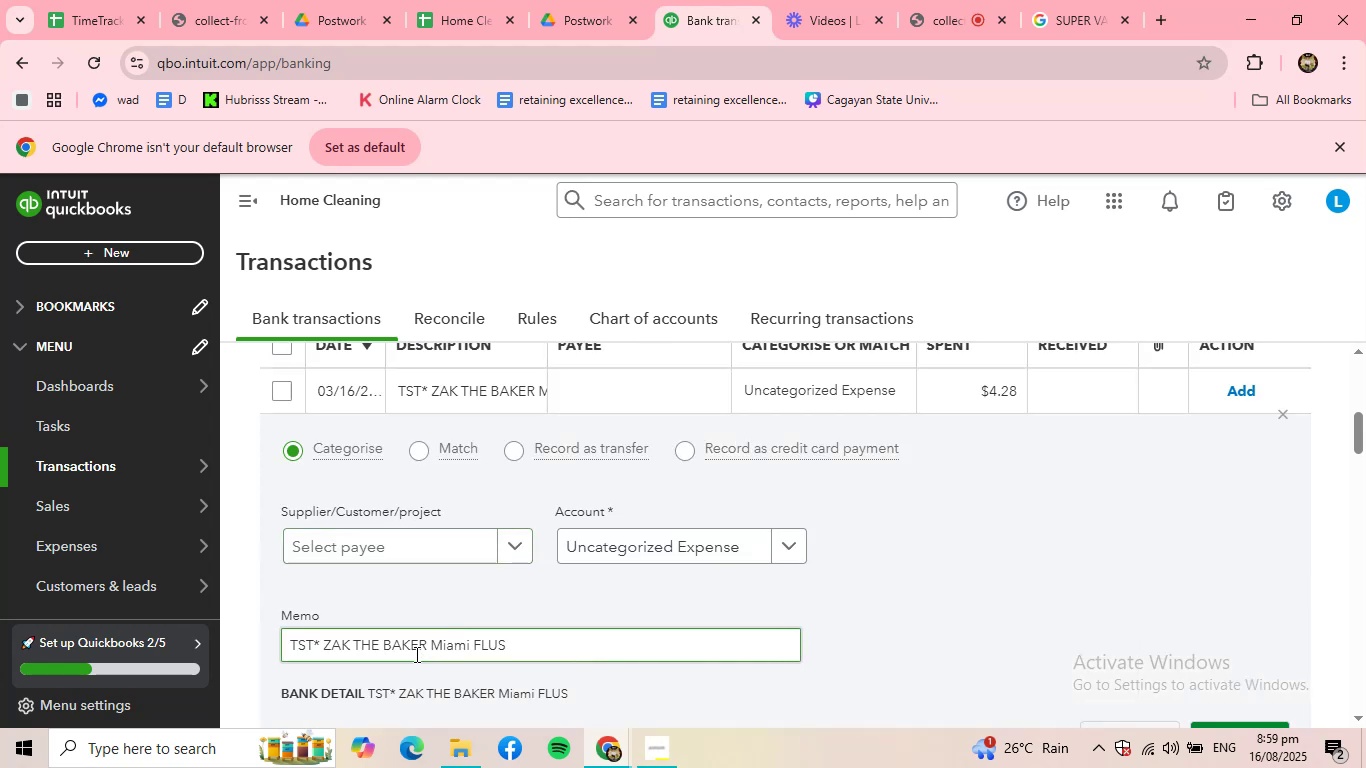 
left_click_drag(start_coordinate=[425, 647], to_coordinate=[278, 636])
 